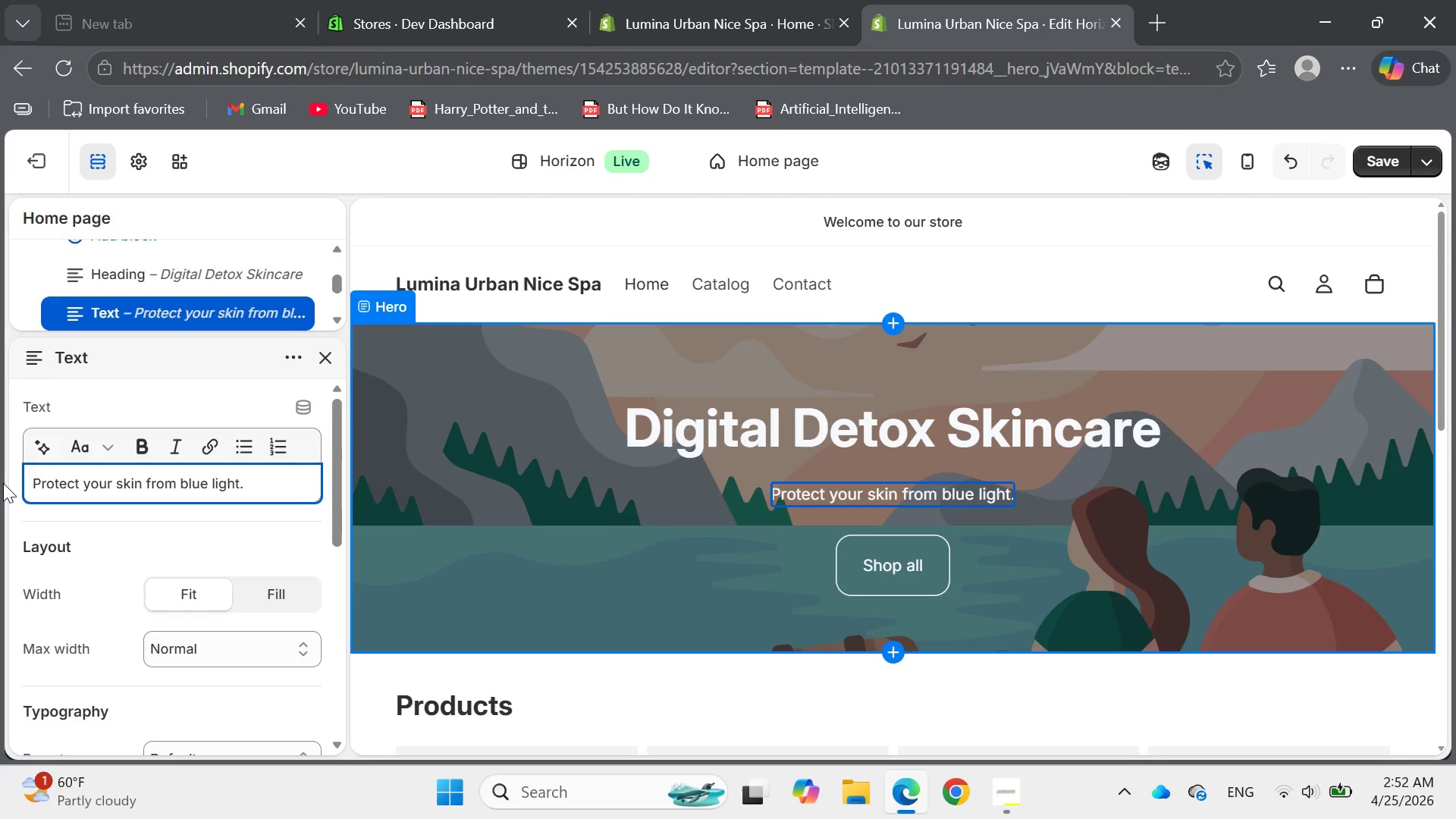 
key(Backspace)
type(, pollution and daily screen strees )
key(Backspace)
key(Backspace)
key(Backspace)
key(Backspace)
type(ess with med spa quality )
 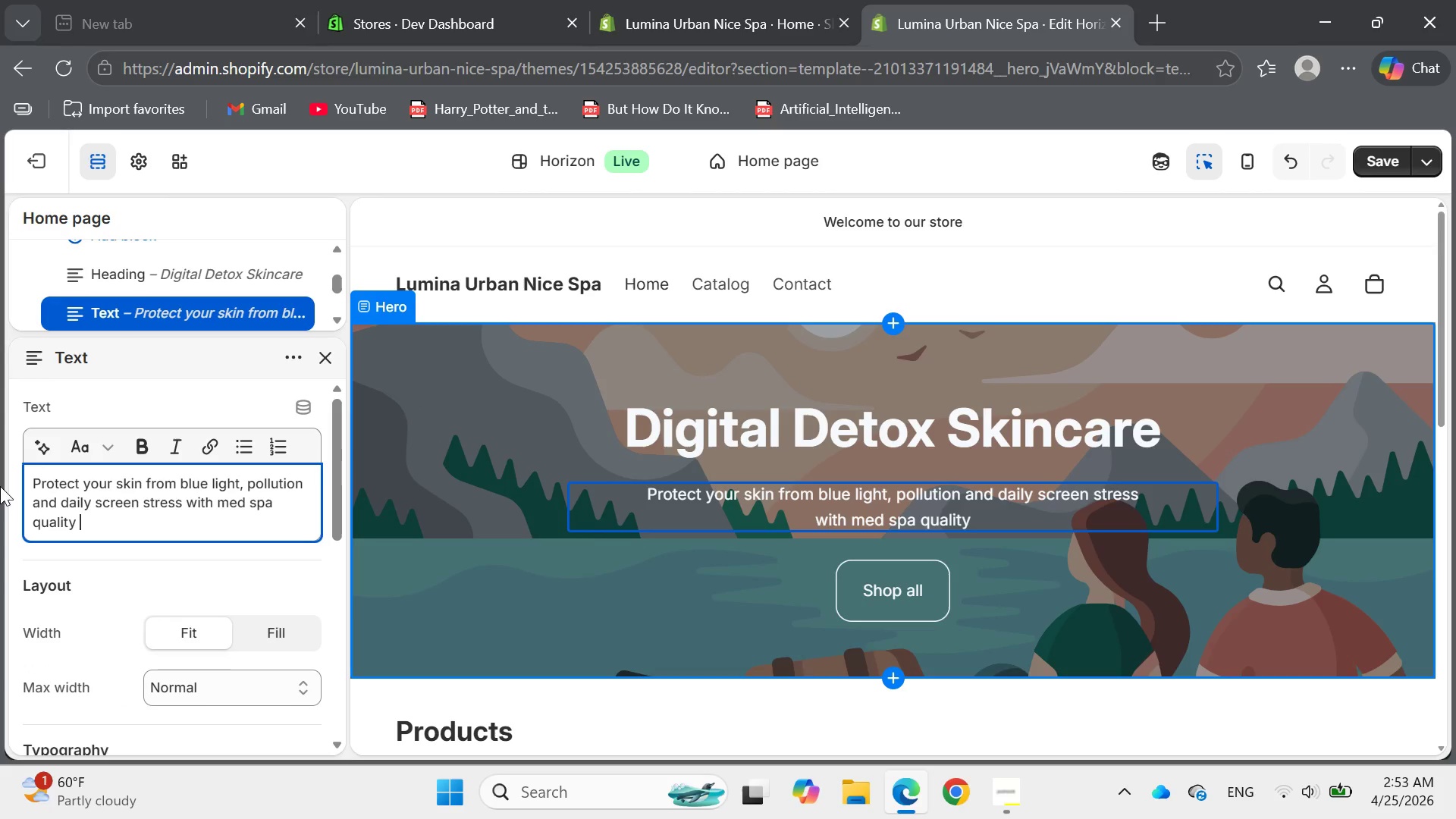 
wait(7.3)
 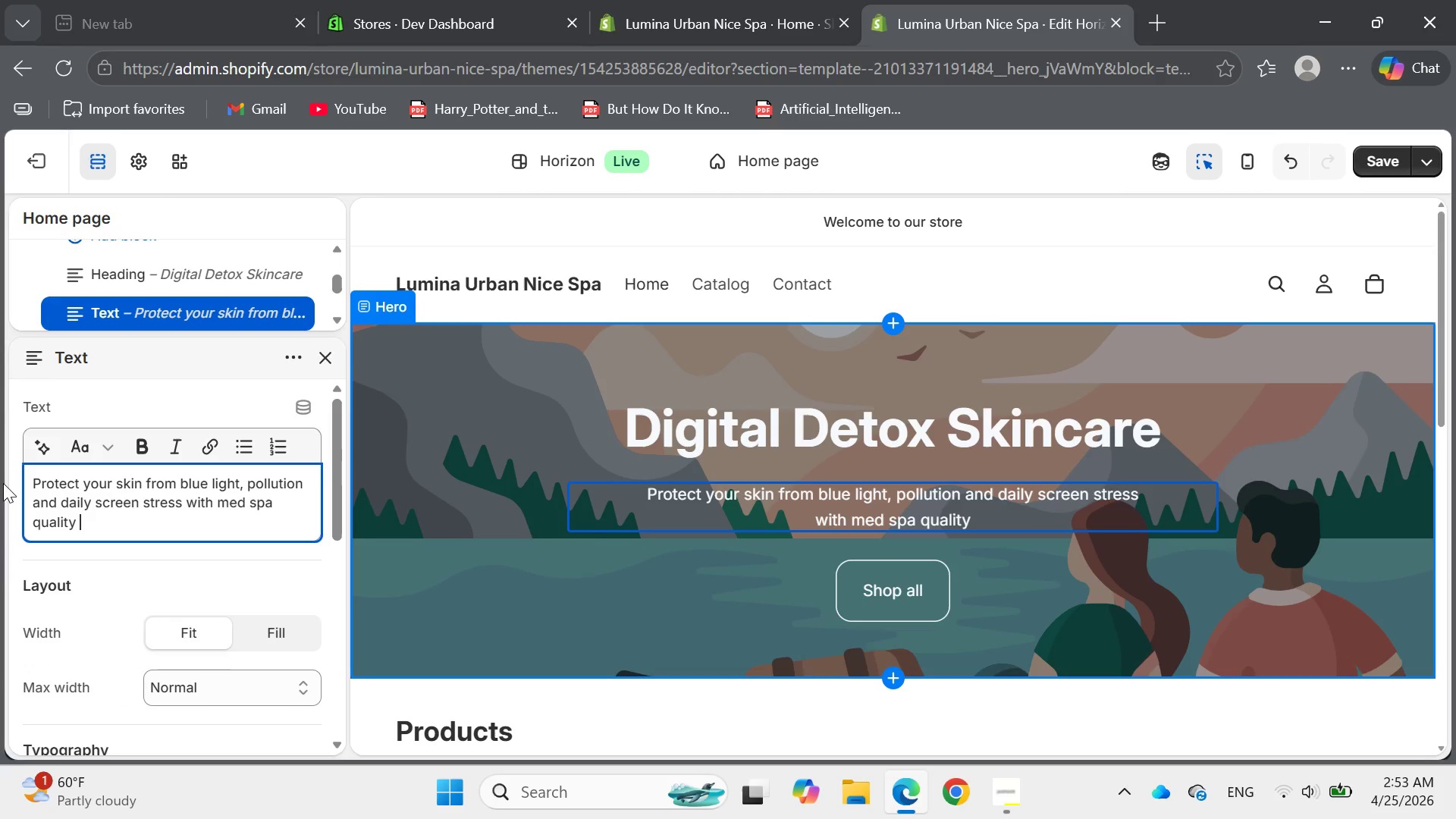 
left_click([275, 500])
 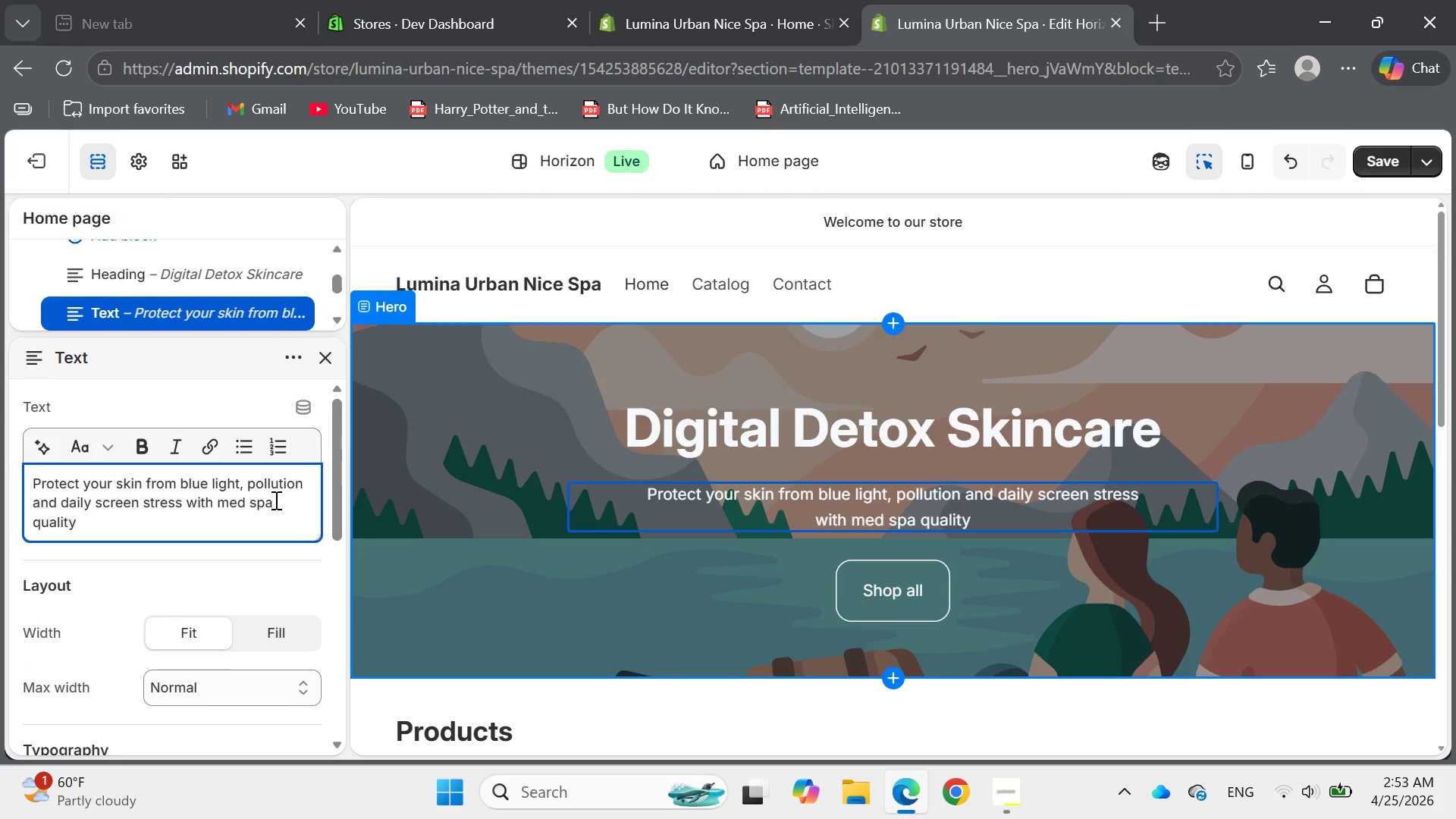 
key(Backspace)
 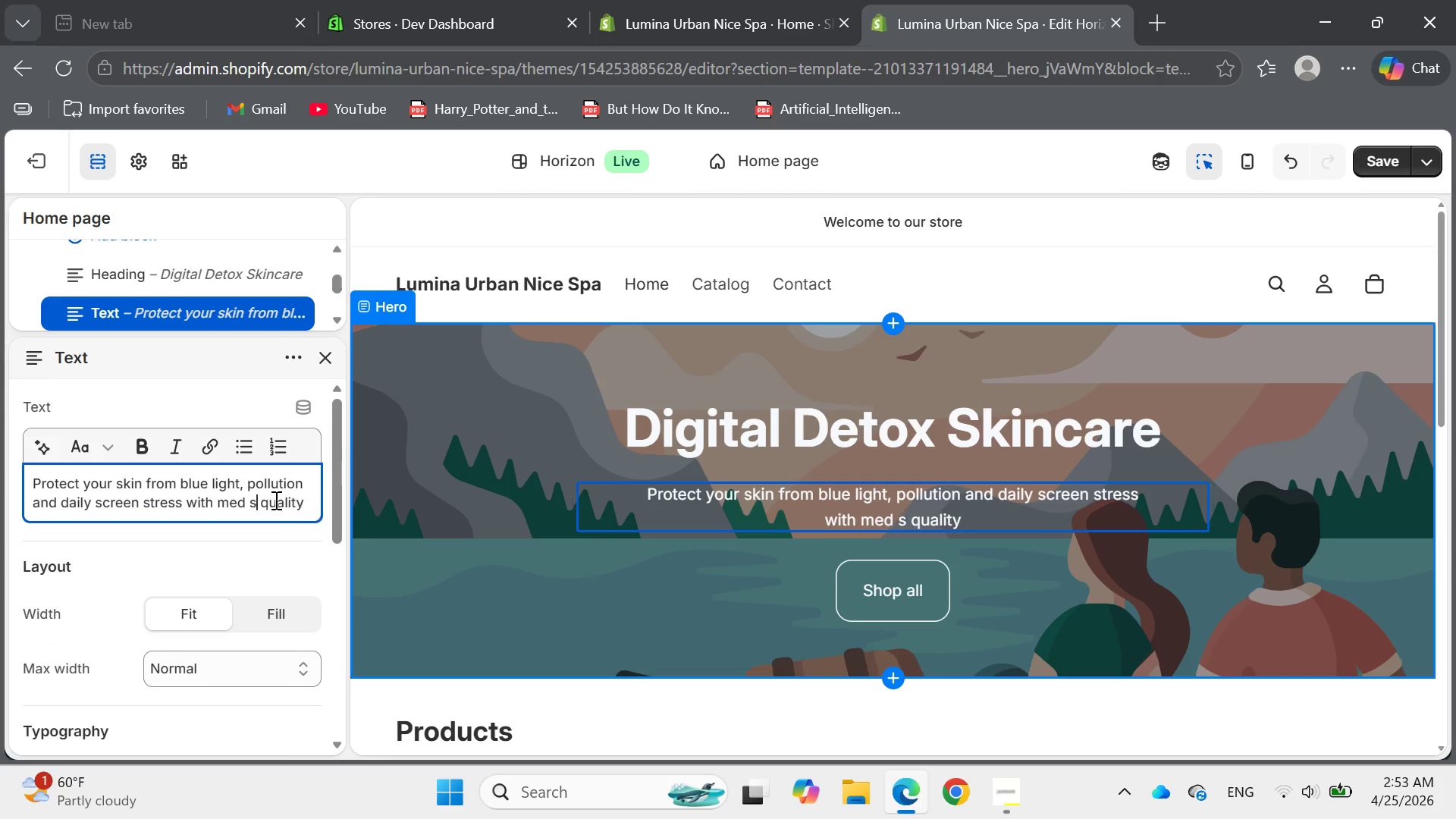 
key(Backspace)
 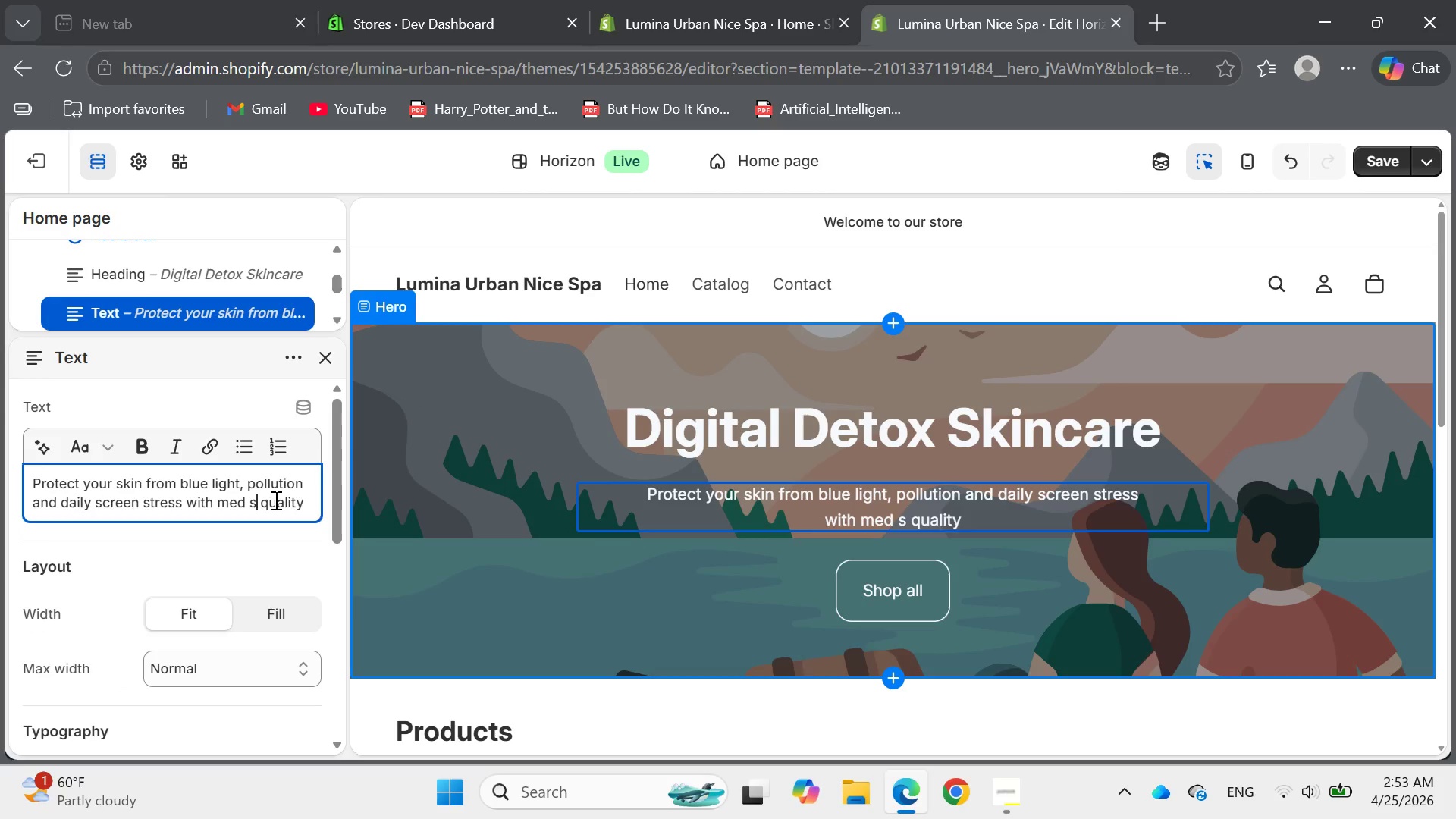 
key(Backspace)
 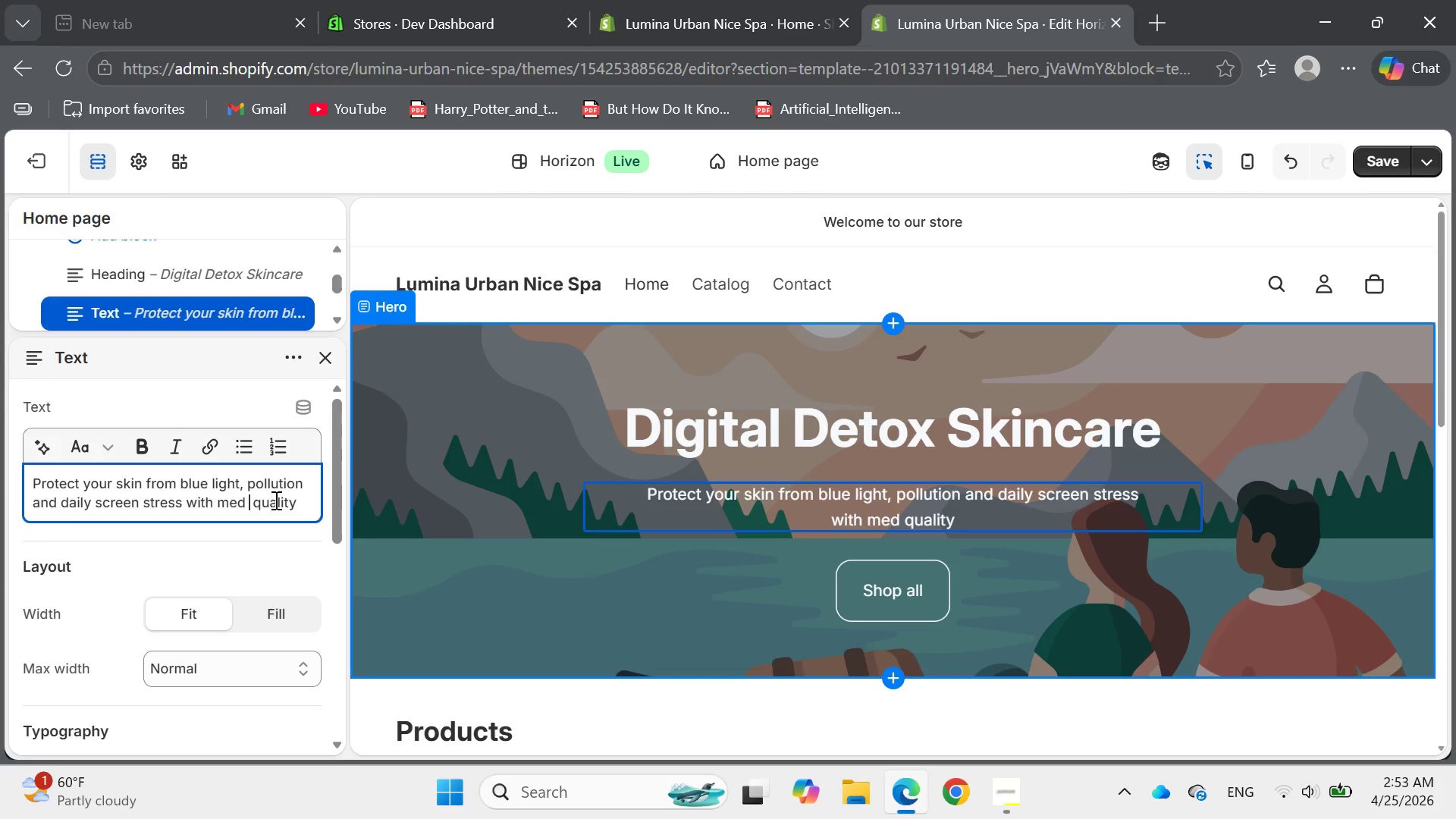 
key(Backspace)
 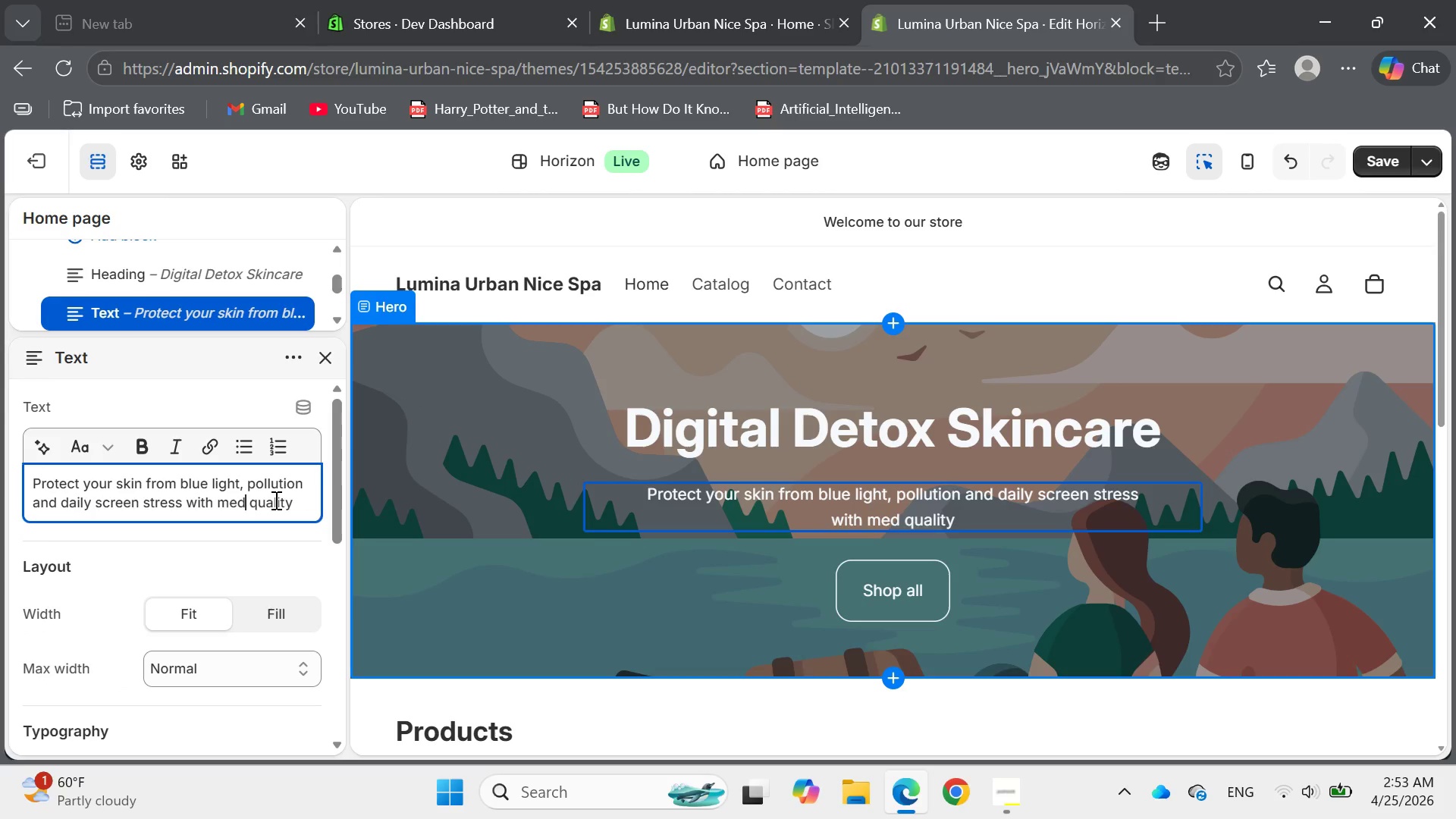 
key(Backspace)
 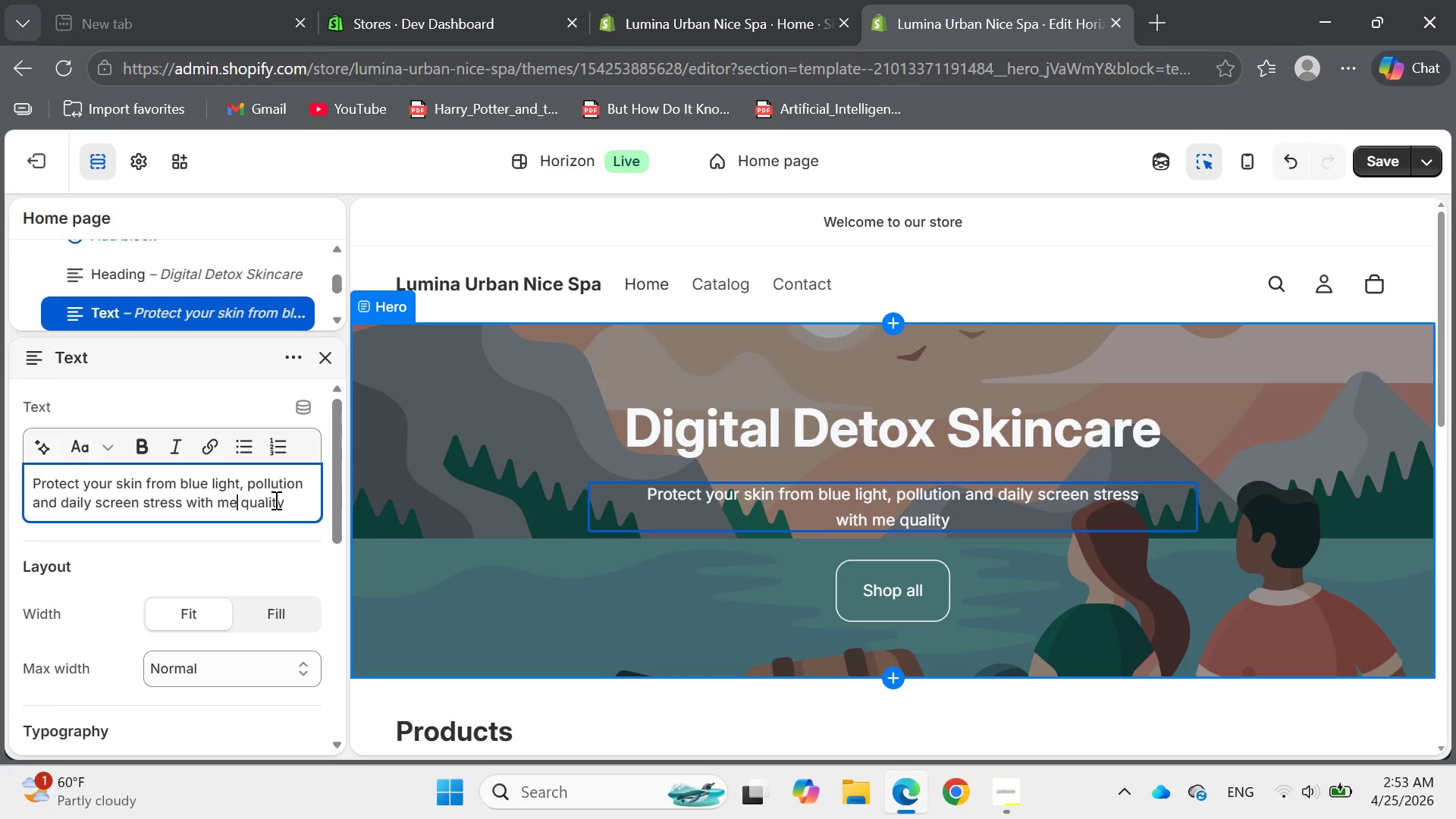 
key(Backspace)
 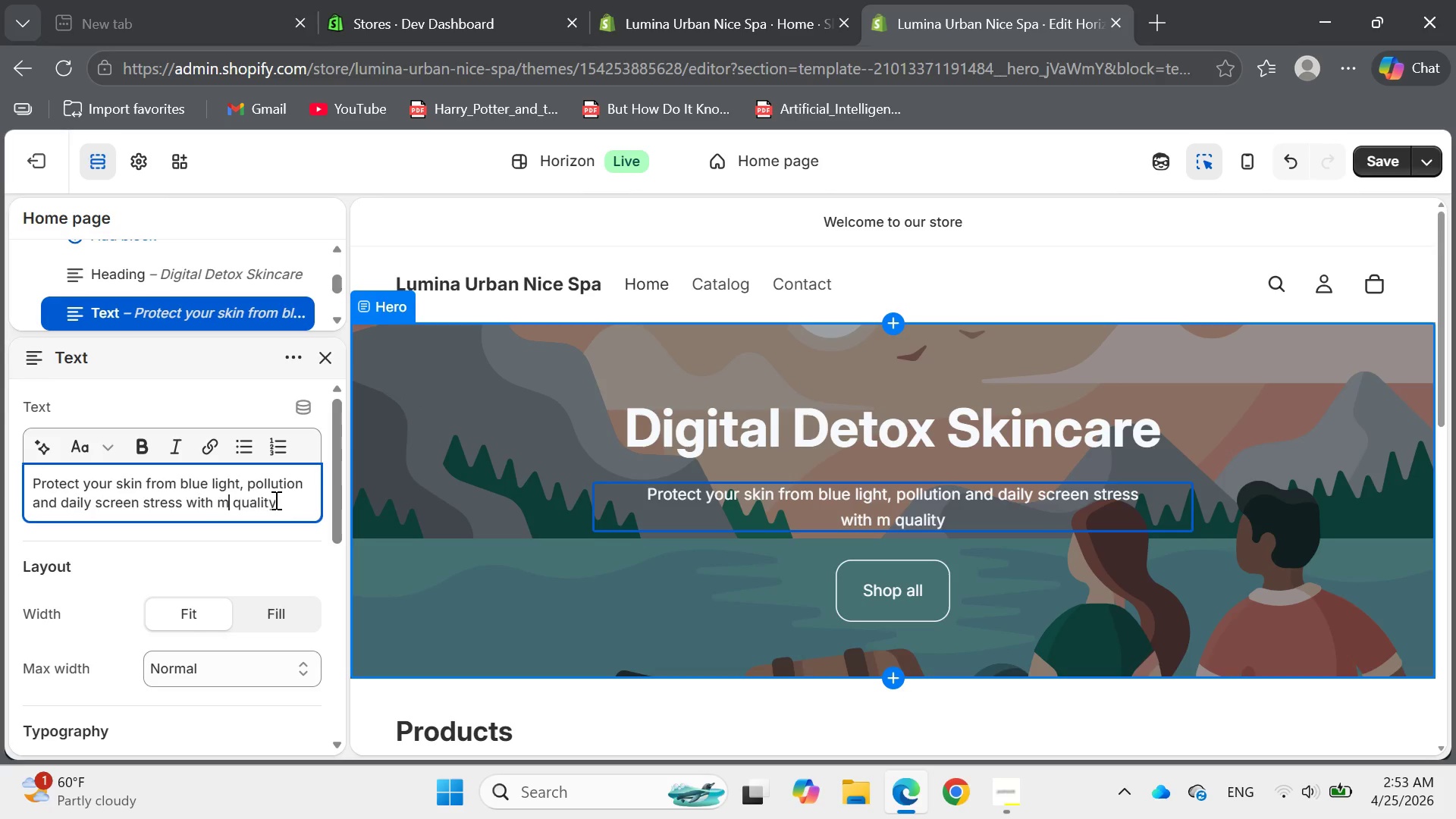 
key(Backspace)
 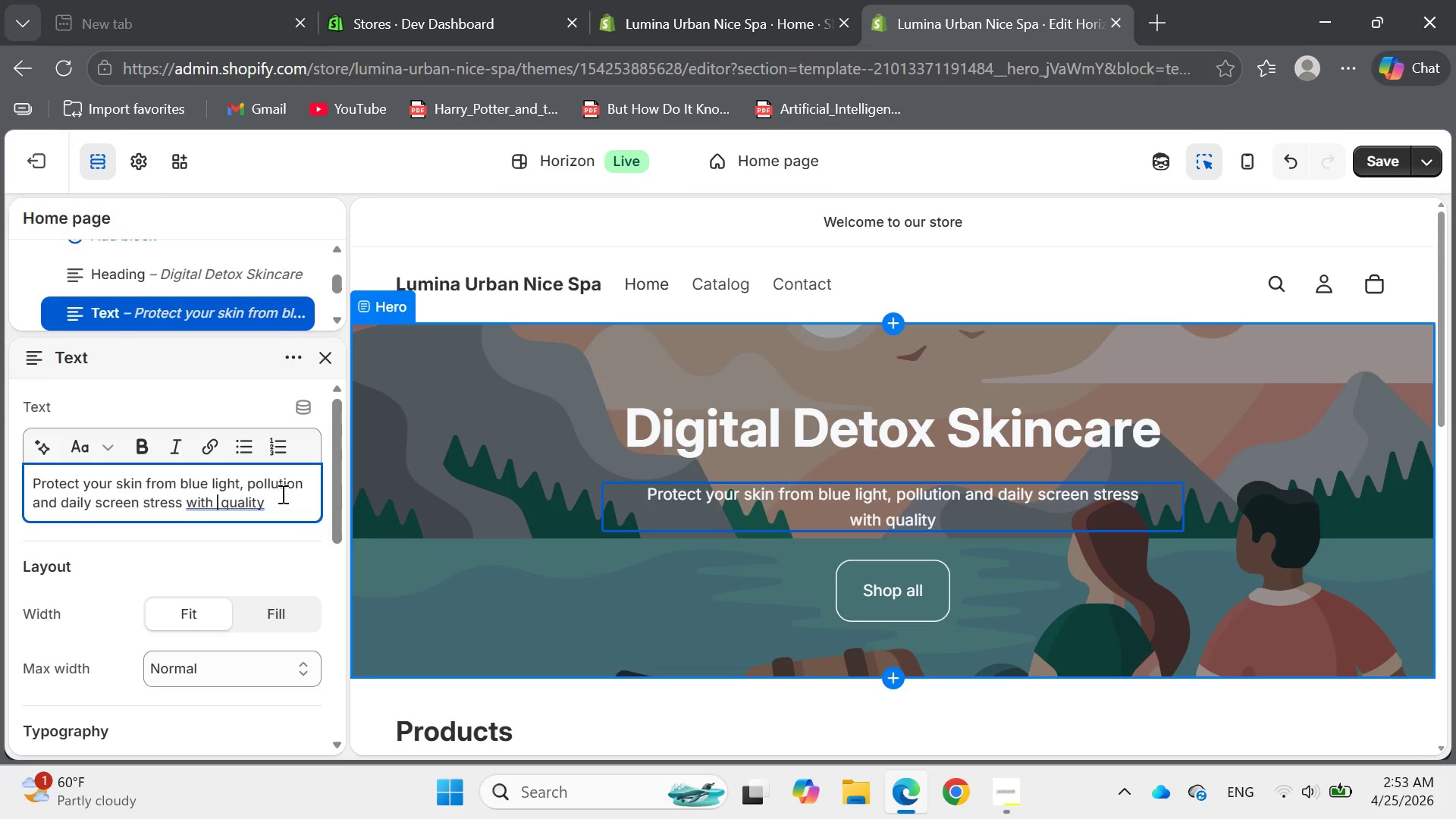 
key(Backspace)
 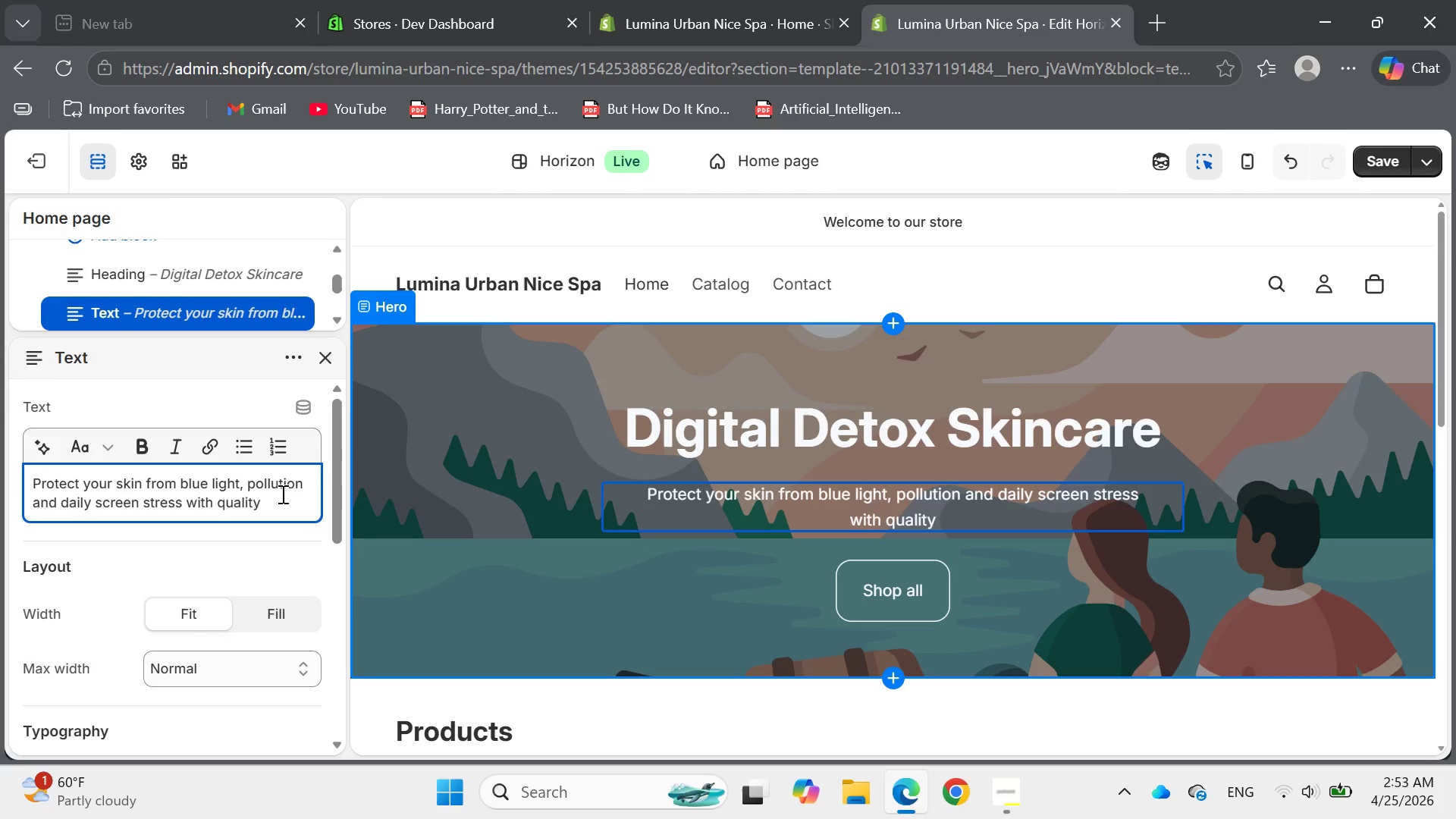 
key(Space)
 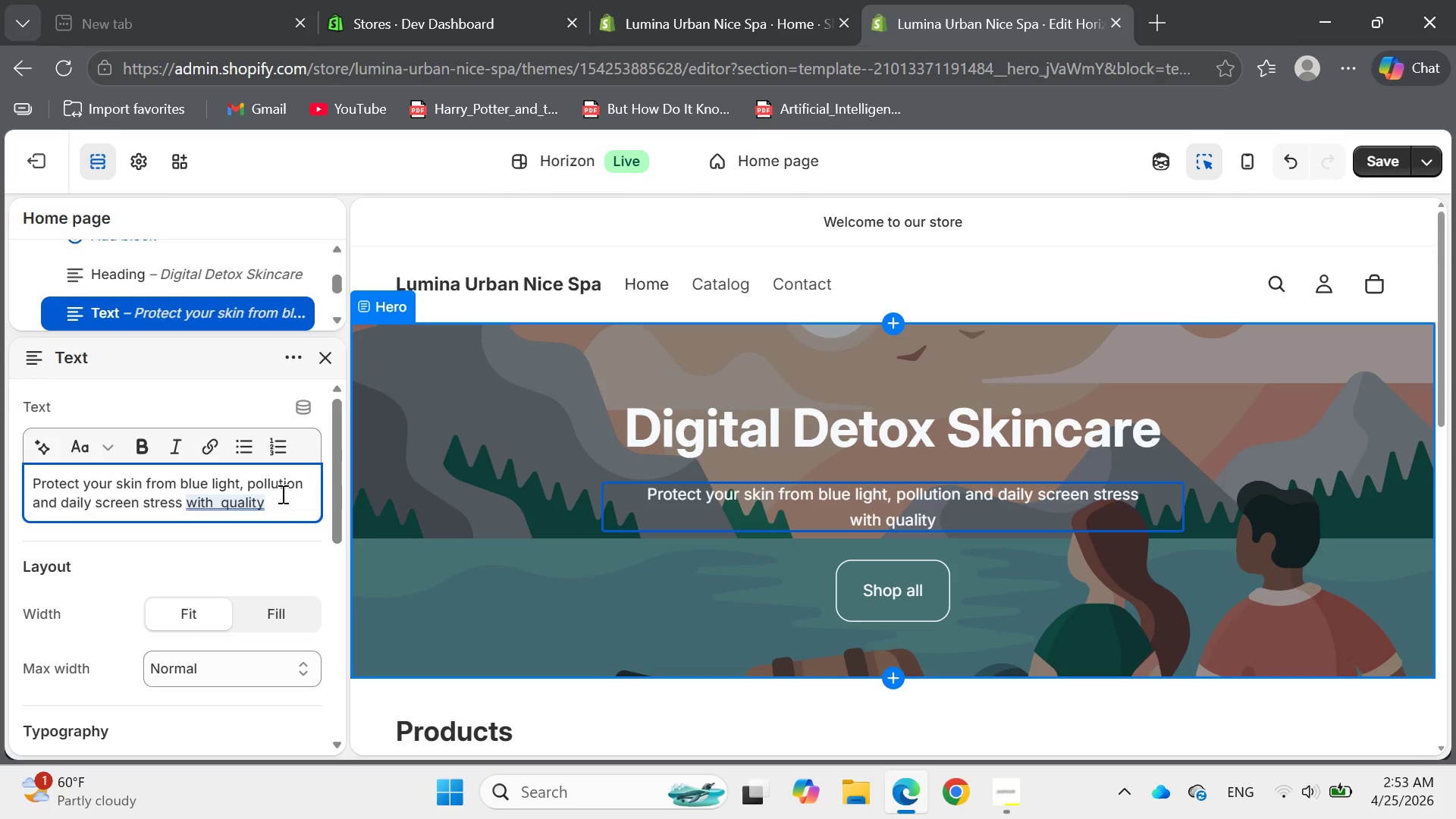 
key(Backspace)
 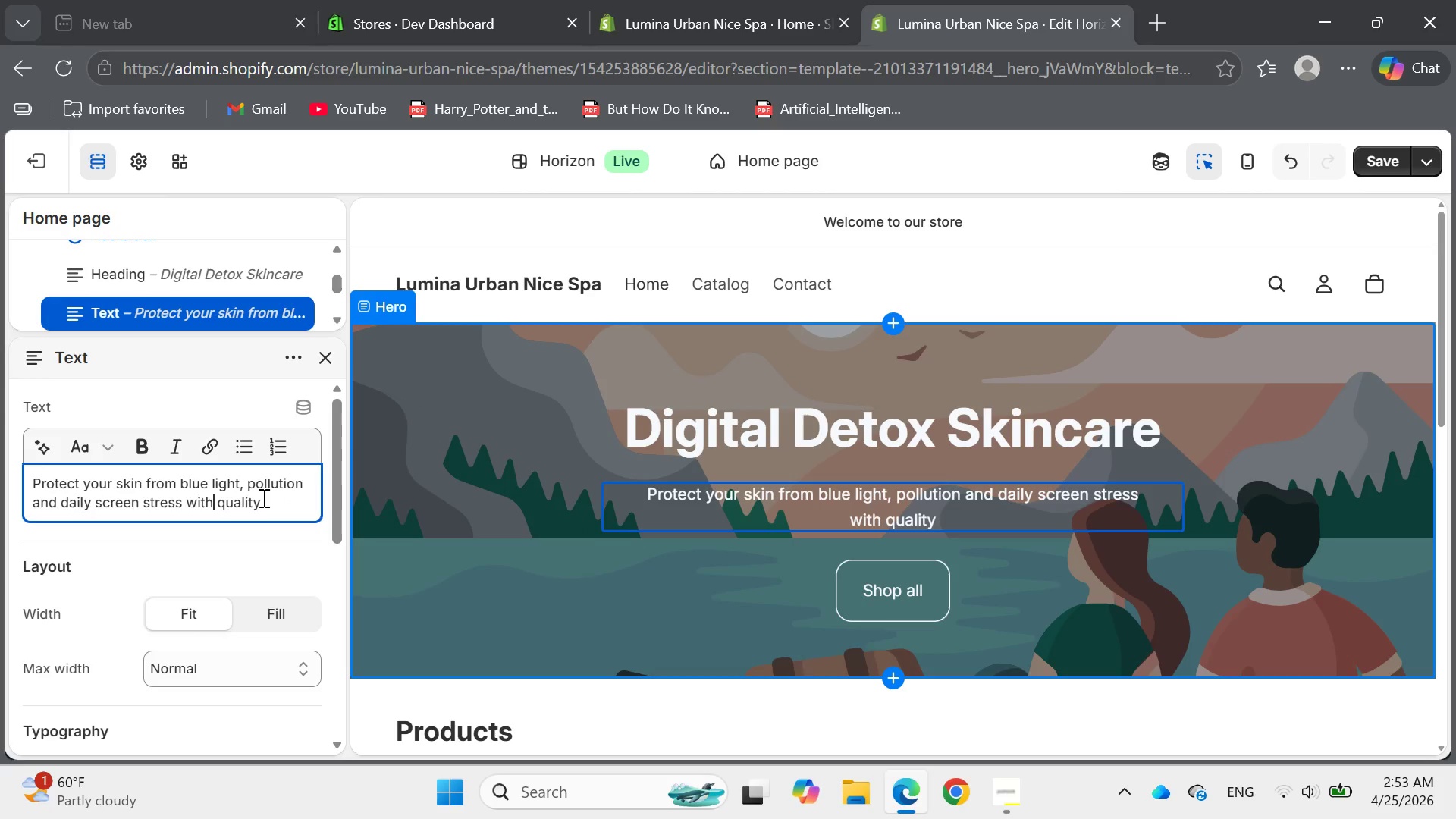 
left_click([262, 498])
 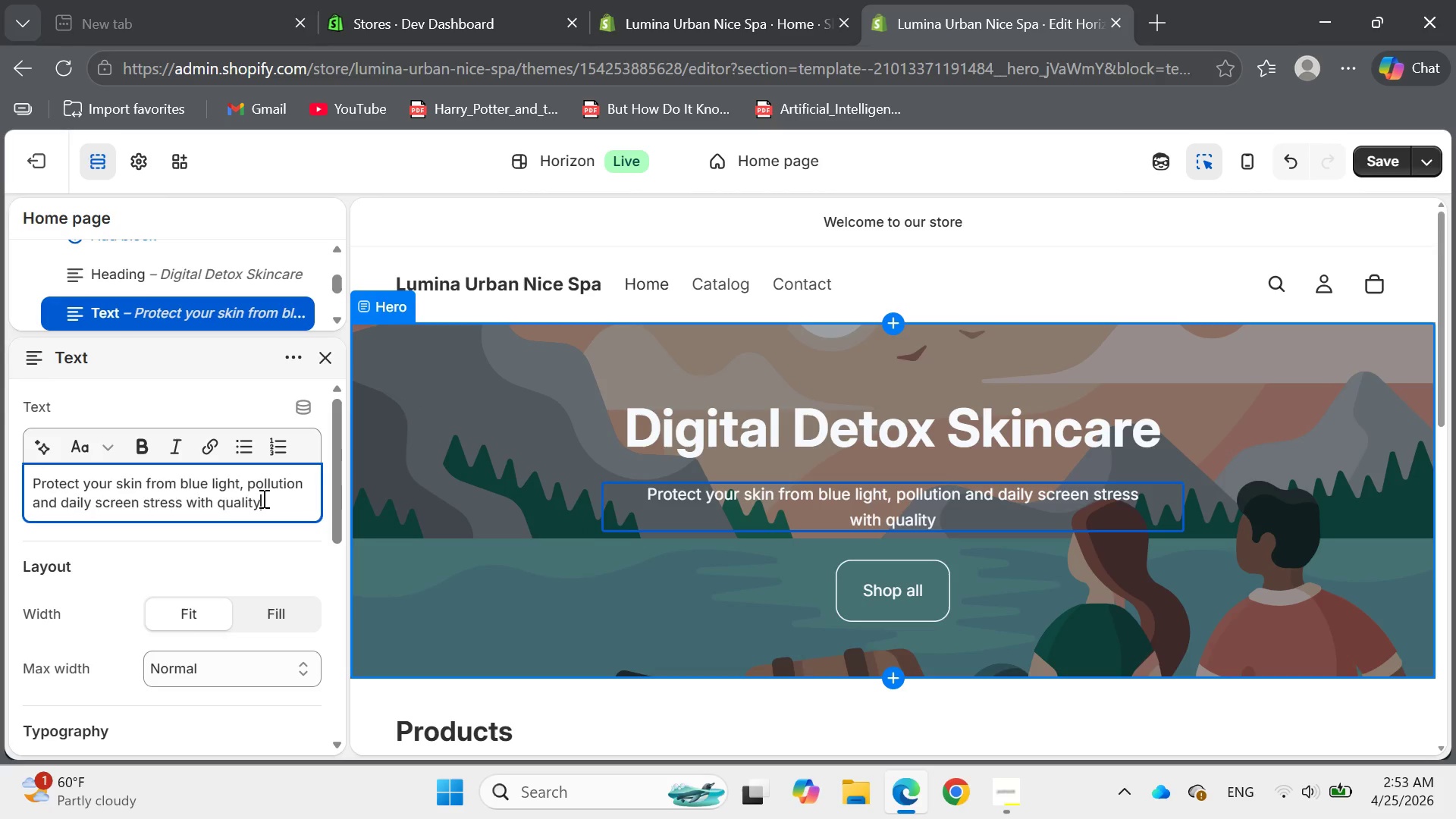 
key(Space)
 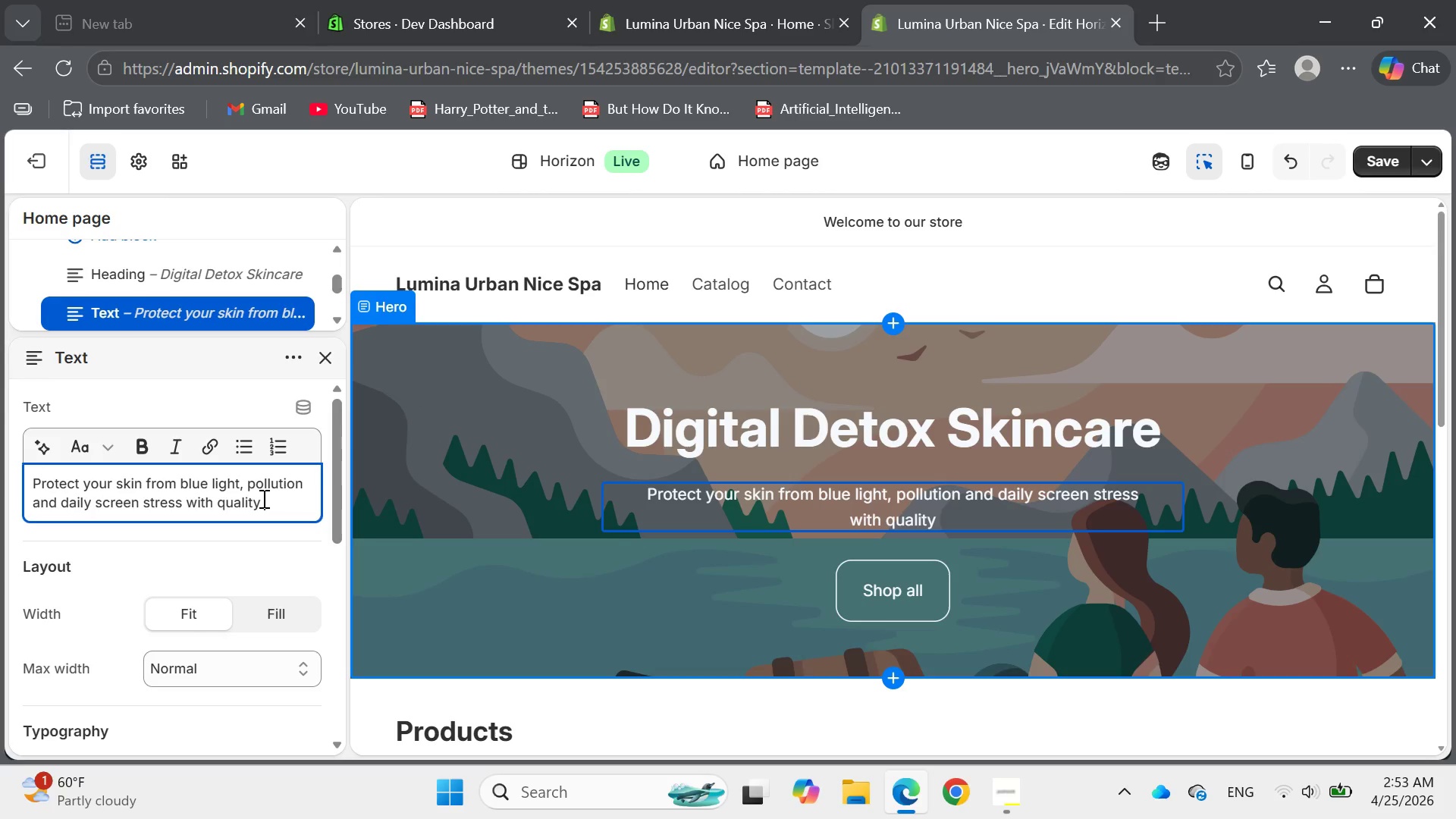 
type(skincare )
key(Tab)
 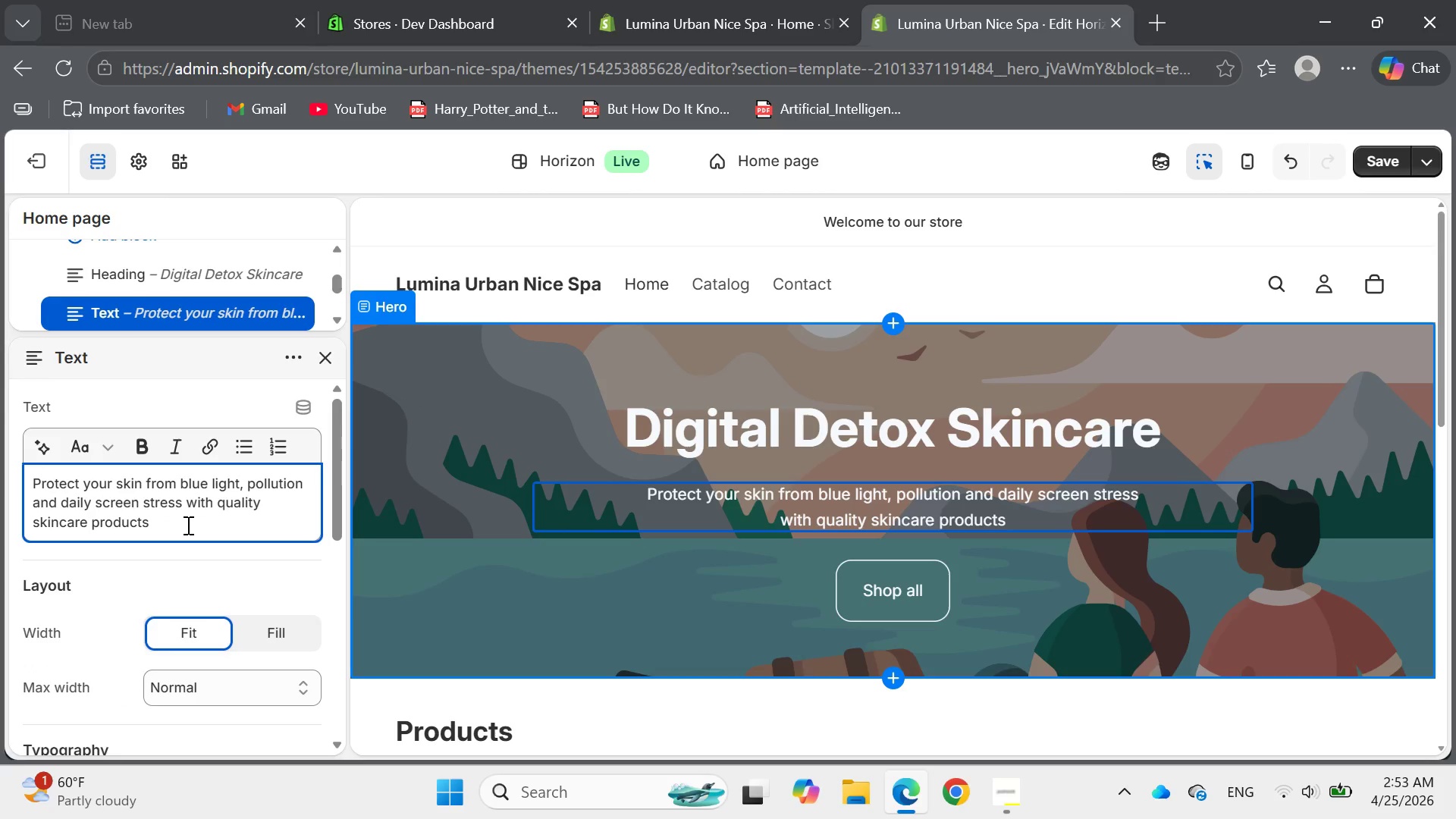 
wait(6.72)
 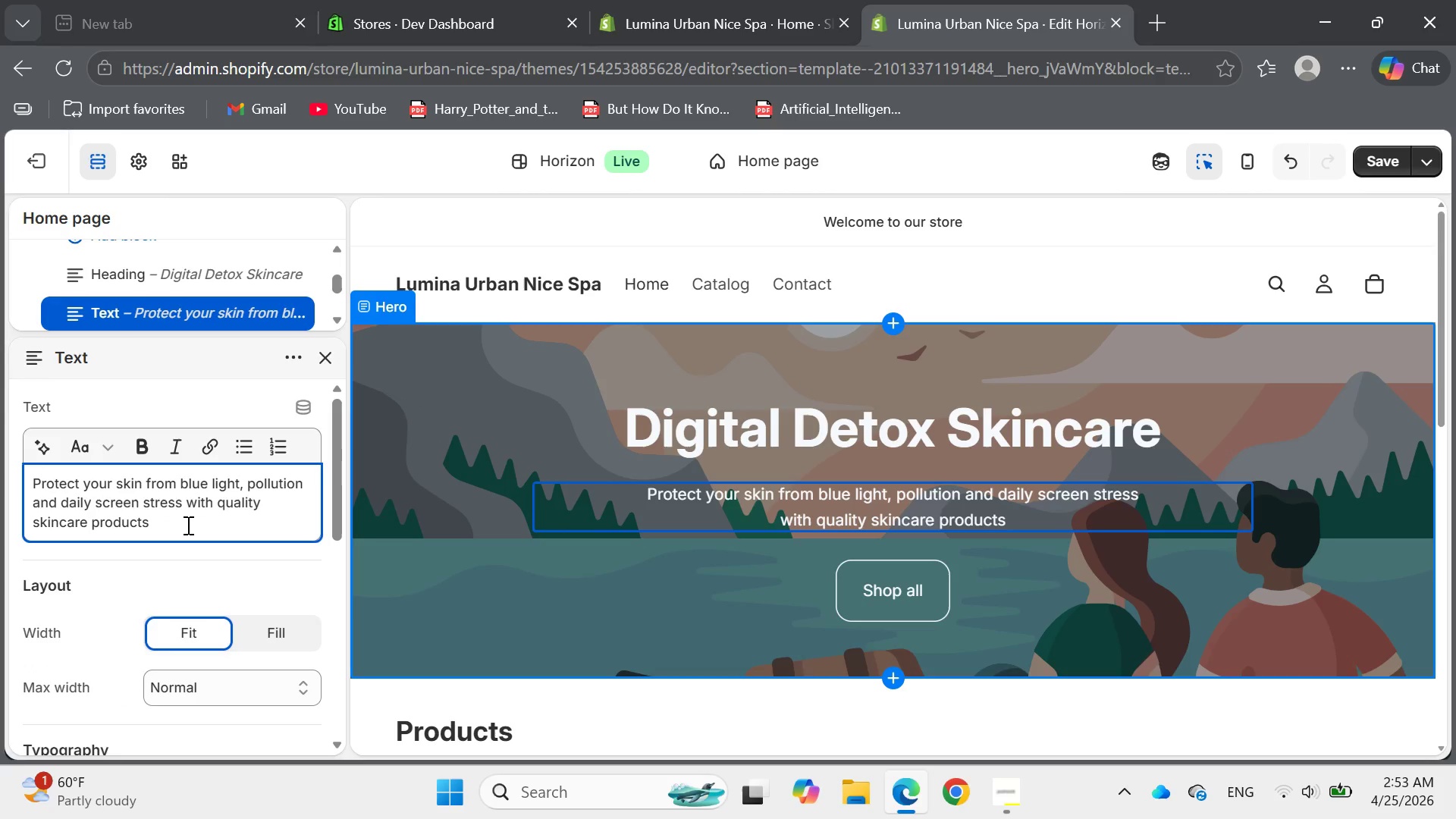 
left_click([185, 525])
 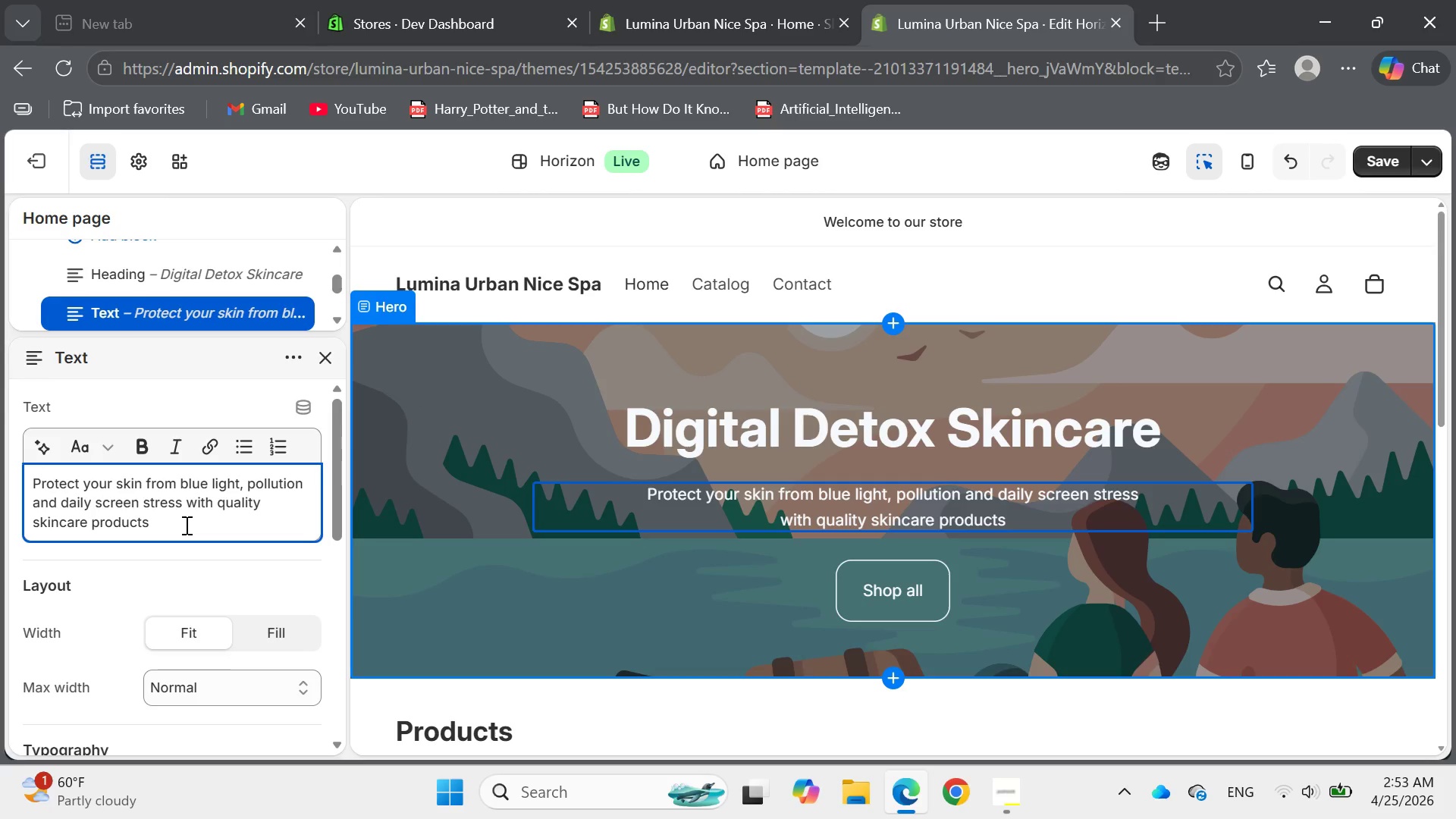 
type(designd for )
 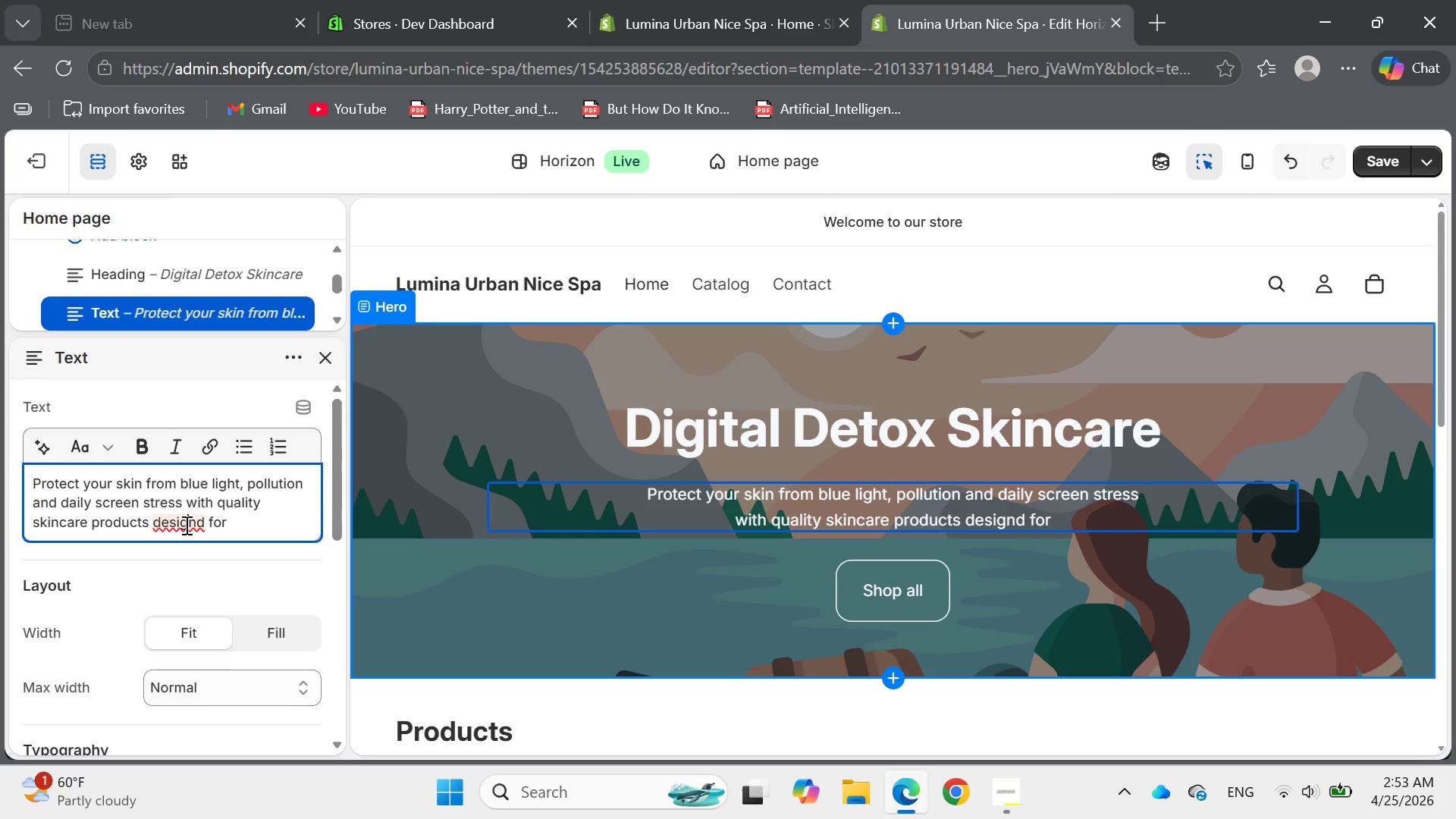 
double_click([185, 525])
 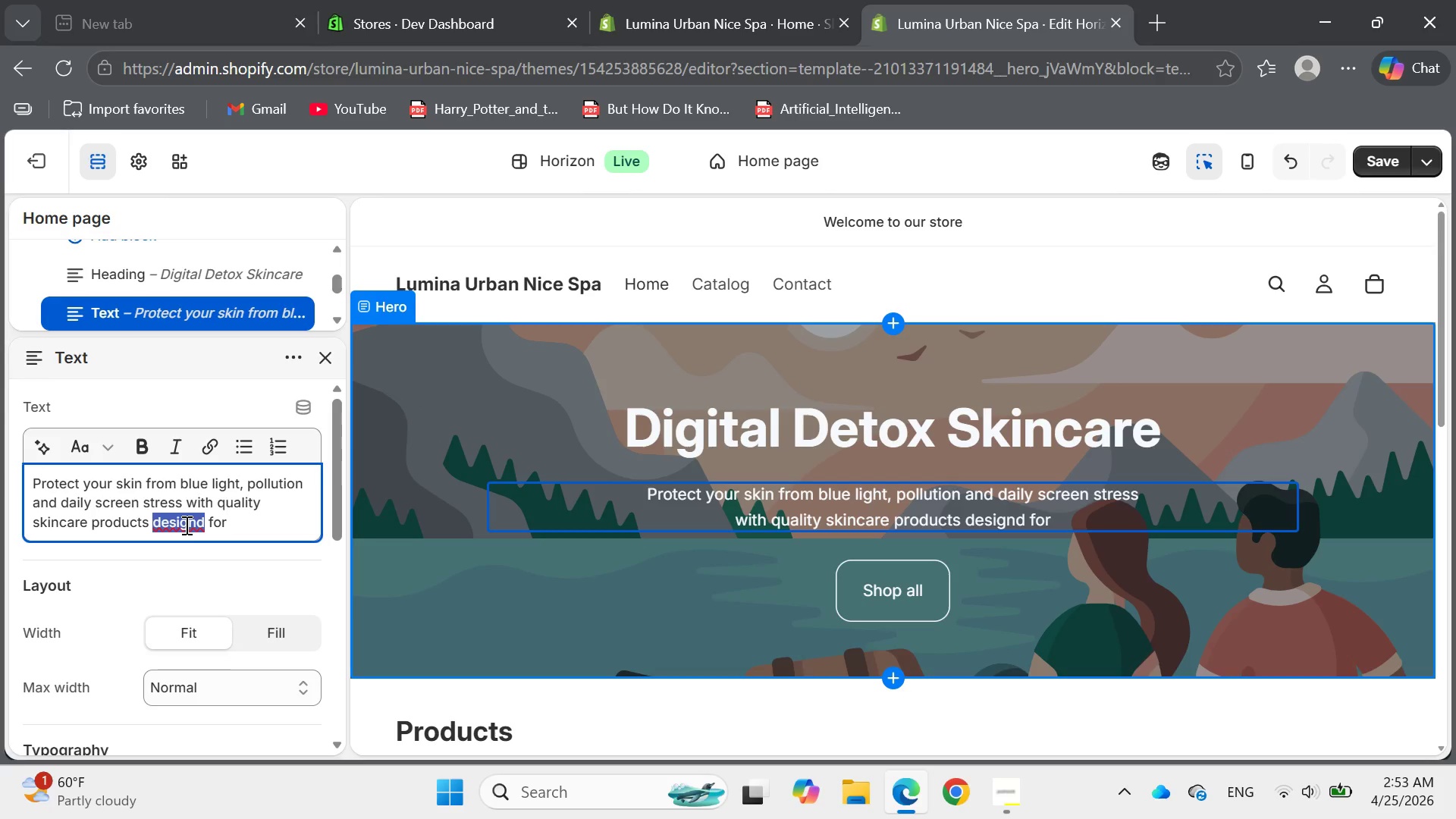 
wait(13.72)
 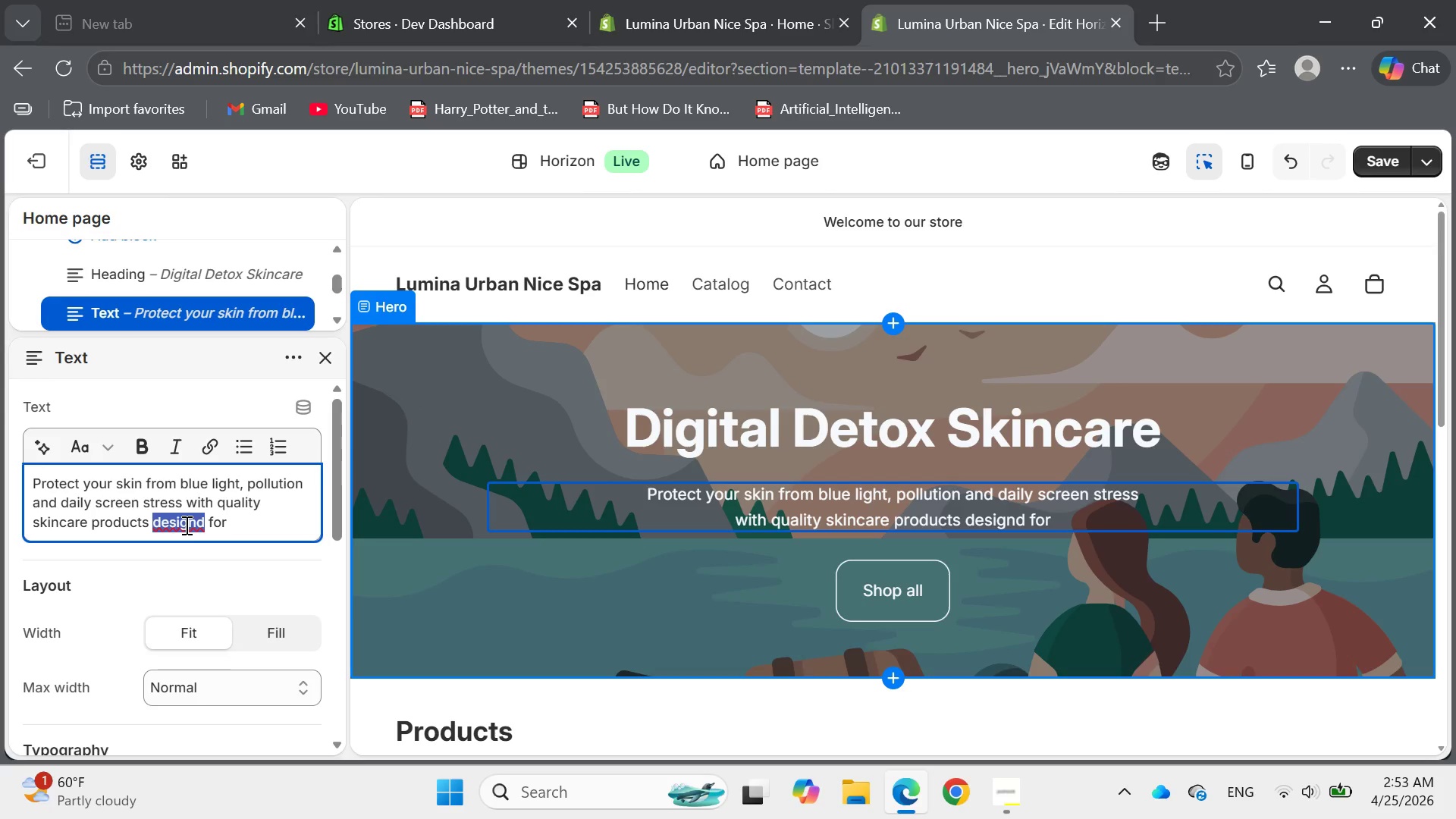 
left_click([198, 526])
 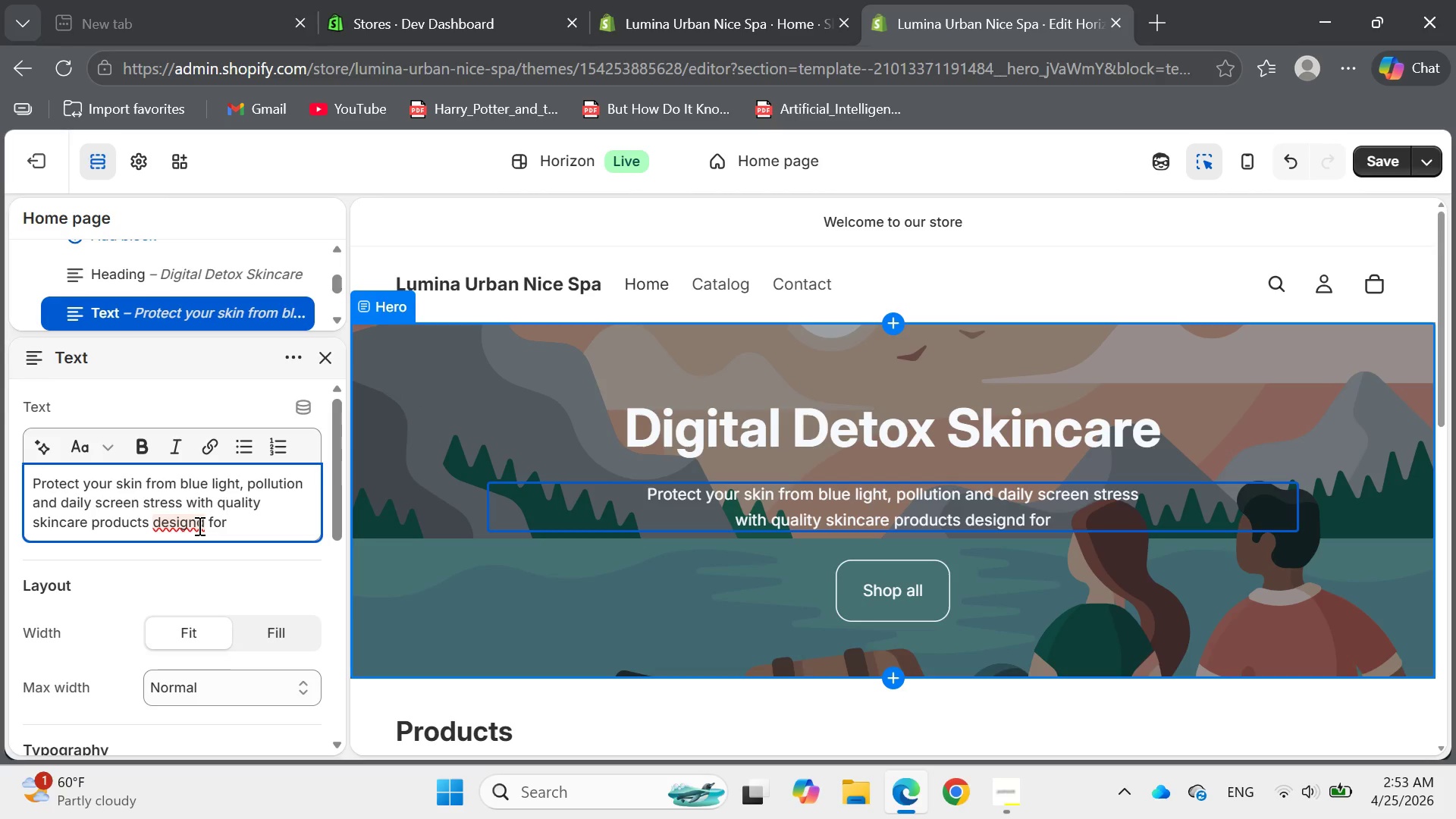 
key(E)
 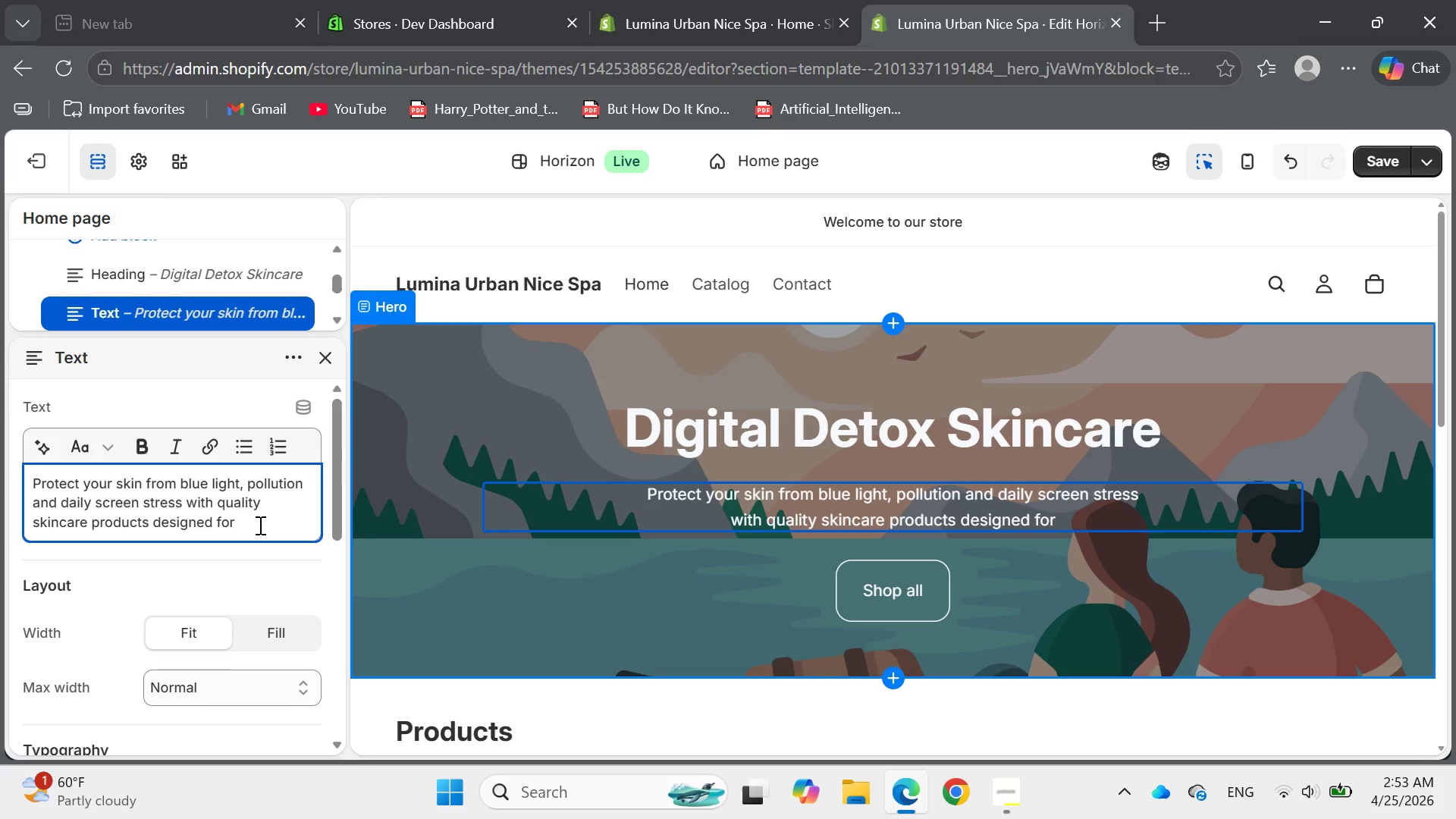 
left_click([259, 525])
 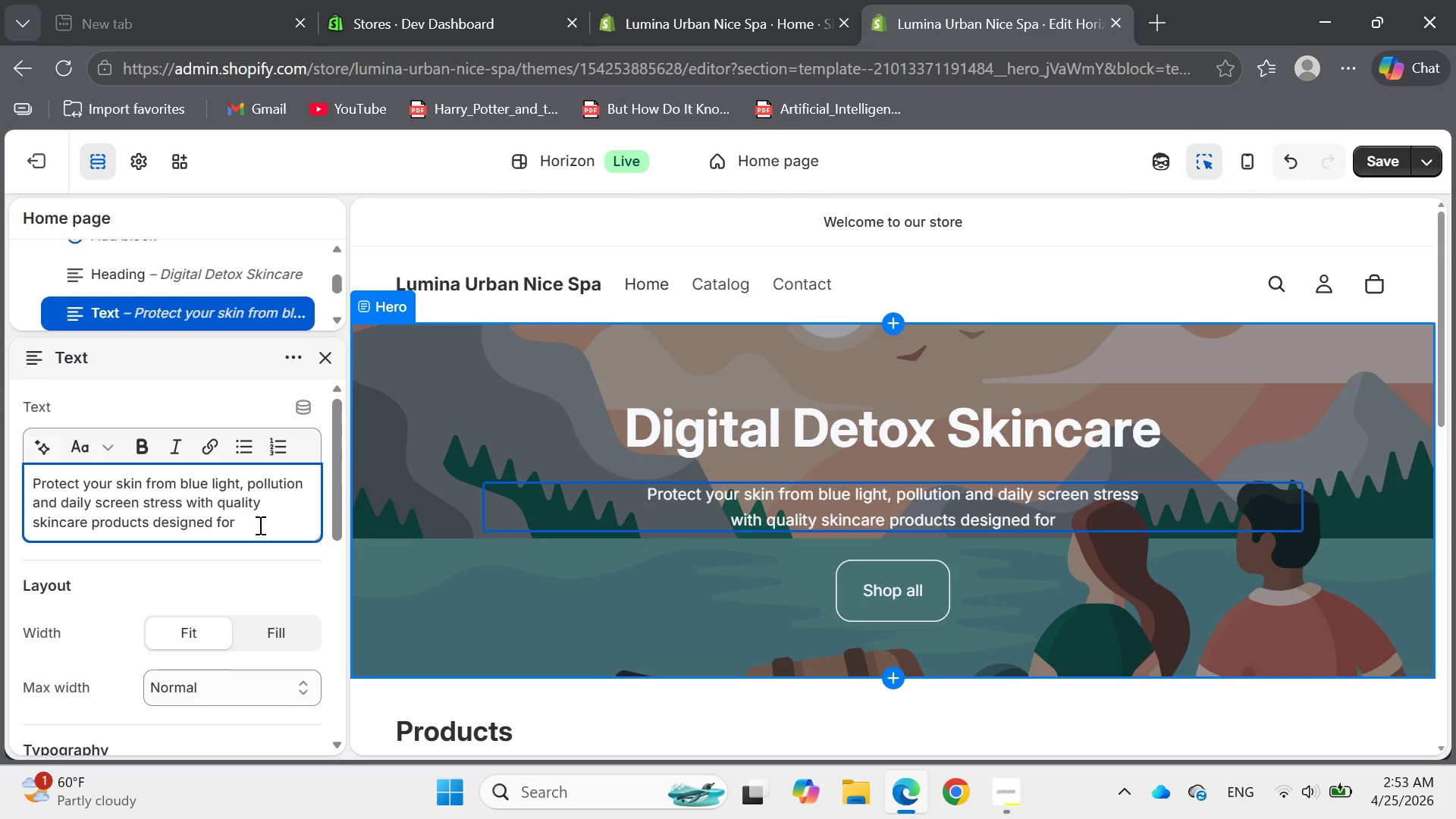 
type(urban living )
 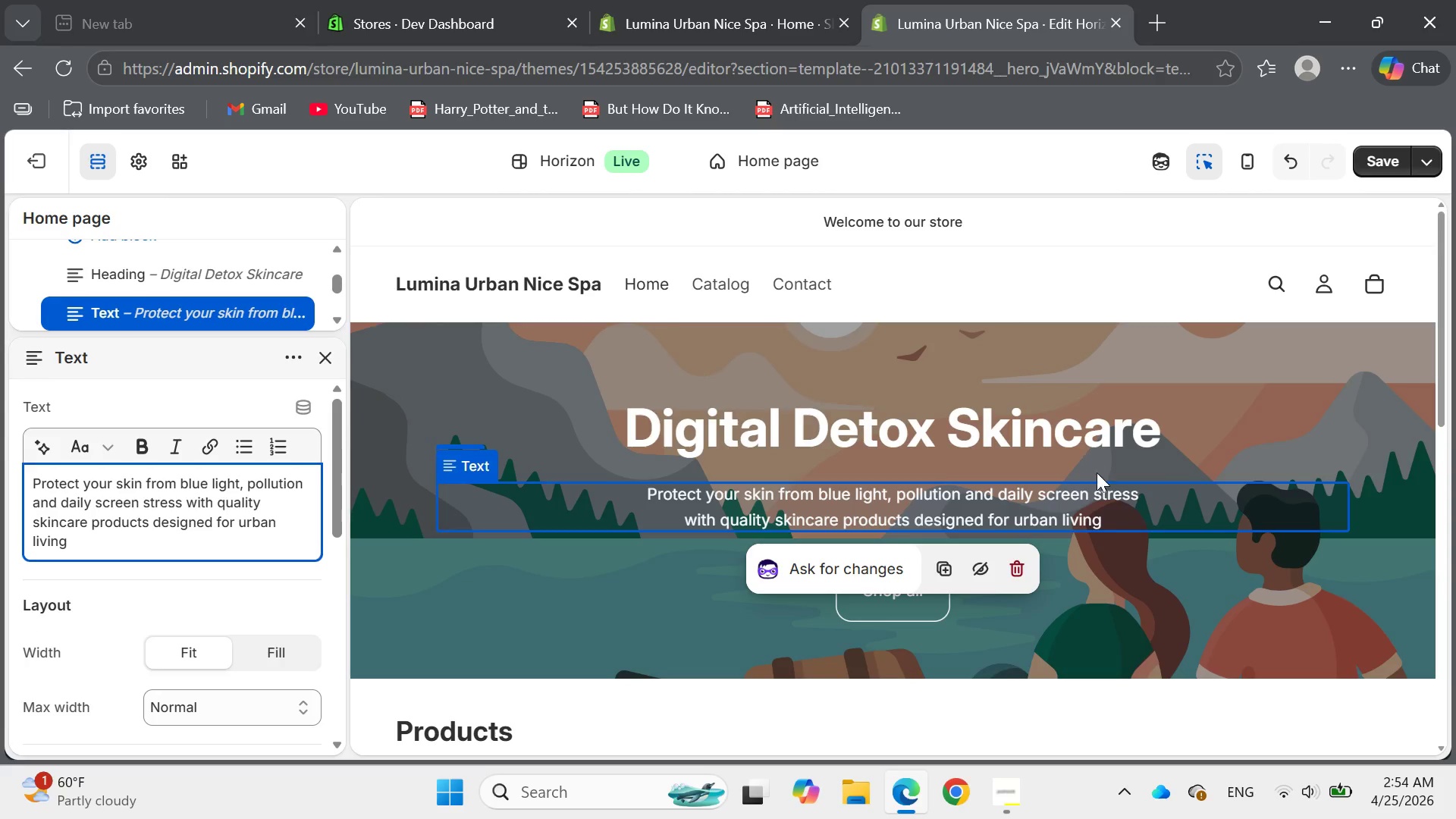 
left_click([1147, 431])
 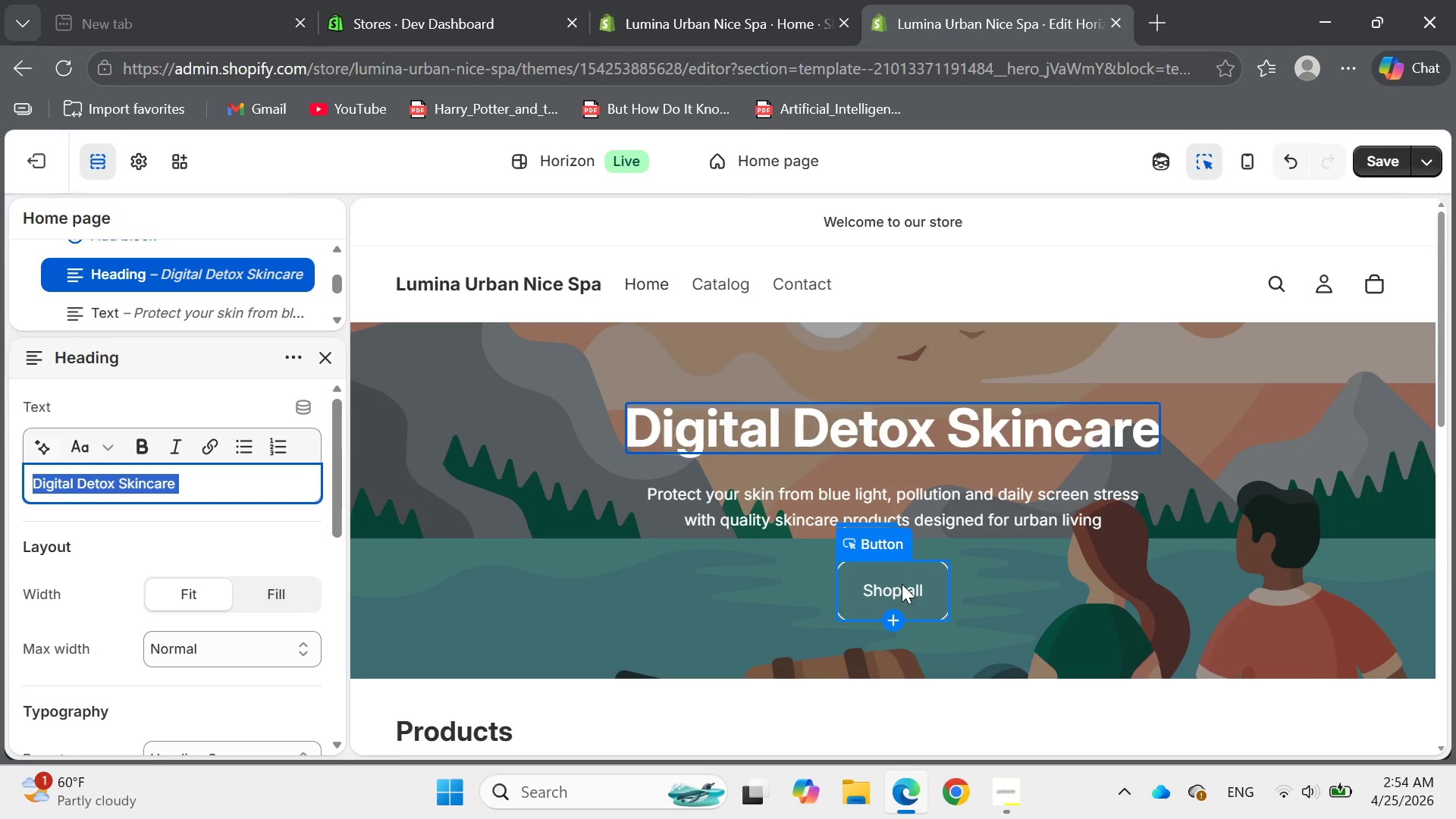 
double_click([902, 585])
 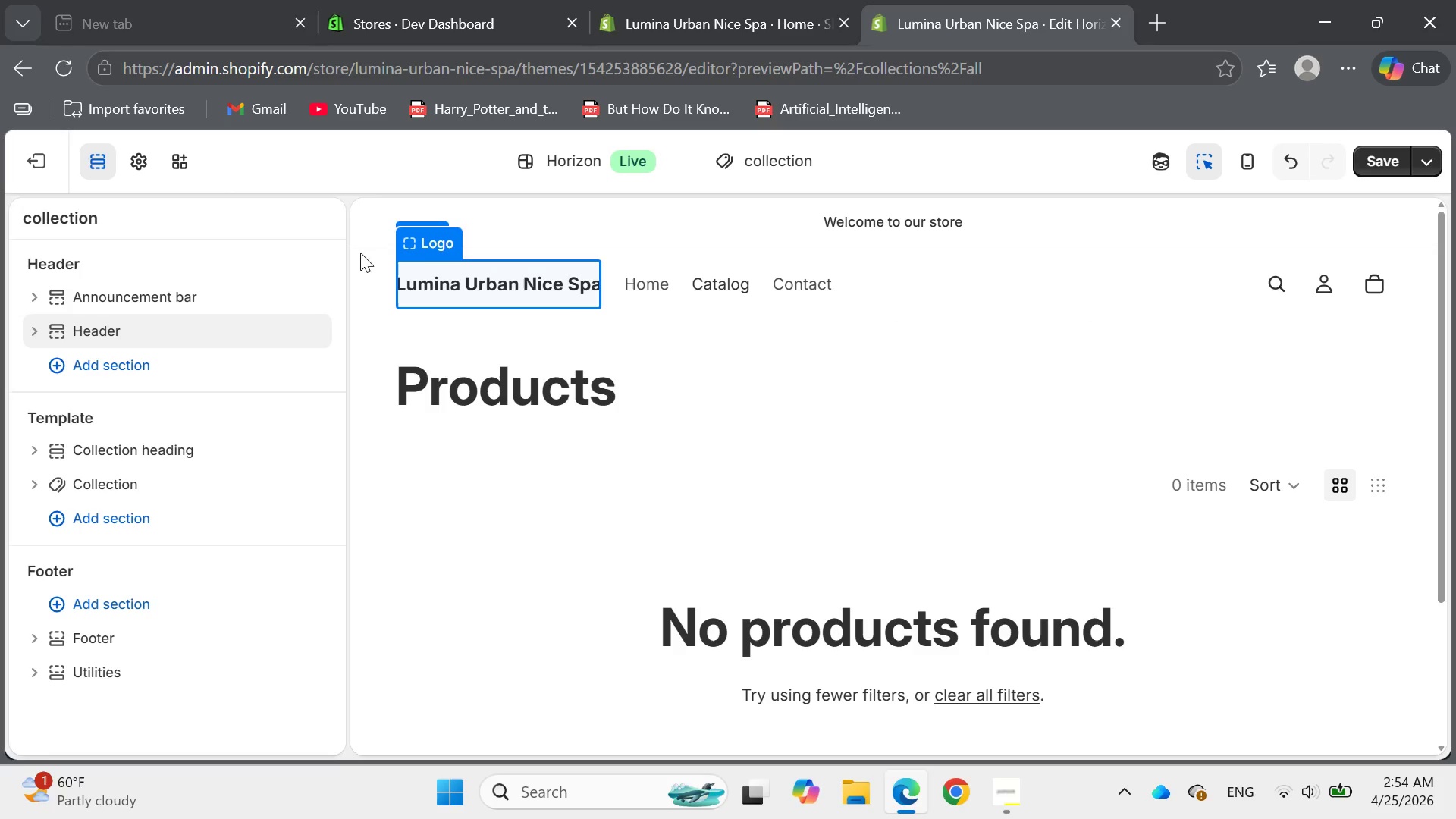 
wait(9.5)
 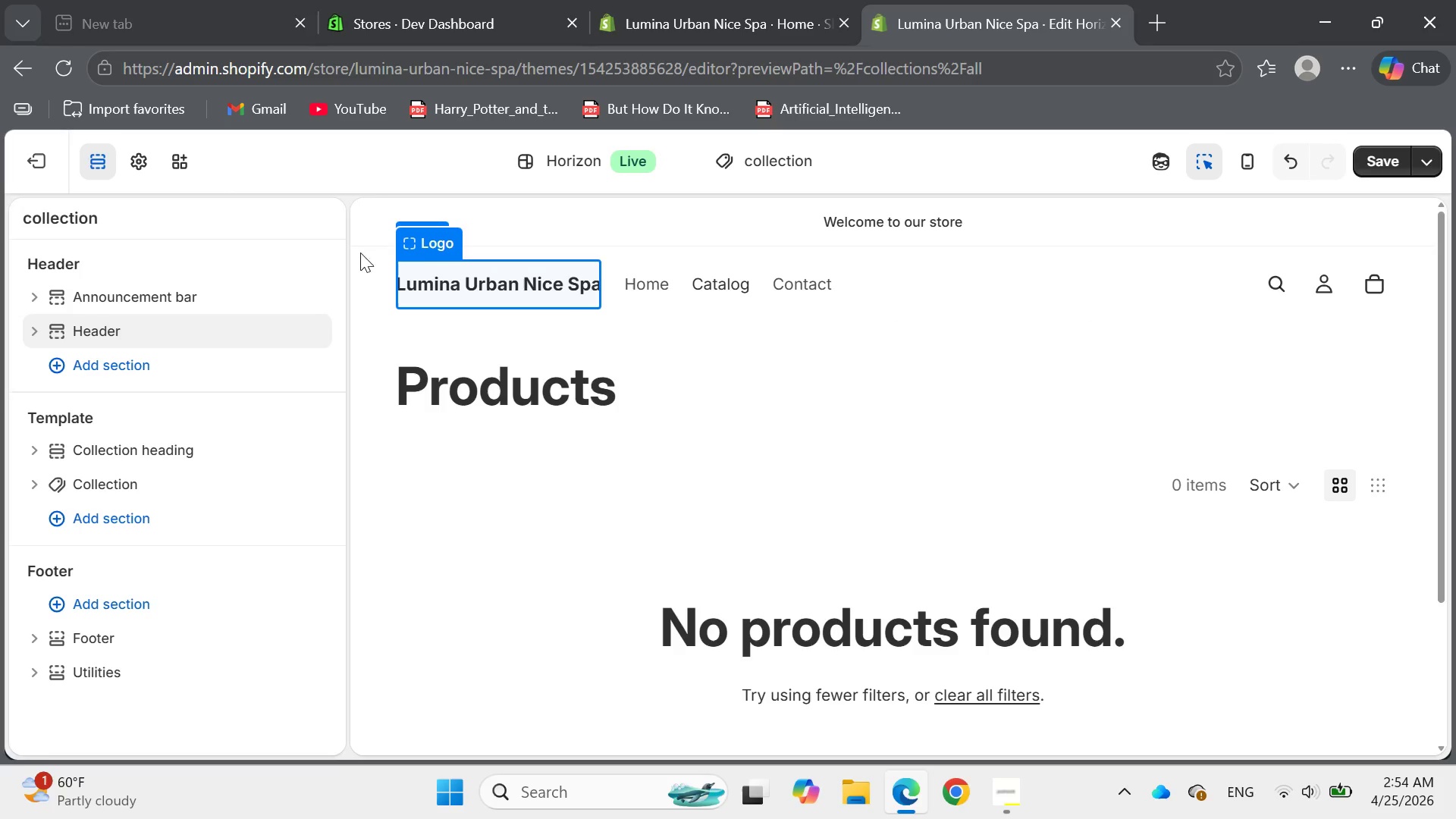 
left_click([36, 155])
 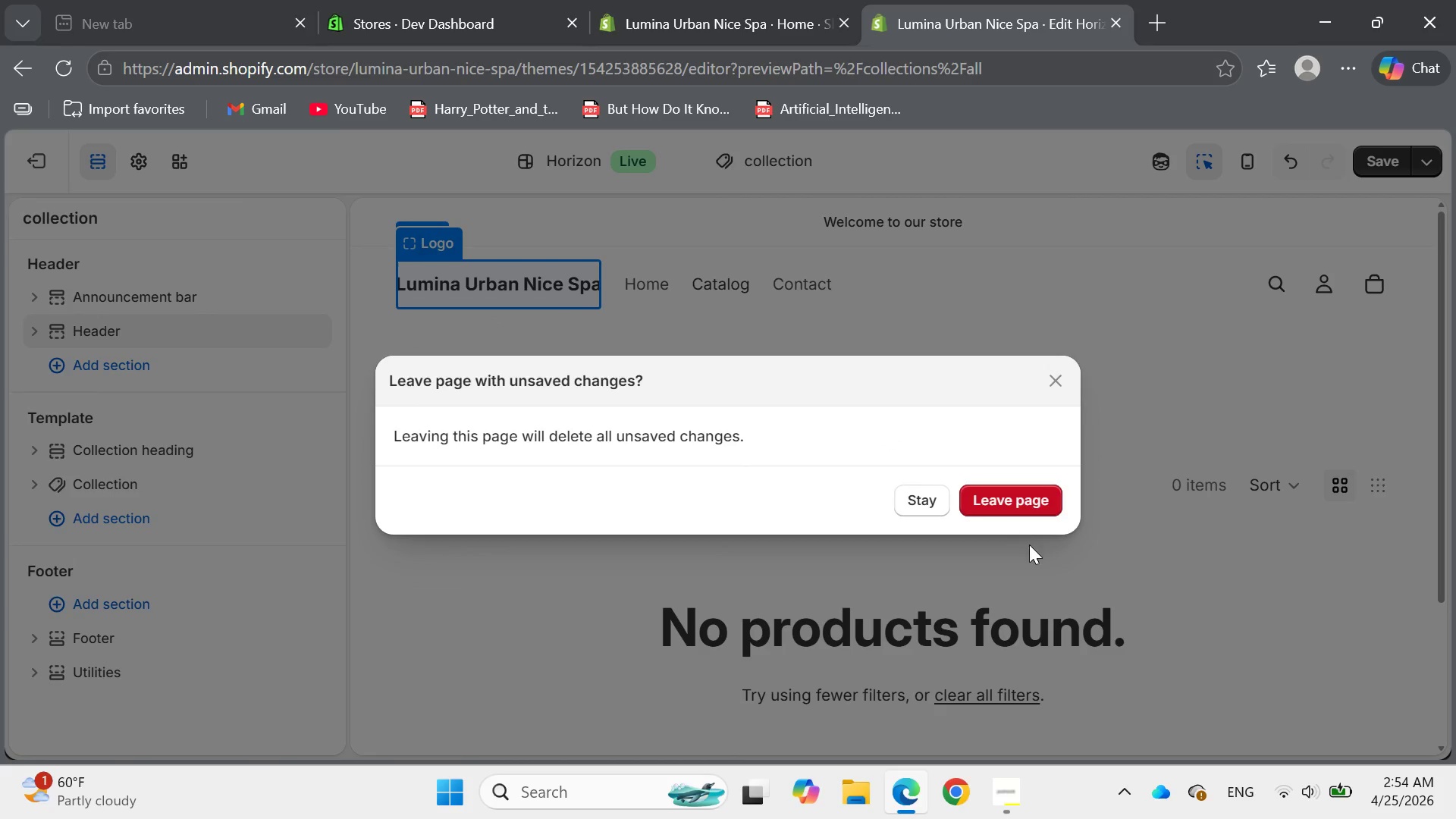 
wait(8.72)
 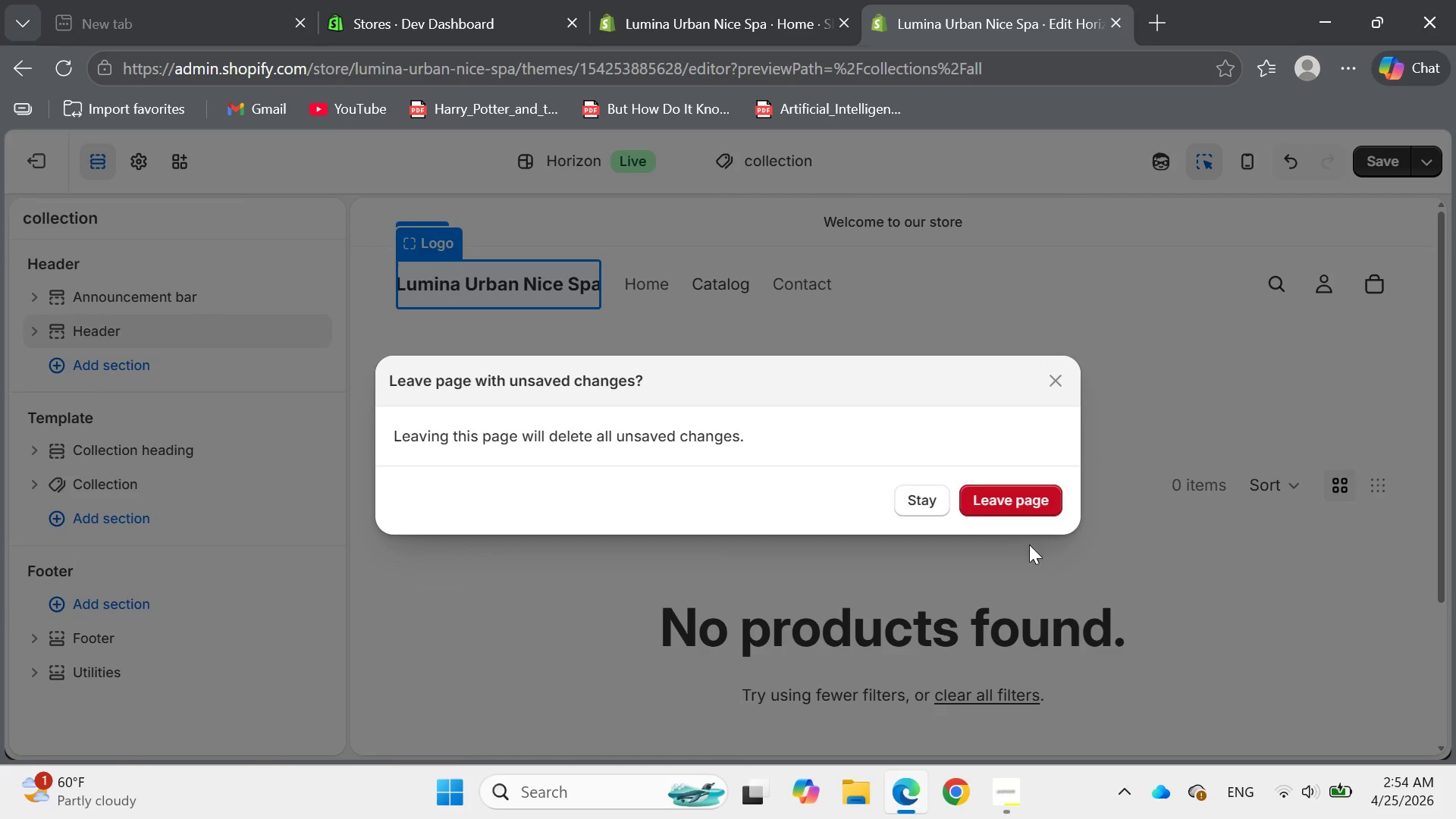 
left_click([1009, 504])
 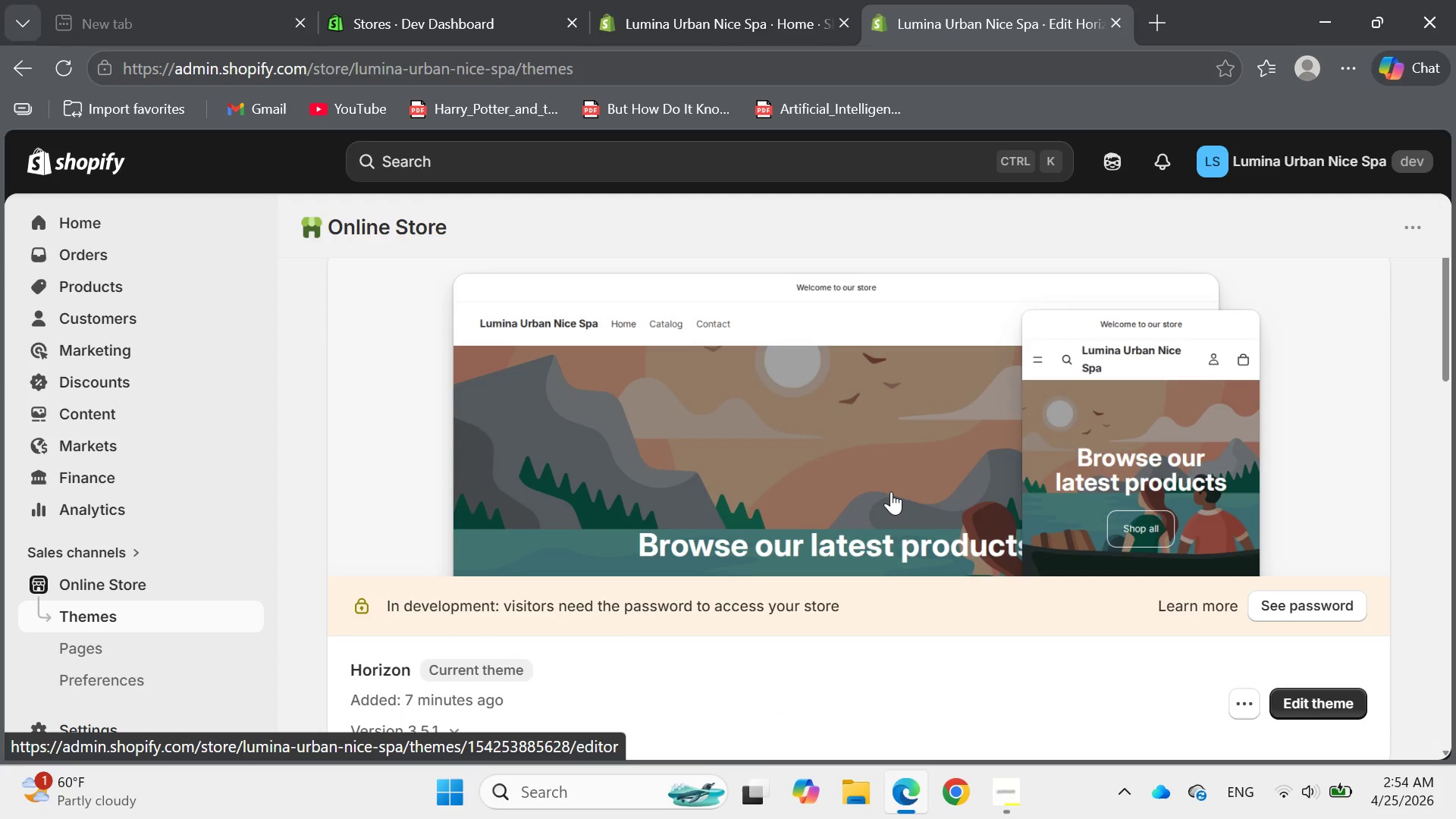 
wait(9.83)
 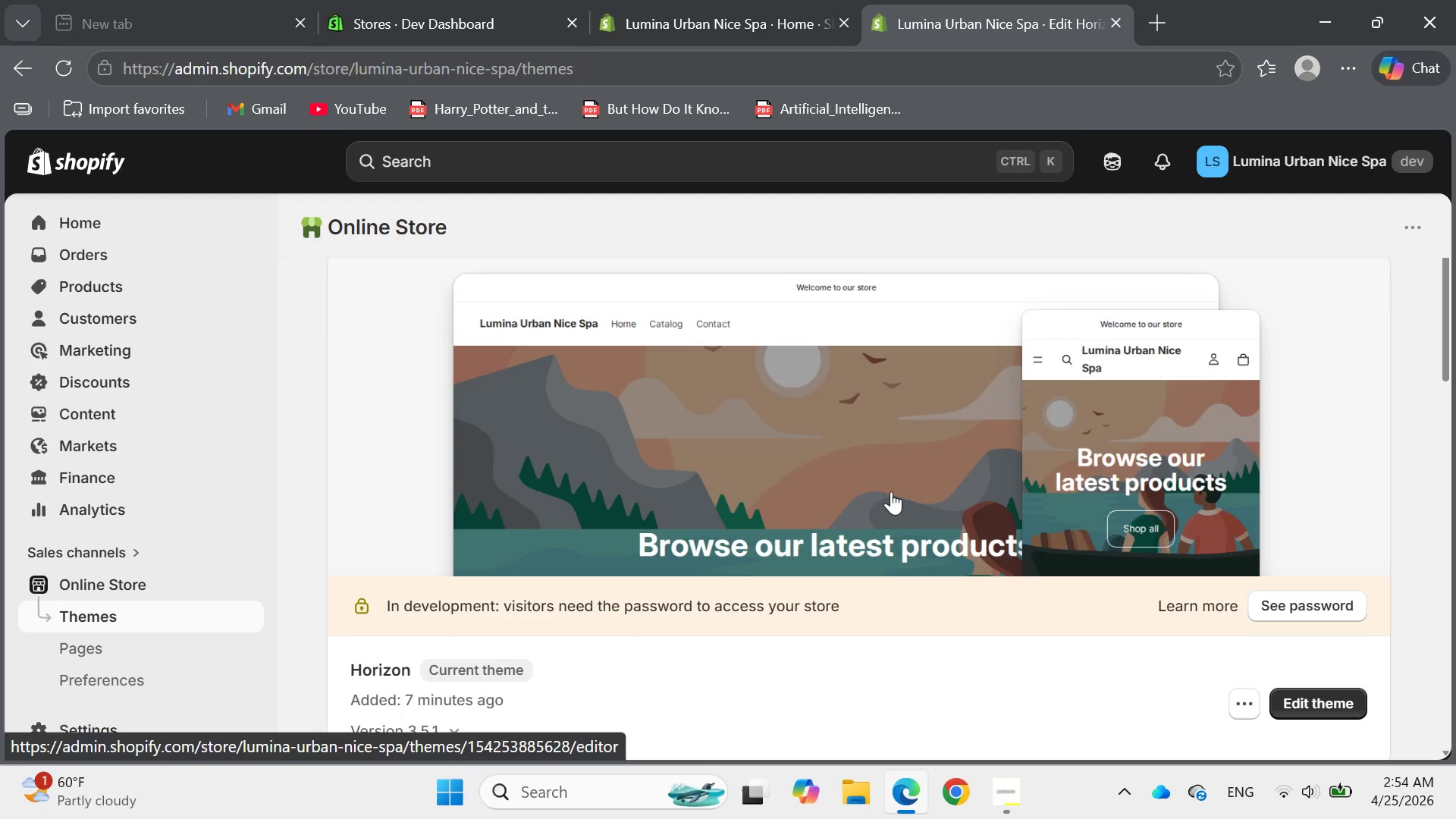 
left_click([1307, 617])
 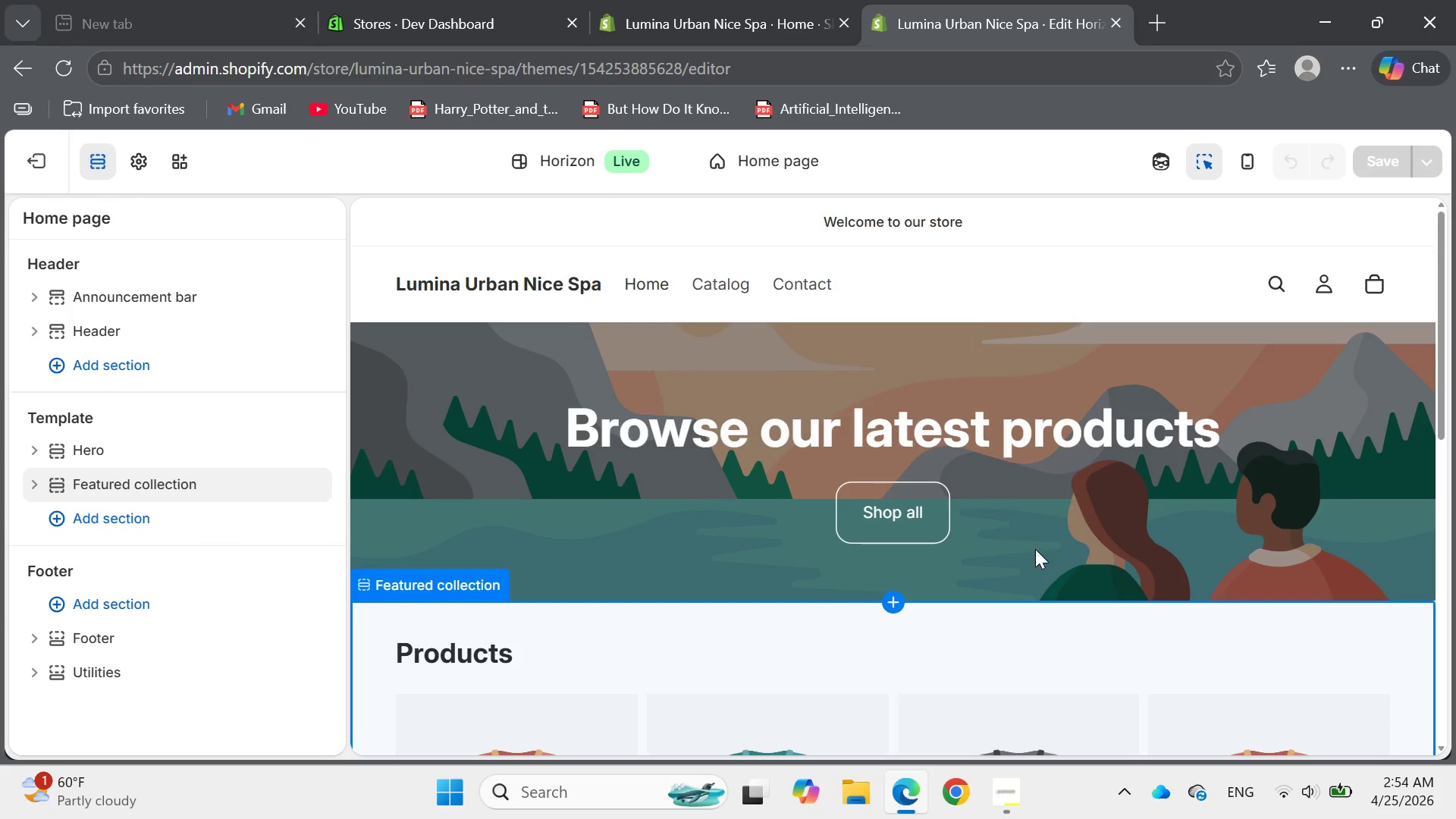 
left_click([770, 423])
 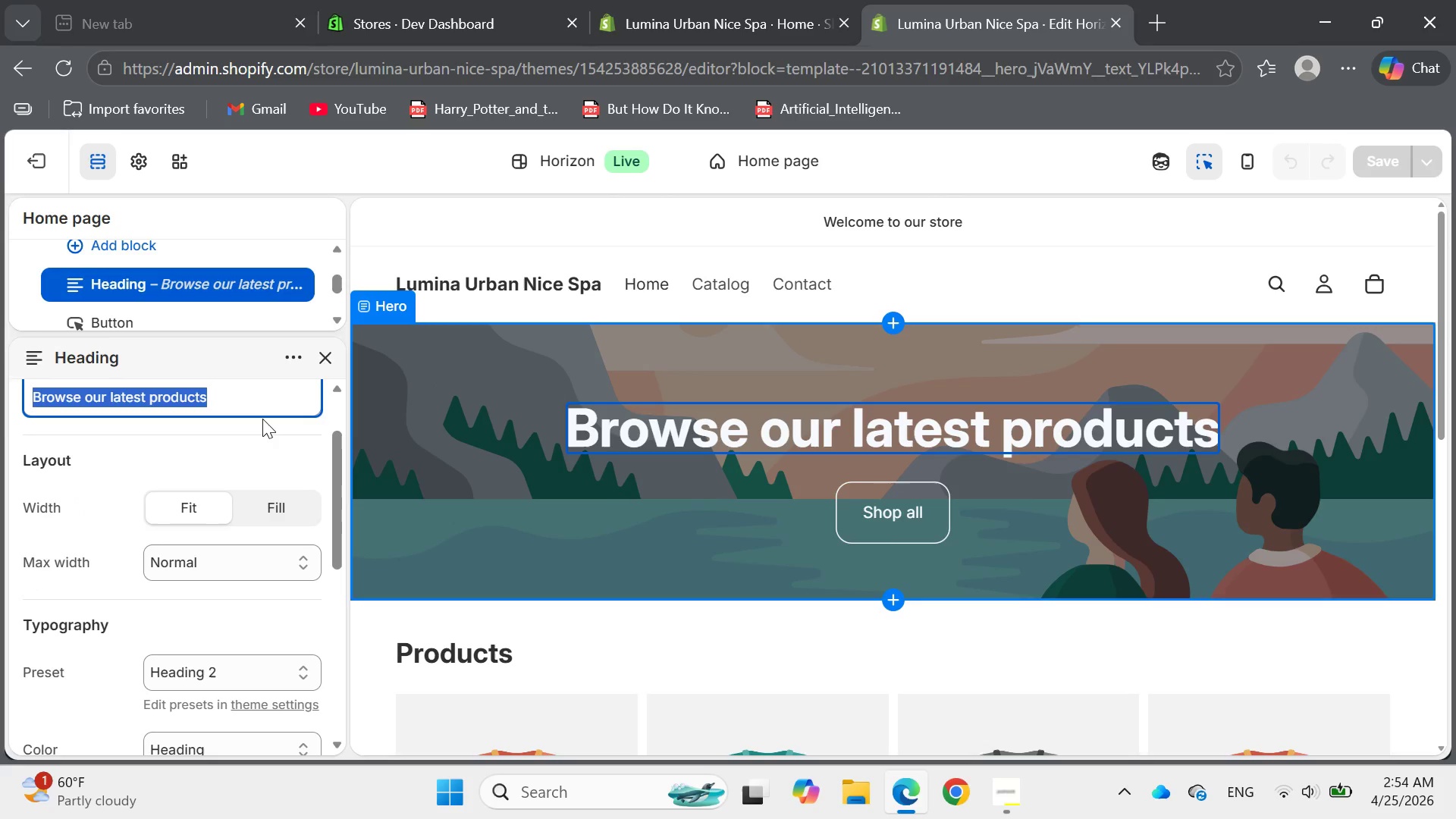 
key(Backspace)
type(Digital Detox Skincare )
 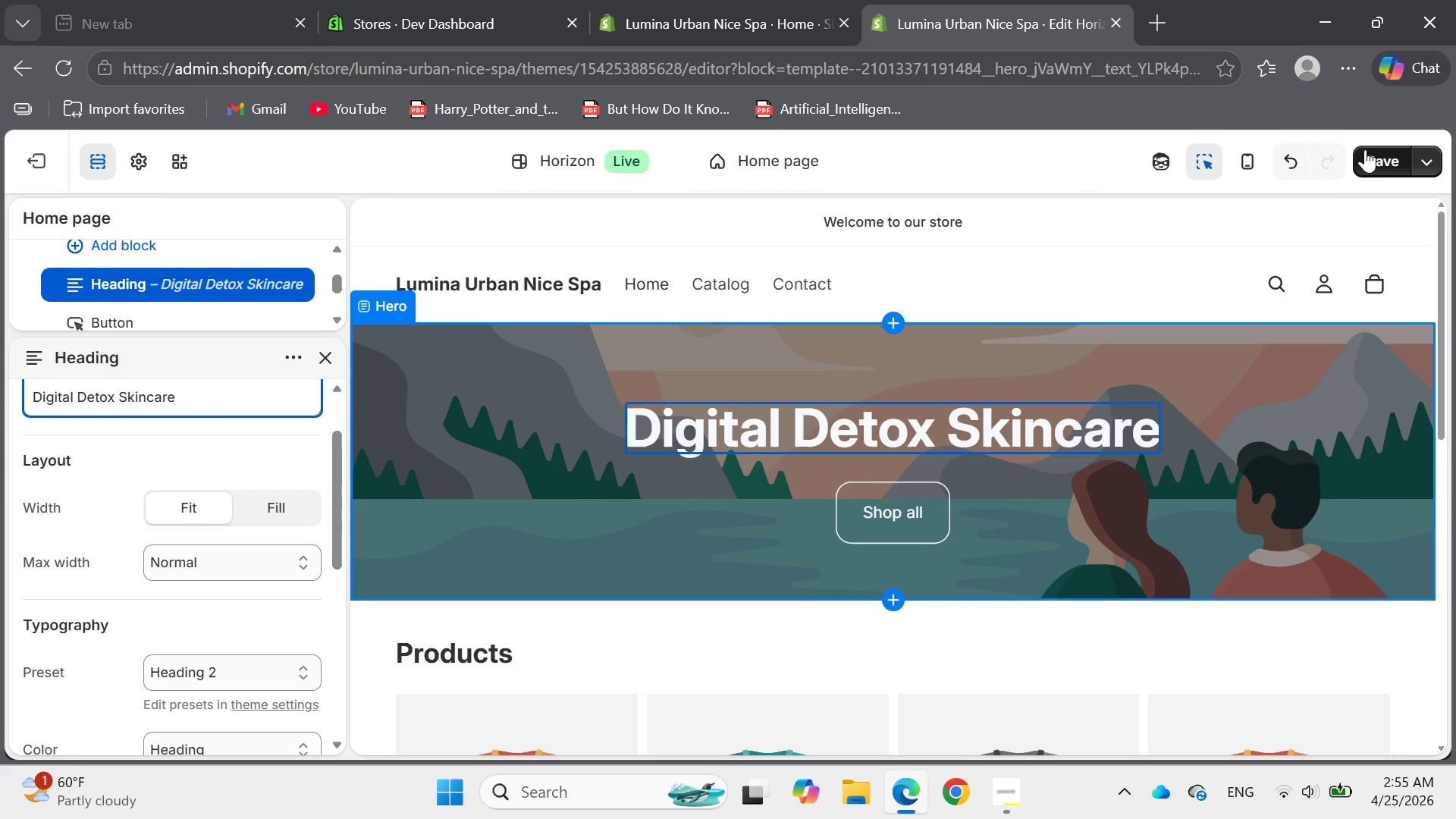 
wait(5.03)
 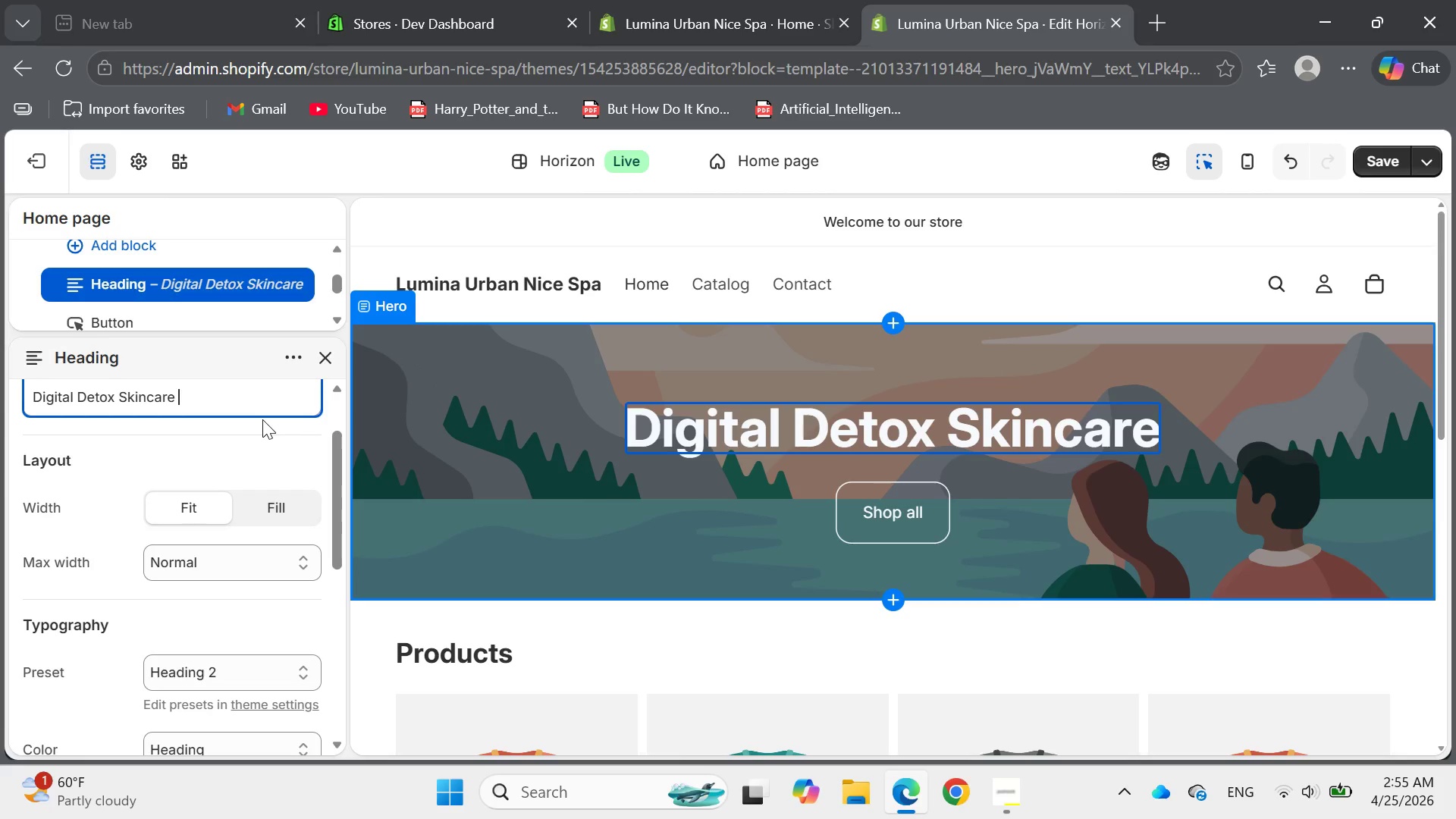 
left_click([974, 441])
 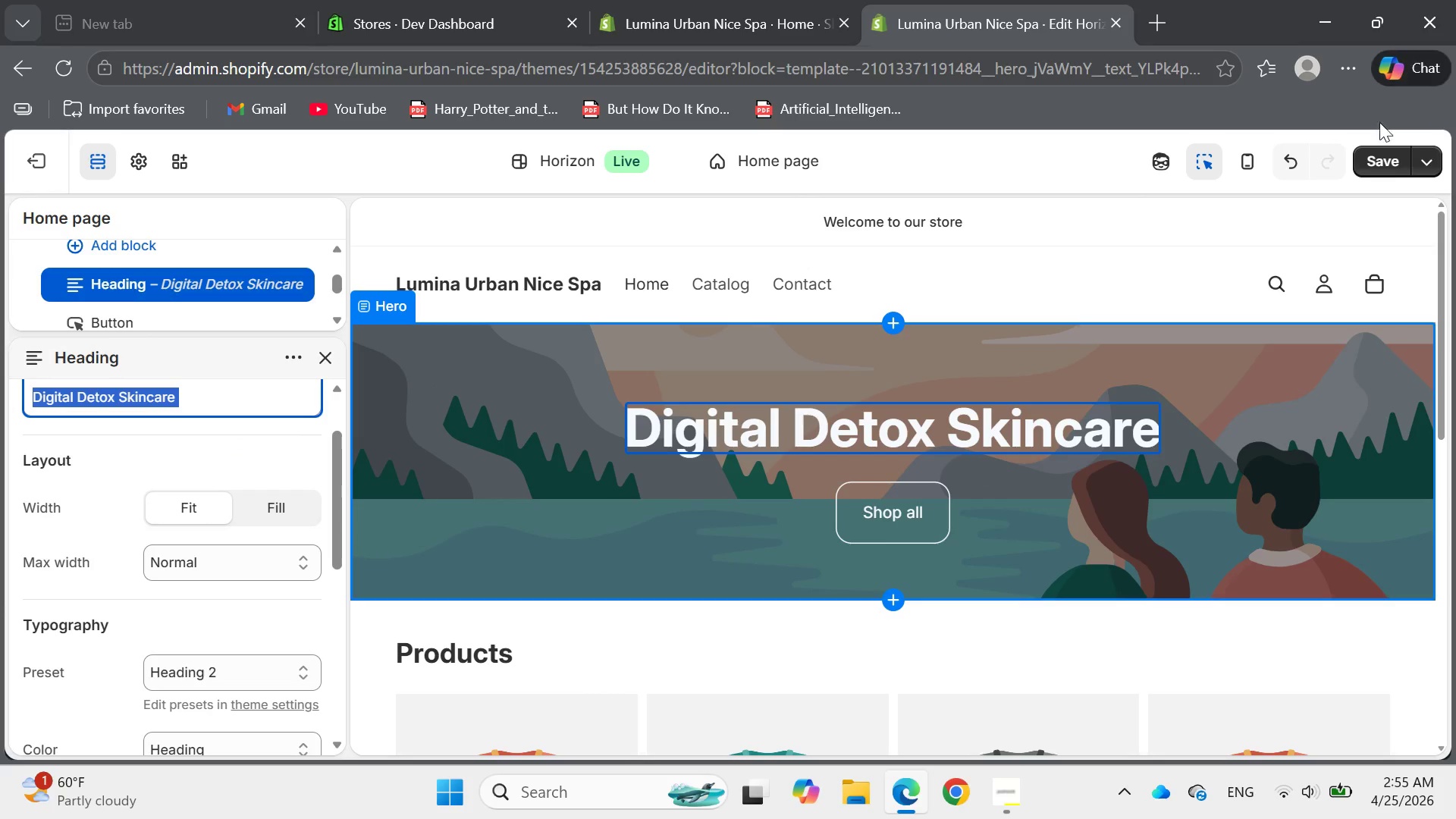 
left_click([1375, 160])
 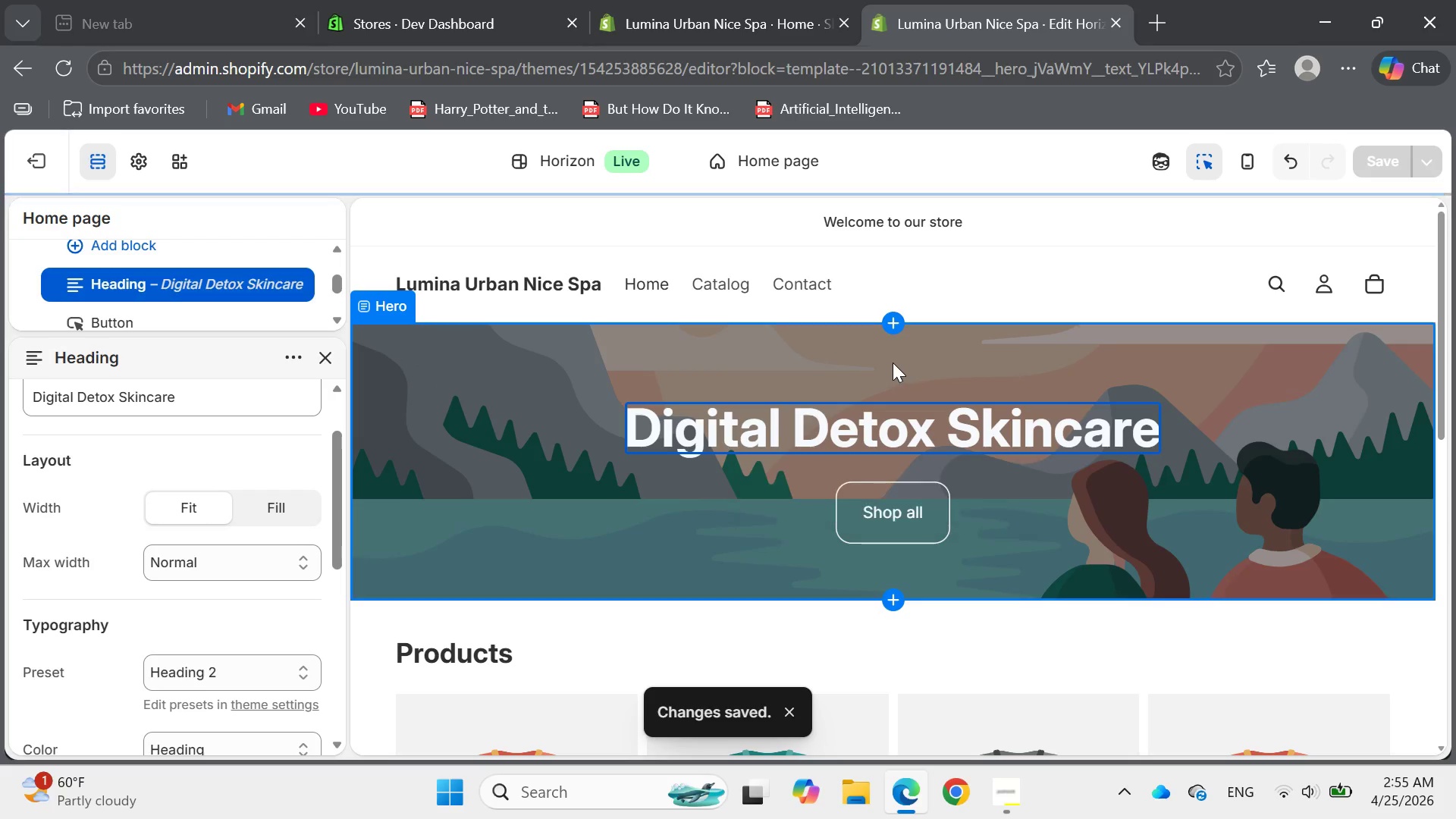 
left_click([886, 431])
 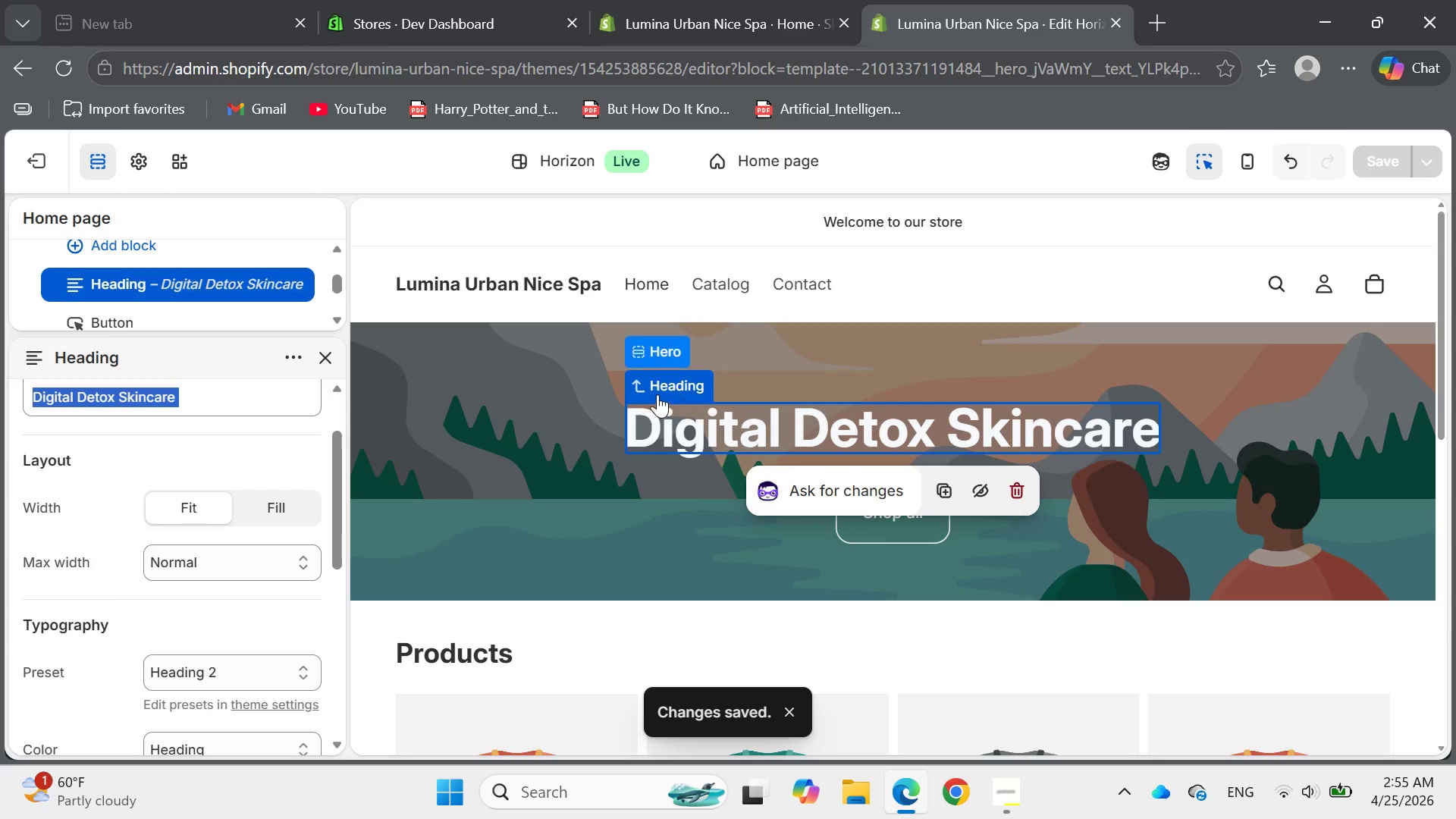 
left_click([595, 407])
 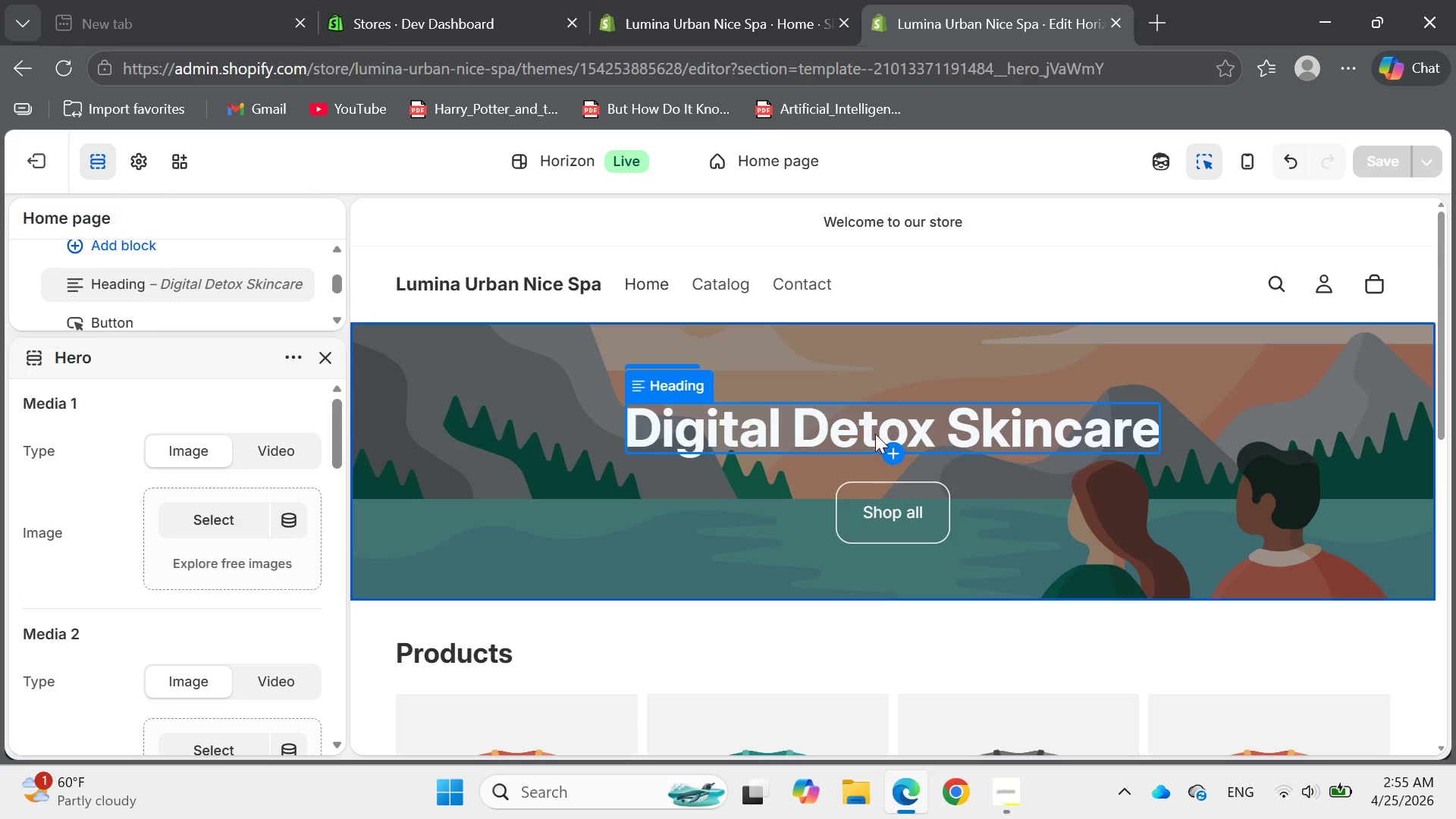 
left_click([890, 453])
 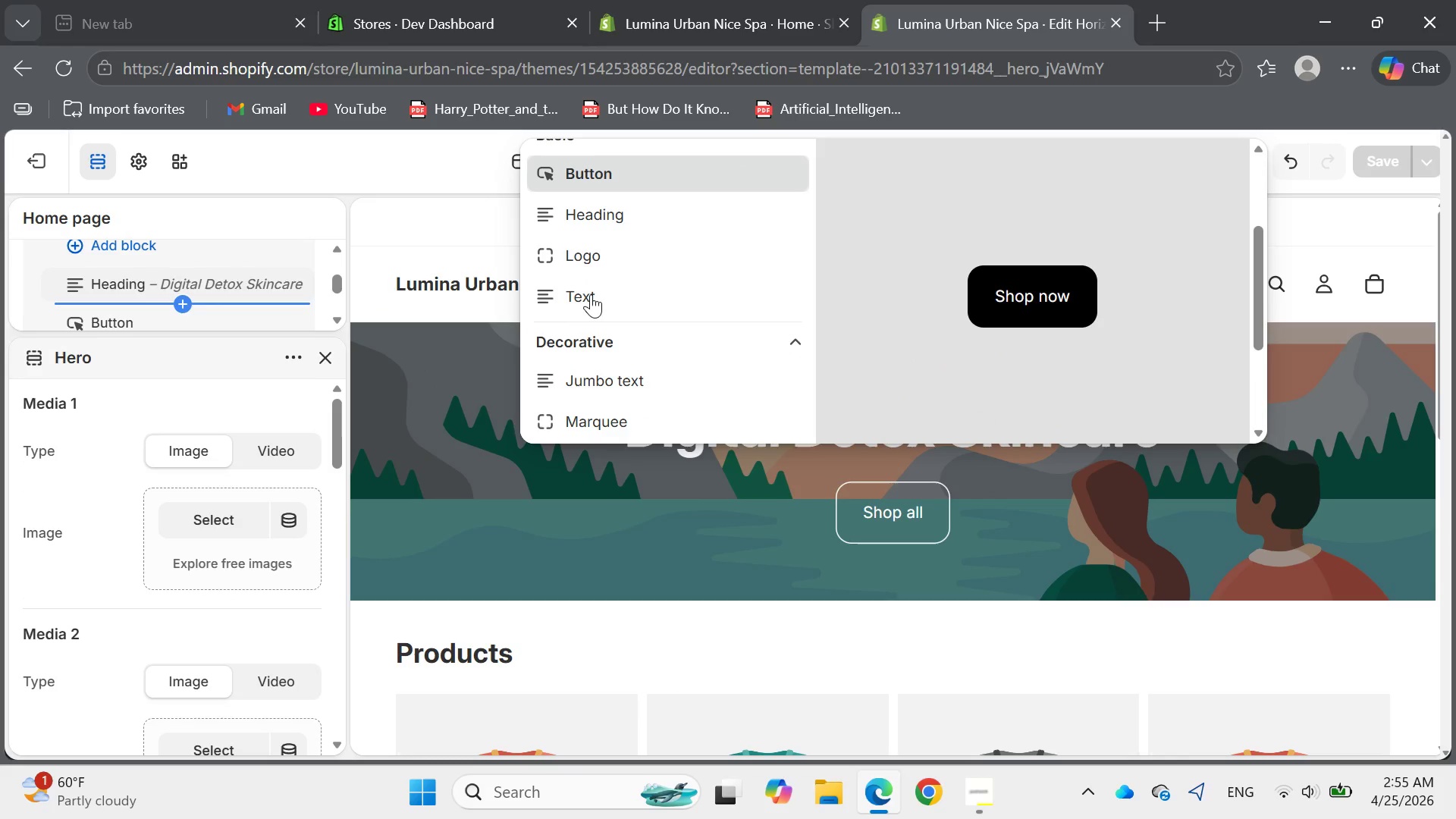 
left_click([591, 294])
 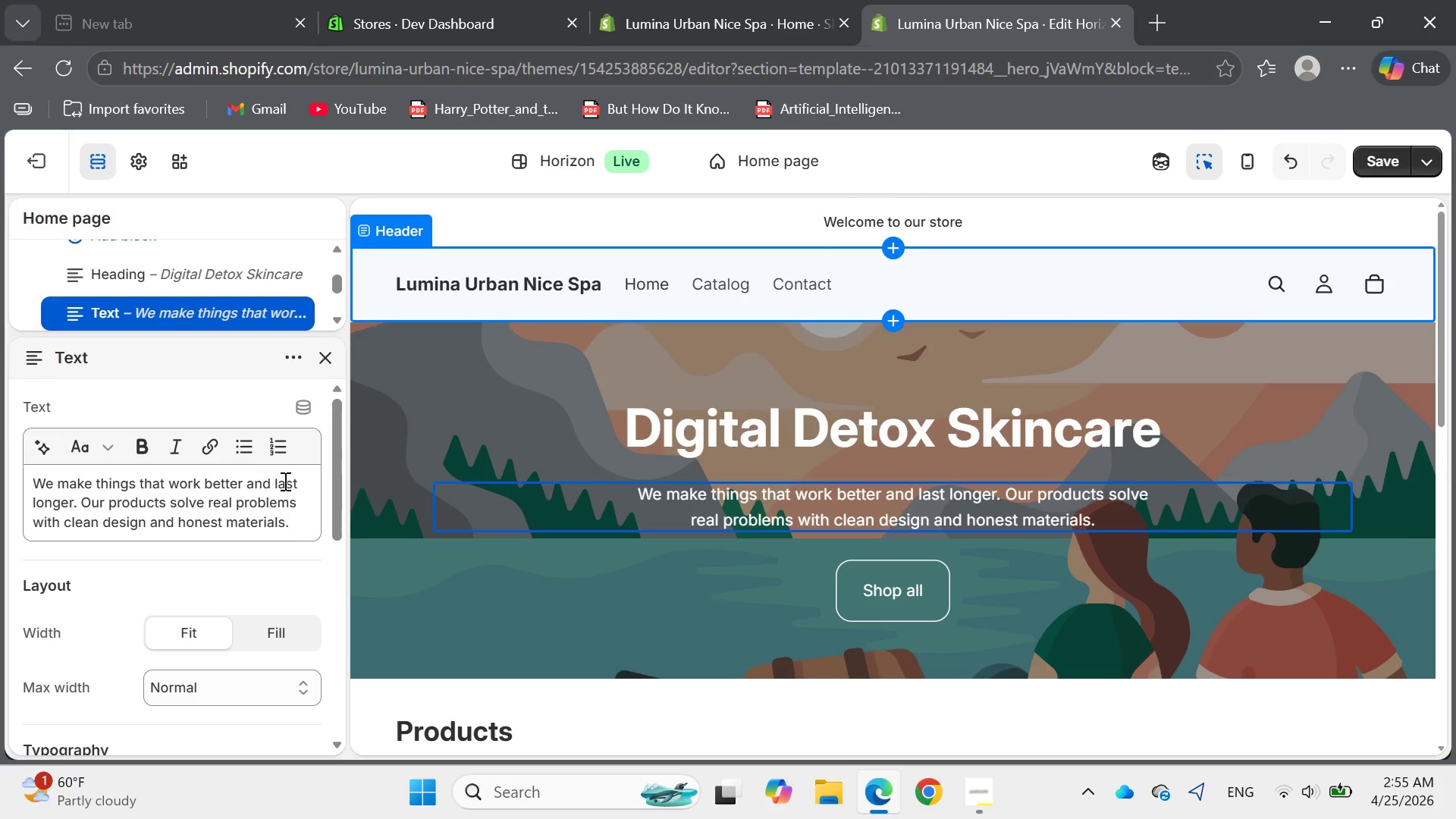 
left_click_drag(start_coordinate=[291, 525], to_coordinate=[29, 483])
 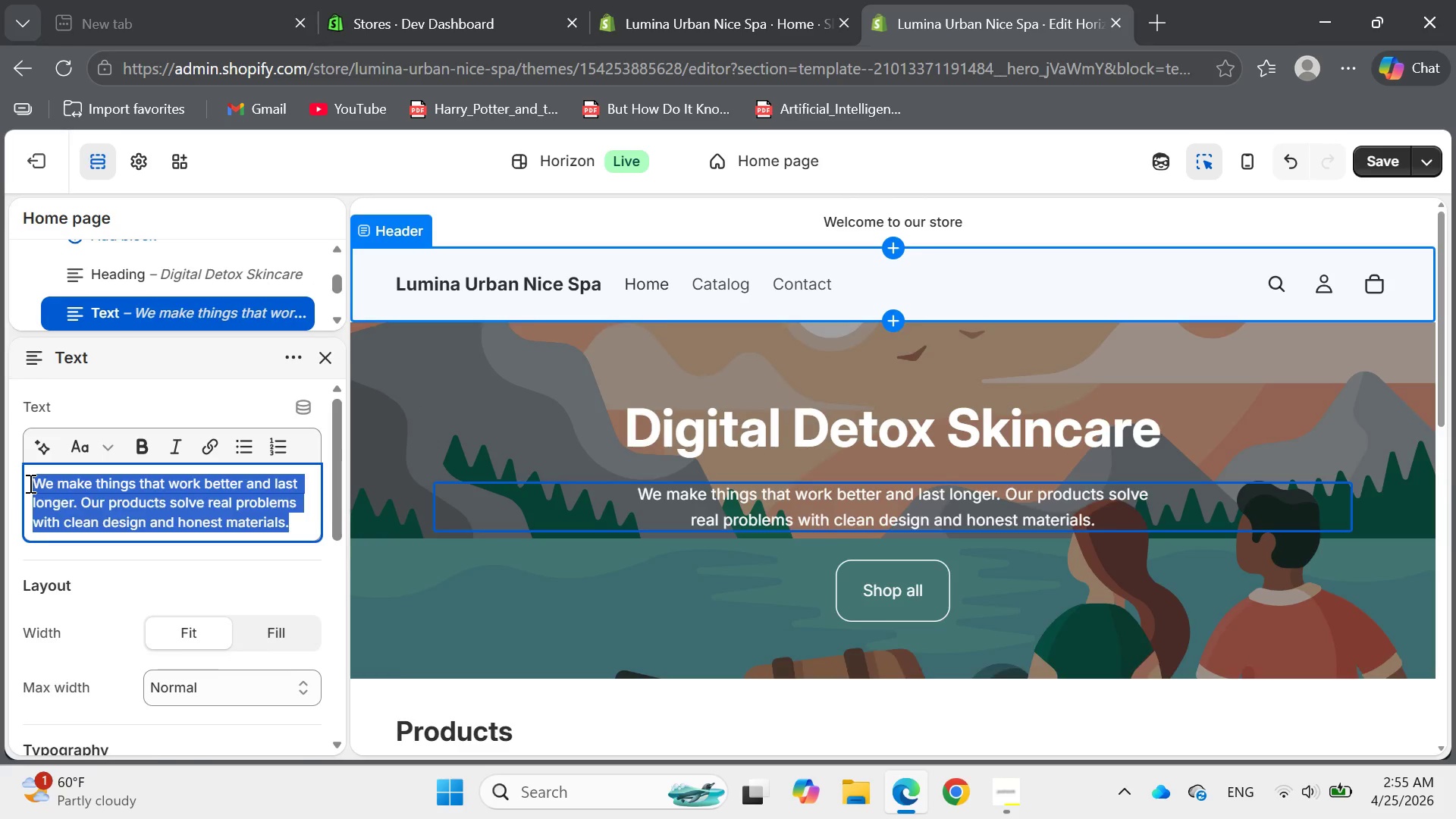 
key(Backspace)
type(Protect your skin from blue light , )
key(Backspace)
key(Backspace)
key(Backspace)
type(, pollution and daily screen strees with quality skincare designed for urban living )
 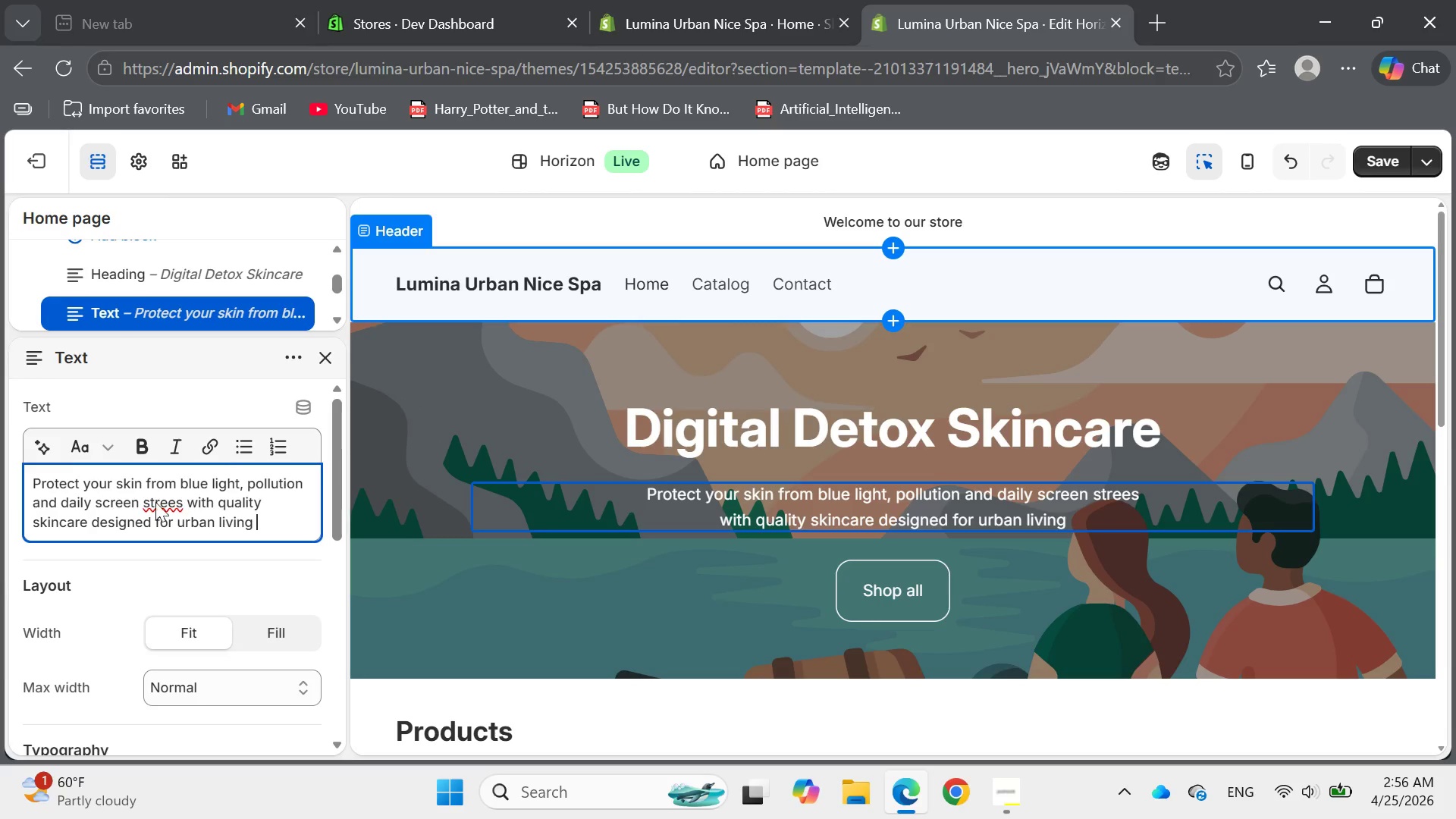 
left_click([178, 498])
 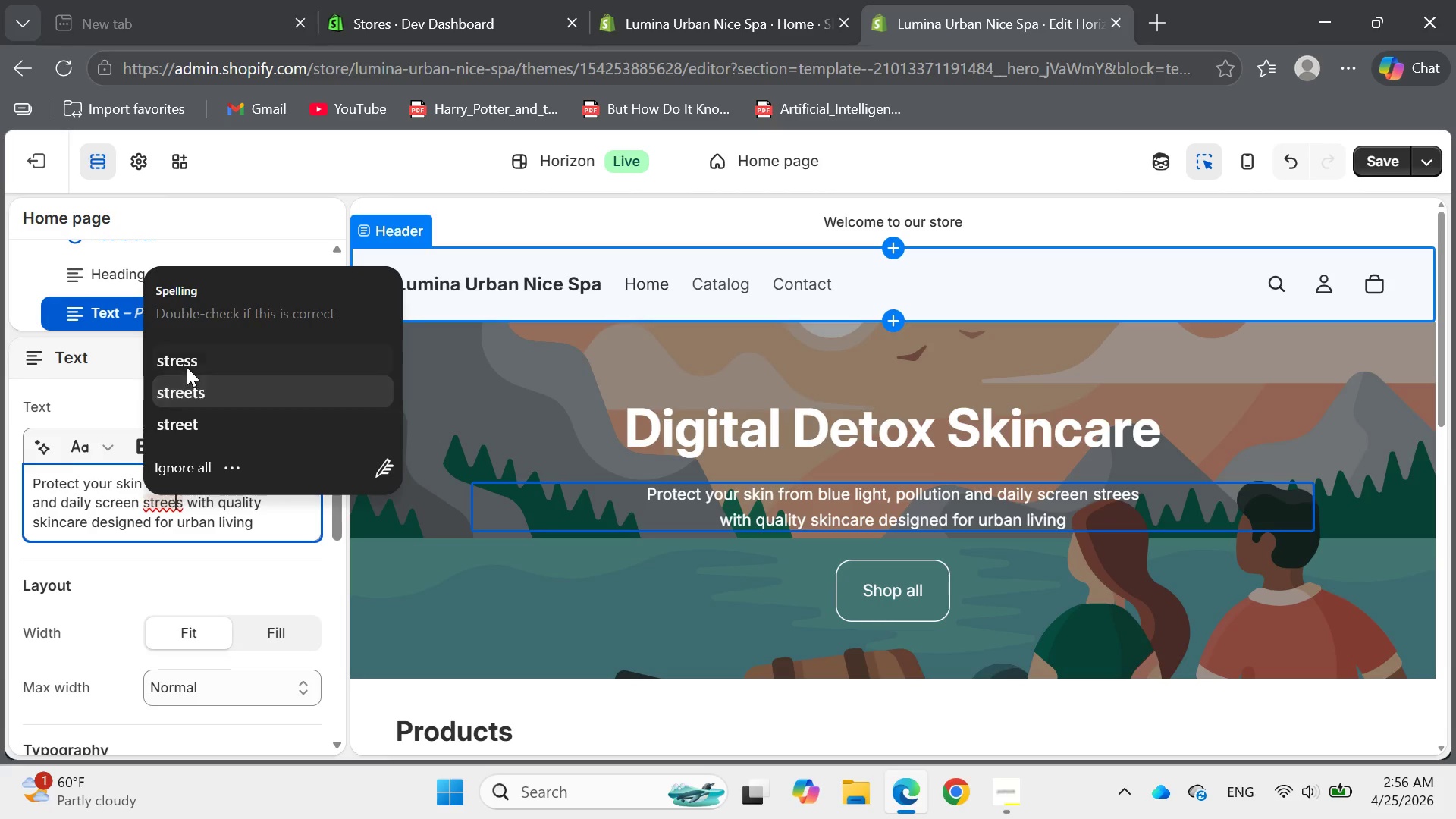 
left_click([187, 365])
 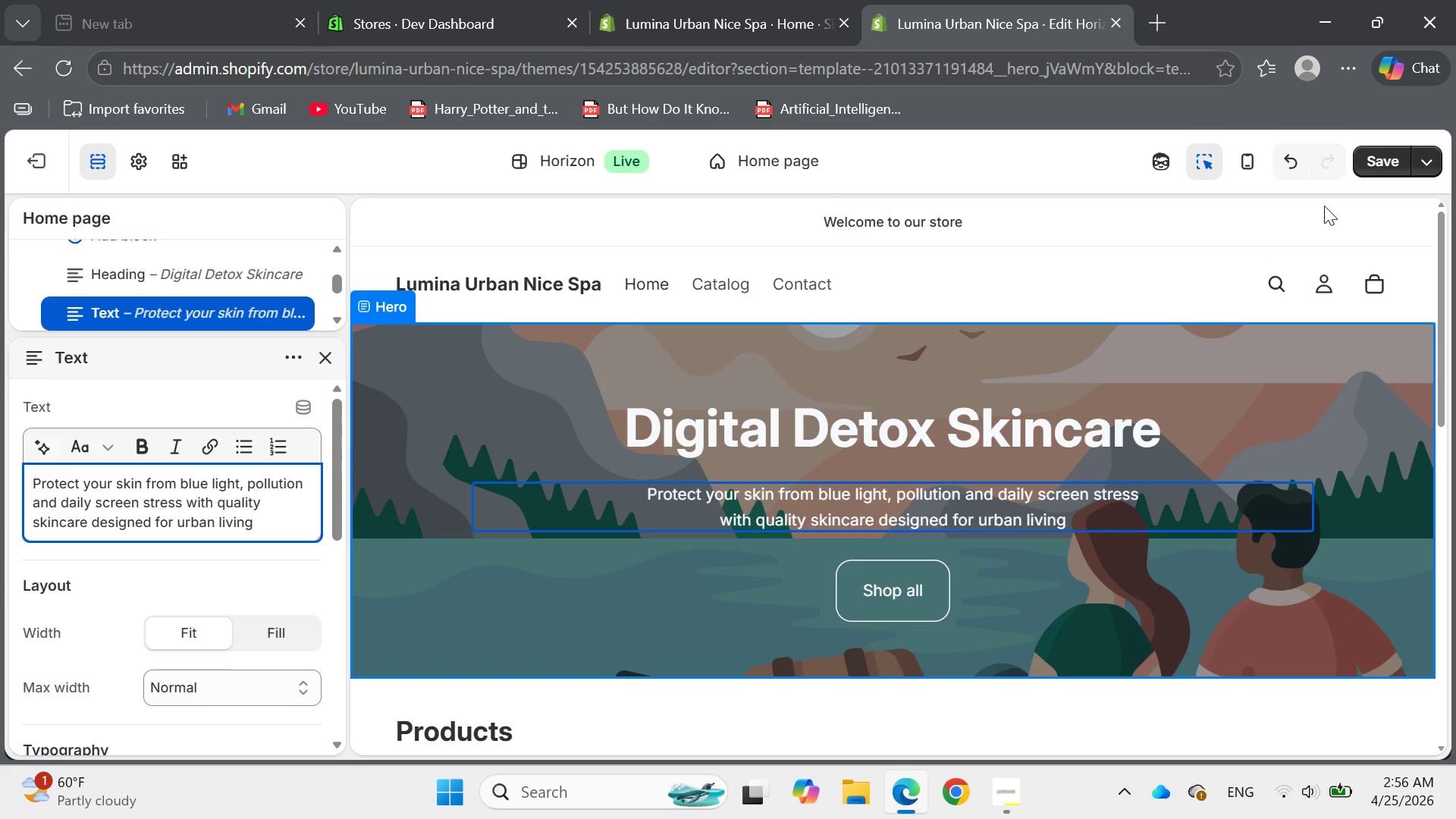 
left_click([1367, 155])
 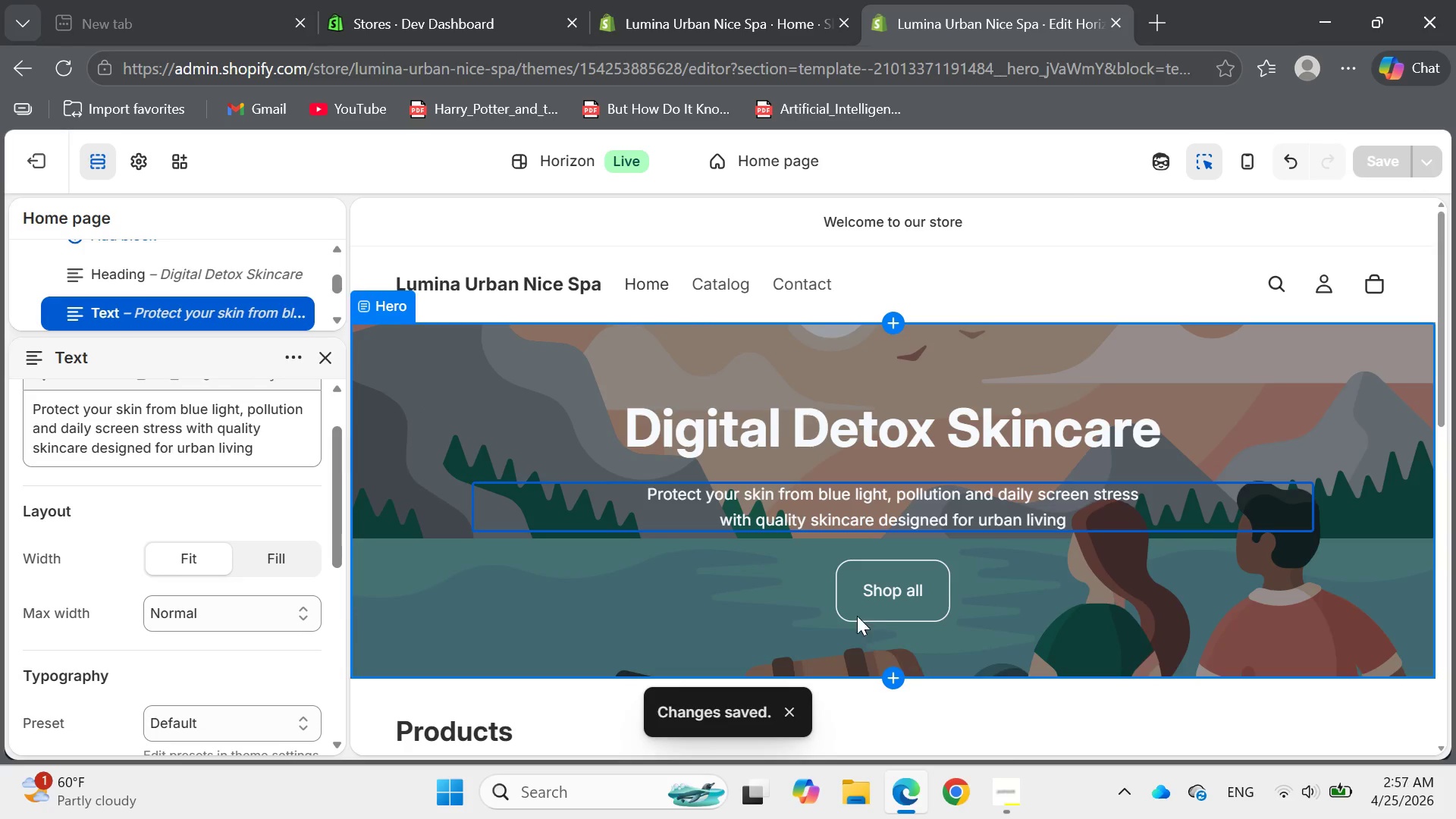 
wait(13.84)
 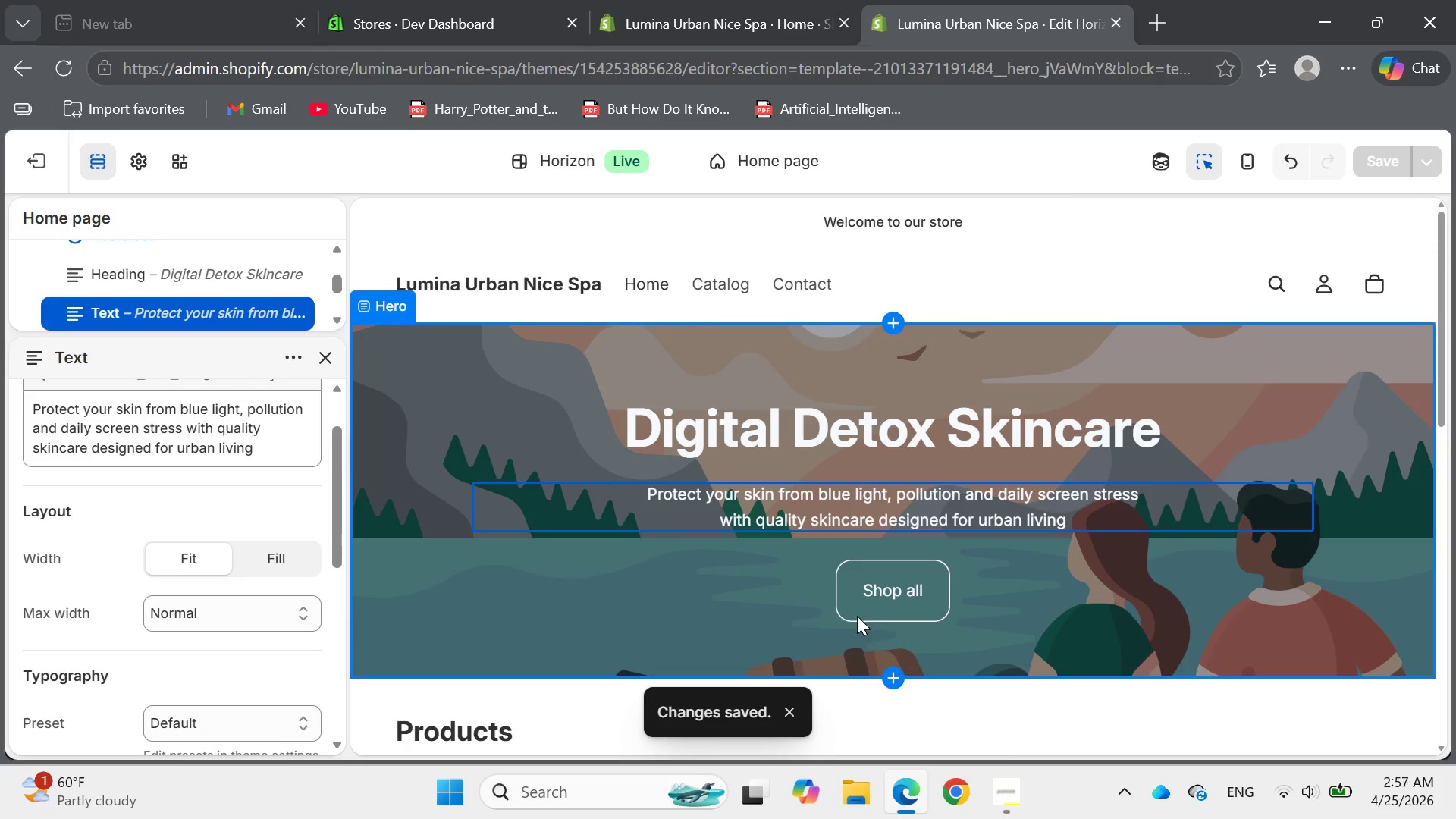 
left_click_drag(start_coordinate=[859, 580], to_coordinate=[923, 585])
 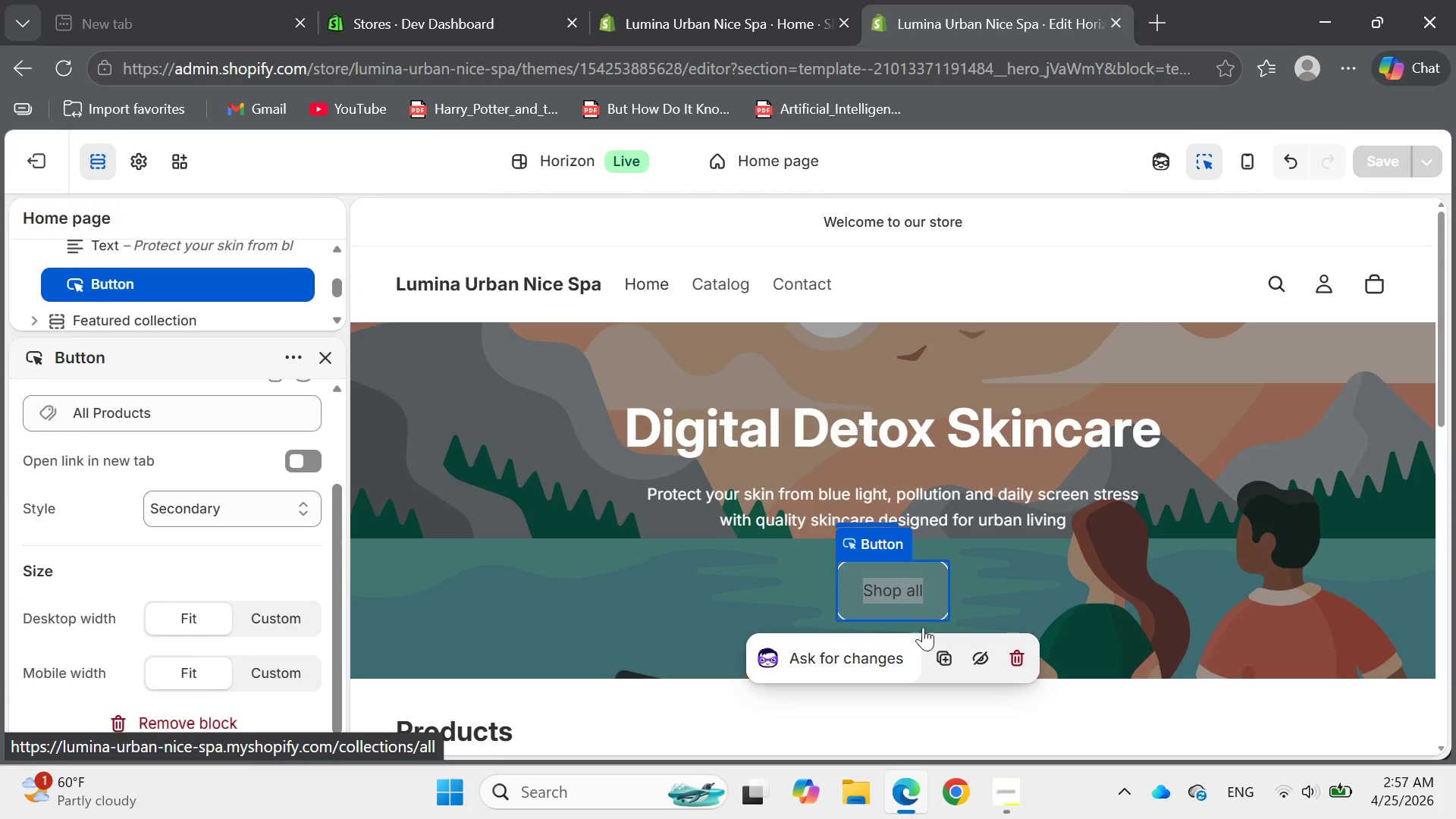 
key(Backspace)
 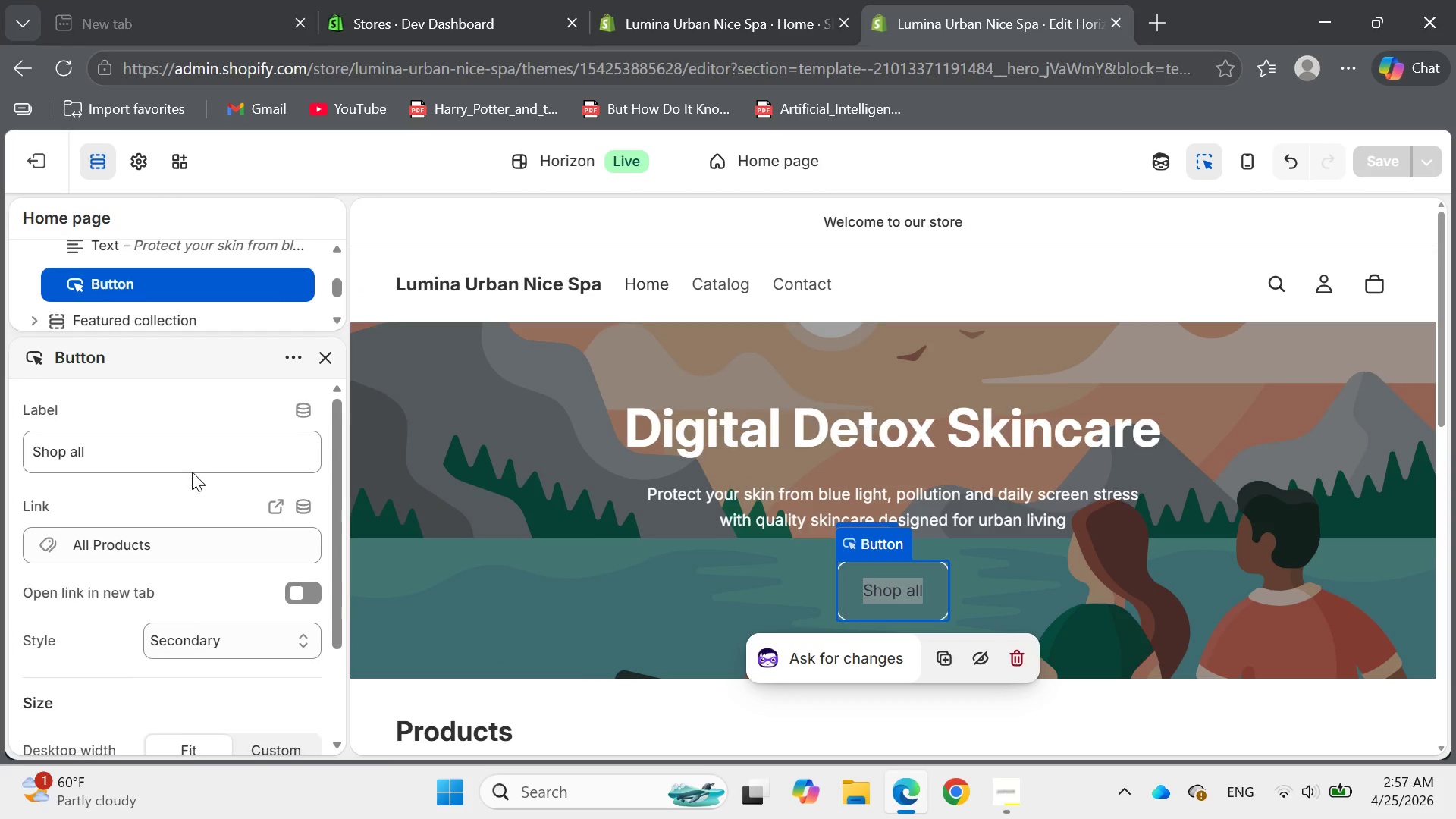 
wait(5.51)
 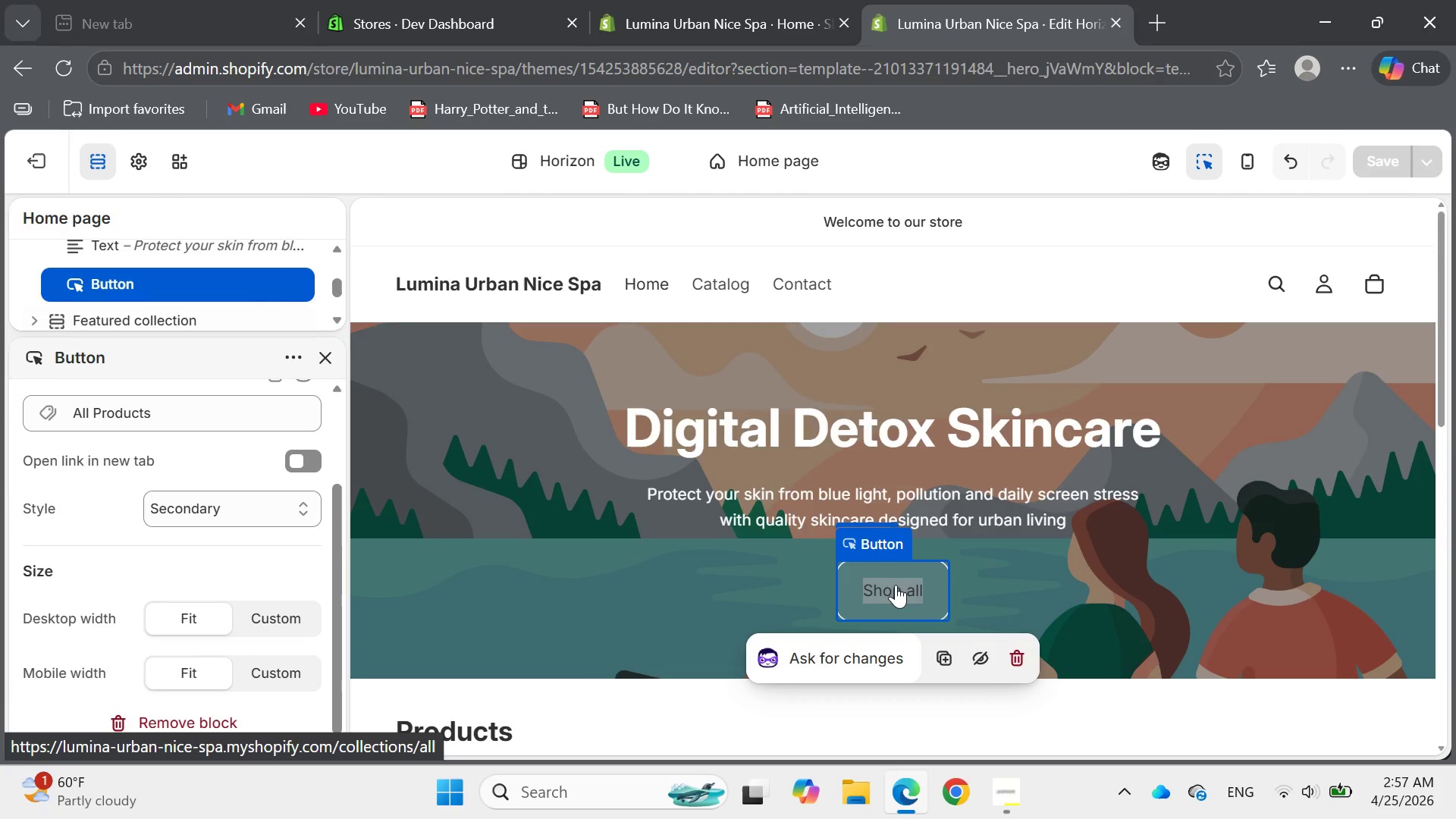 
left_click([137, 458])
 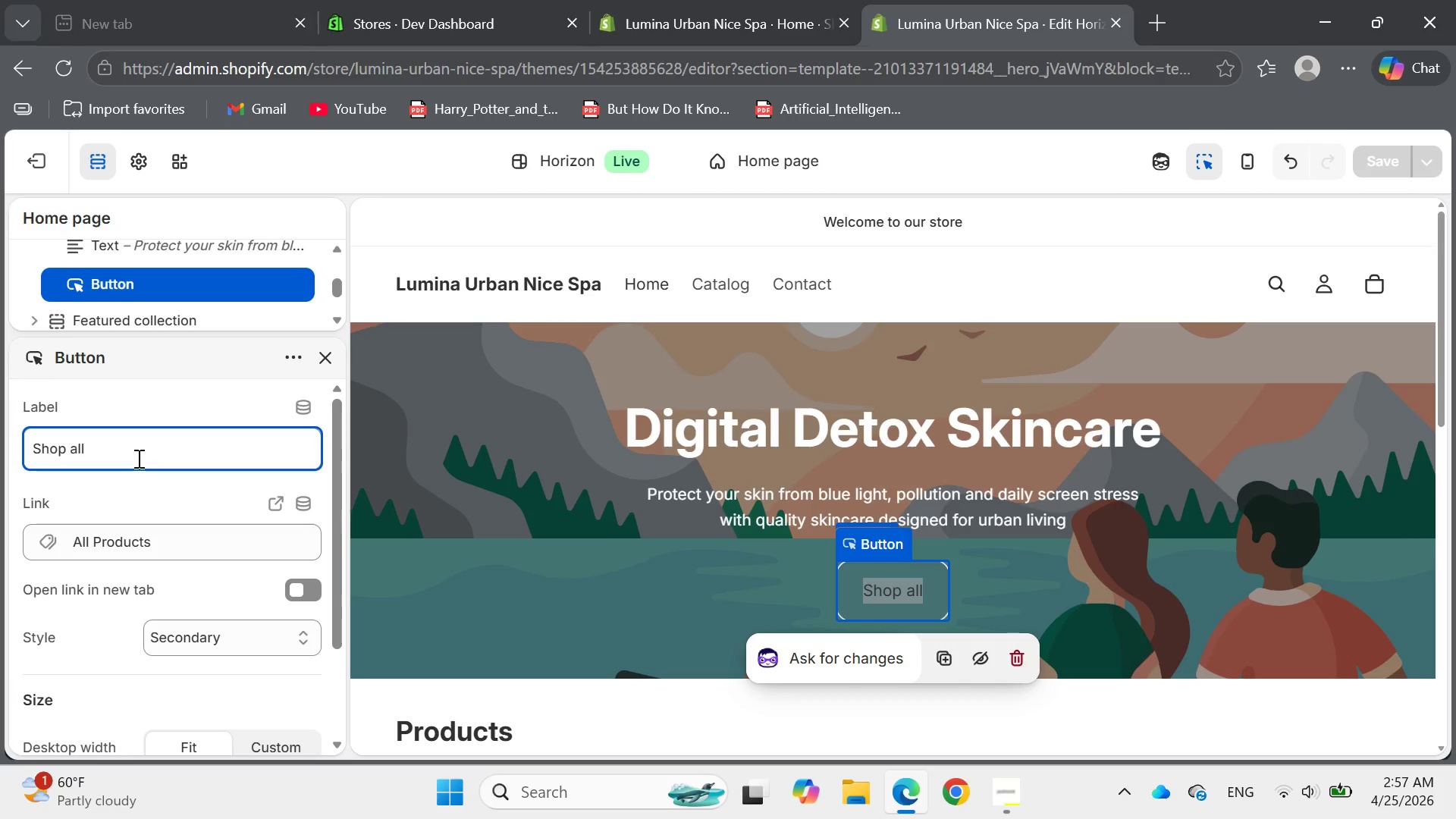 
hold_key(key=Backspace, duration=0.52)
 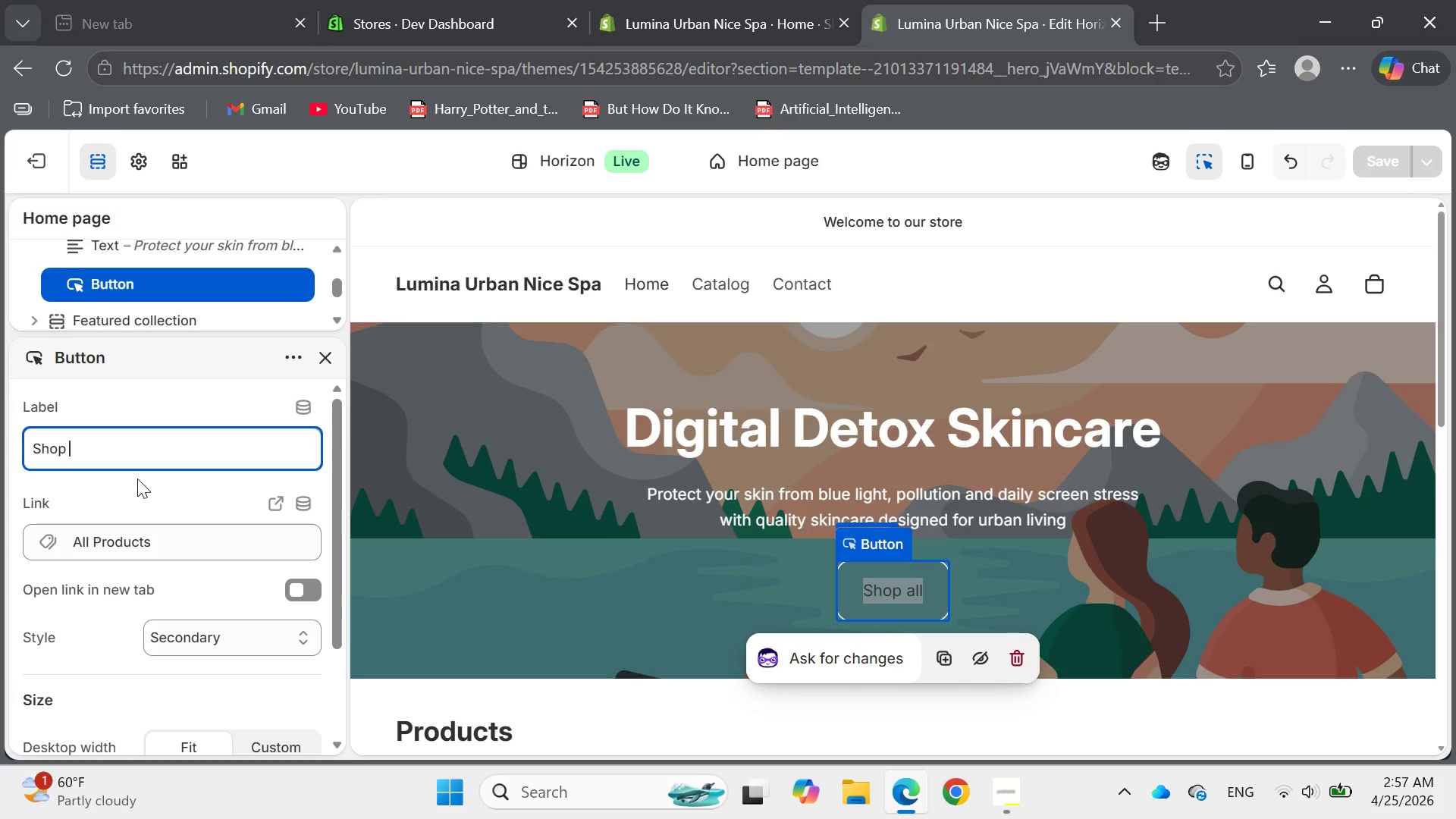 
key(Backspace)
 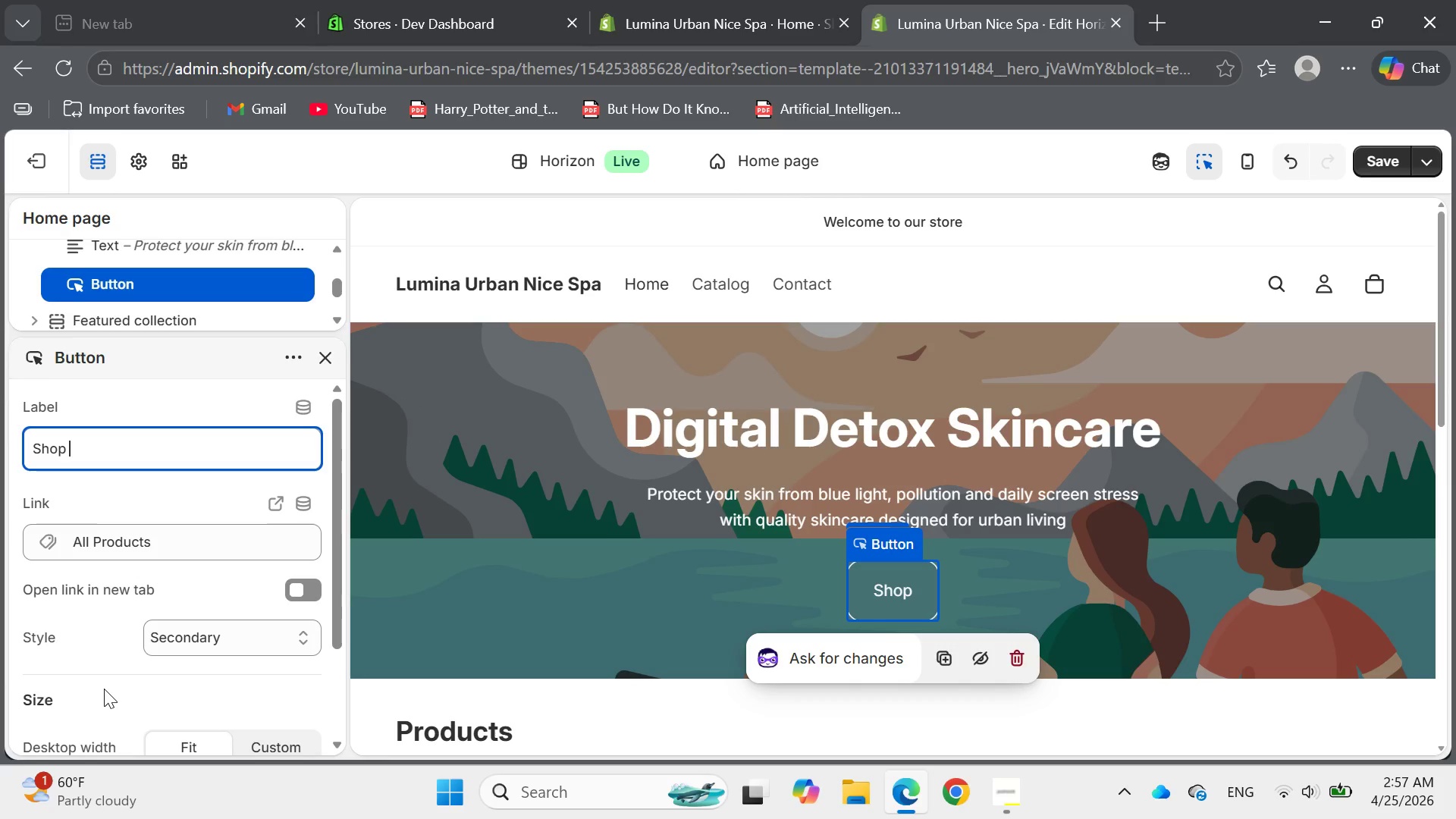 
type(the colle)
key(Tab)
 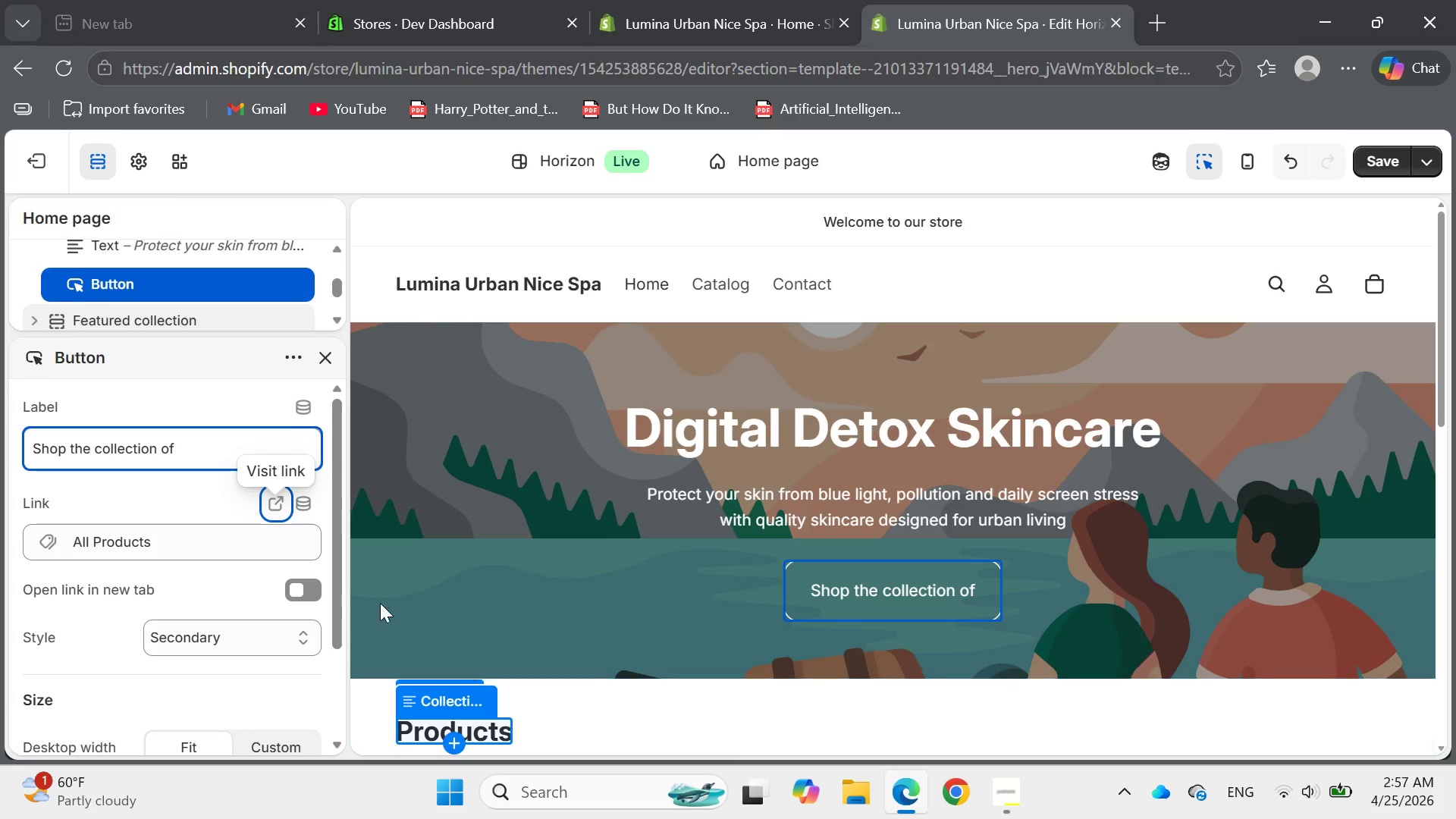 
left_click([214, 447])
 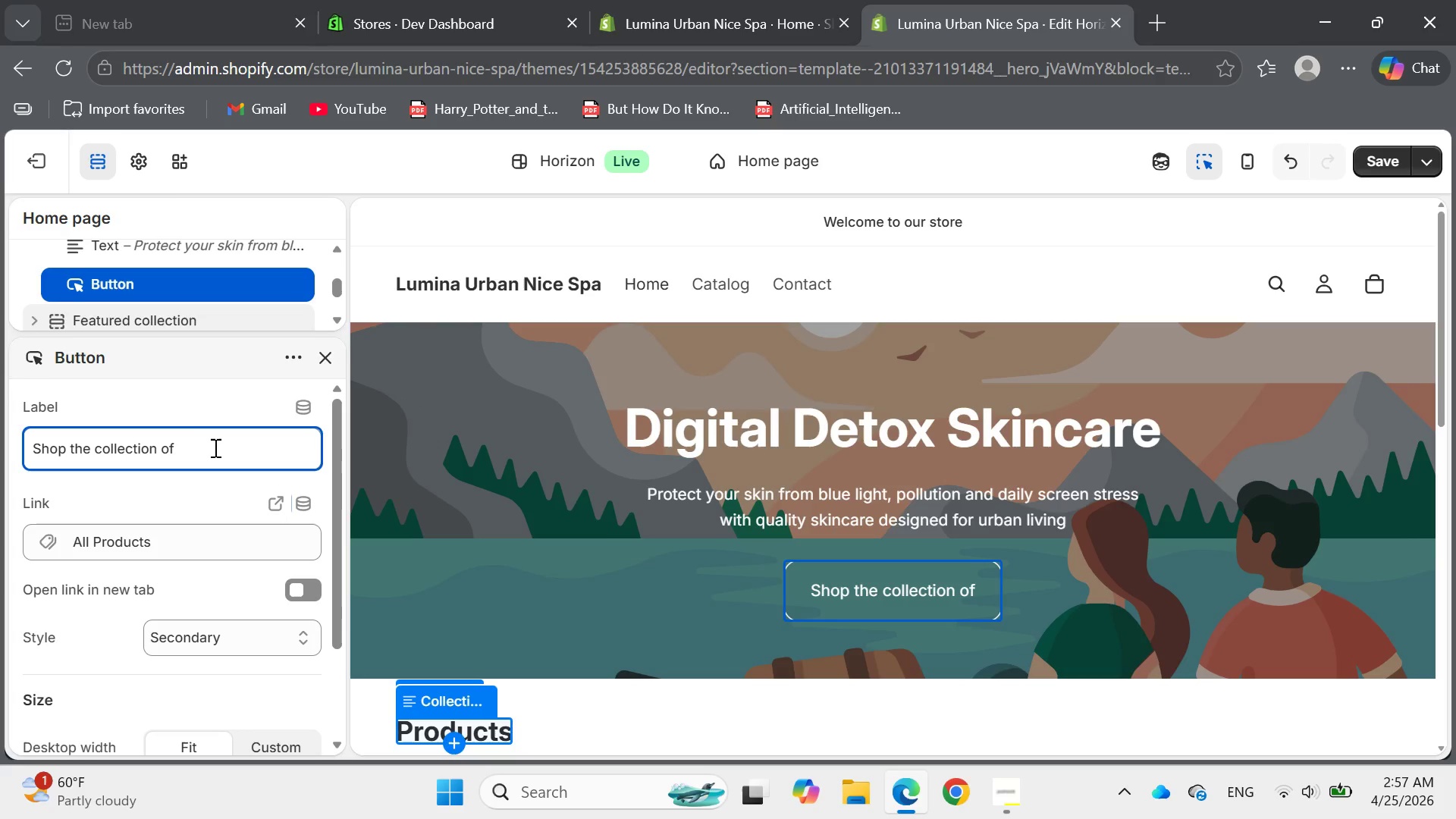 
key(Backspace)
 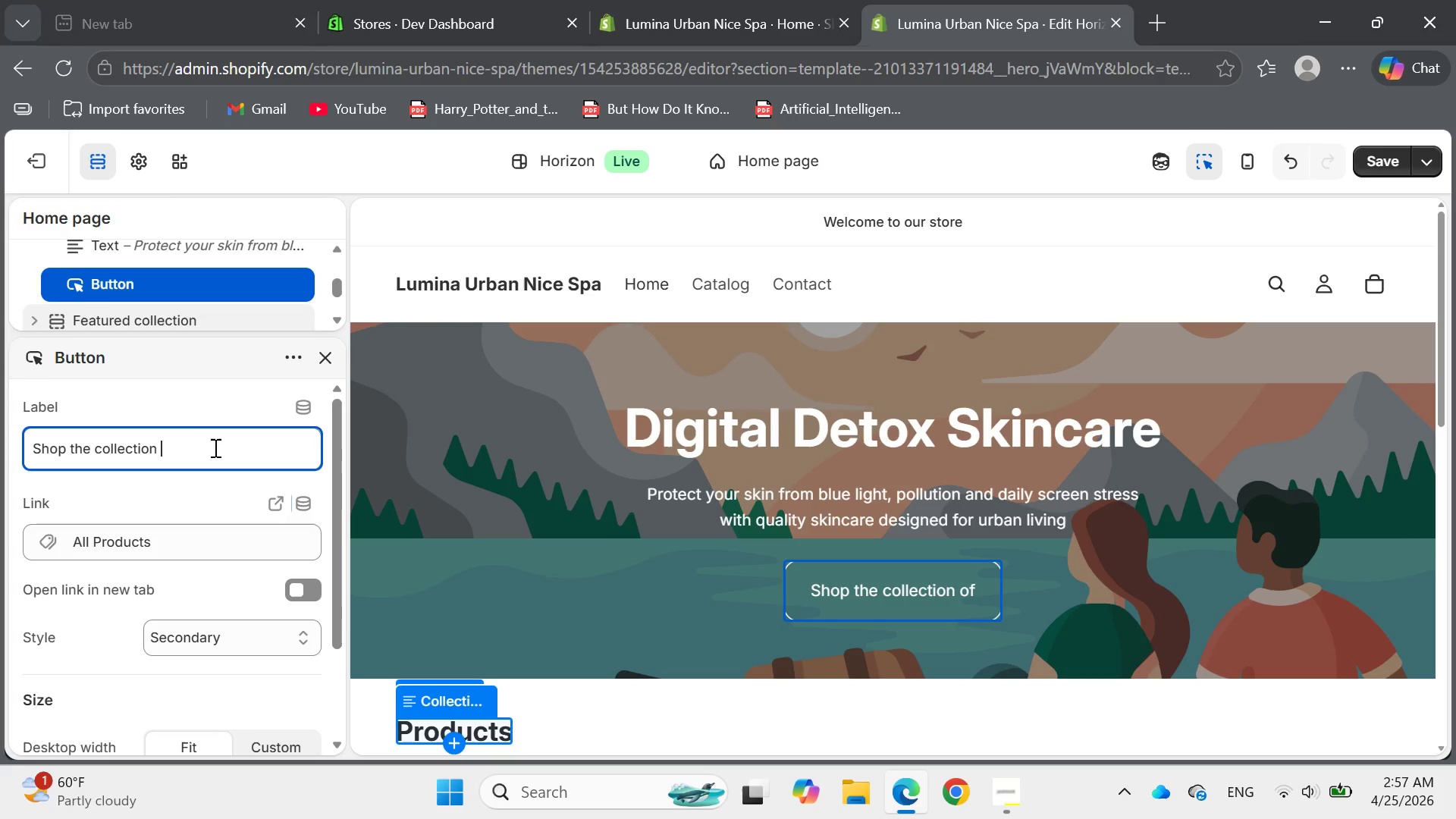 
key(Backspace)
 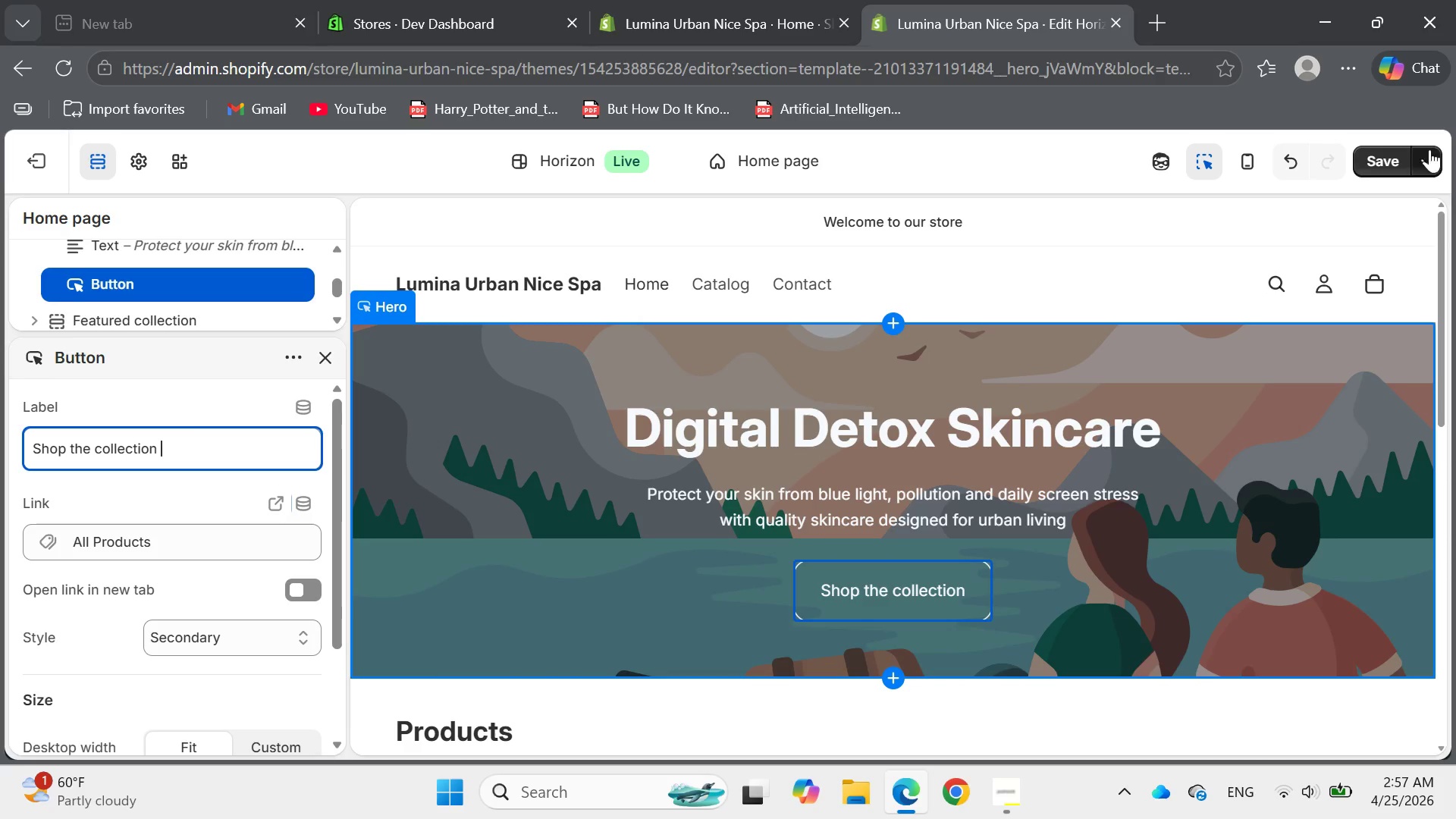 
left_click([1391, 157])
 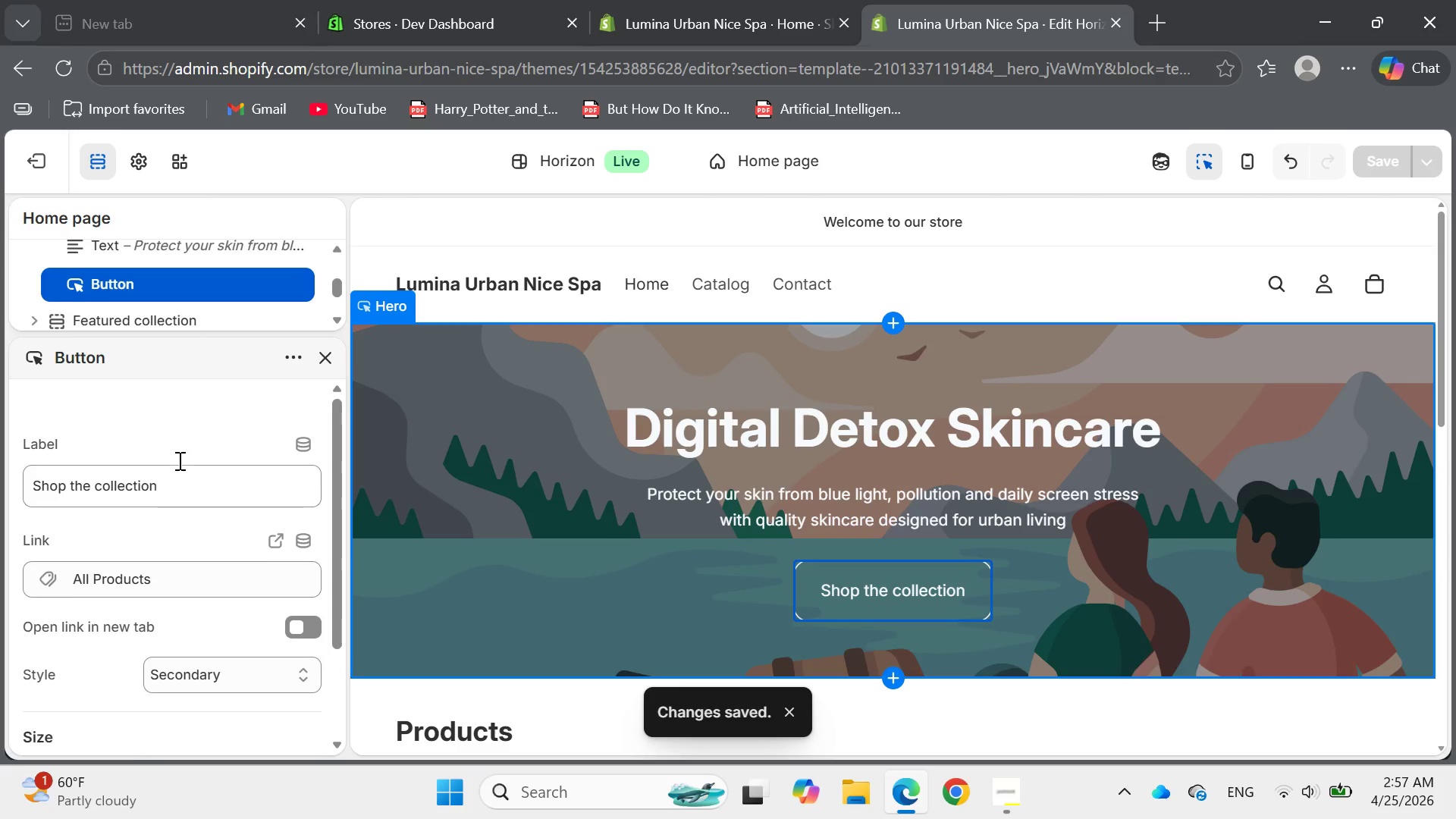 
wait(11.39)
 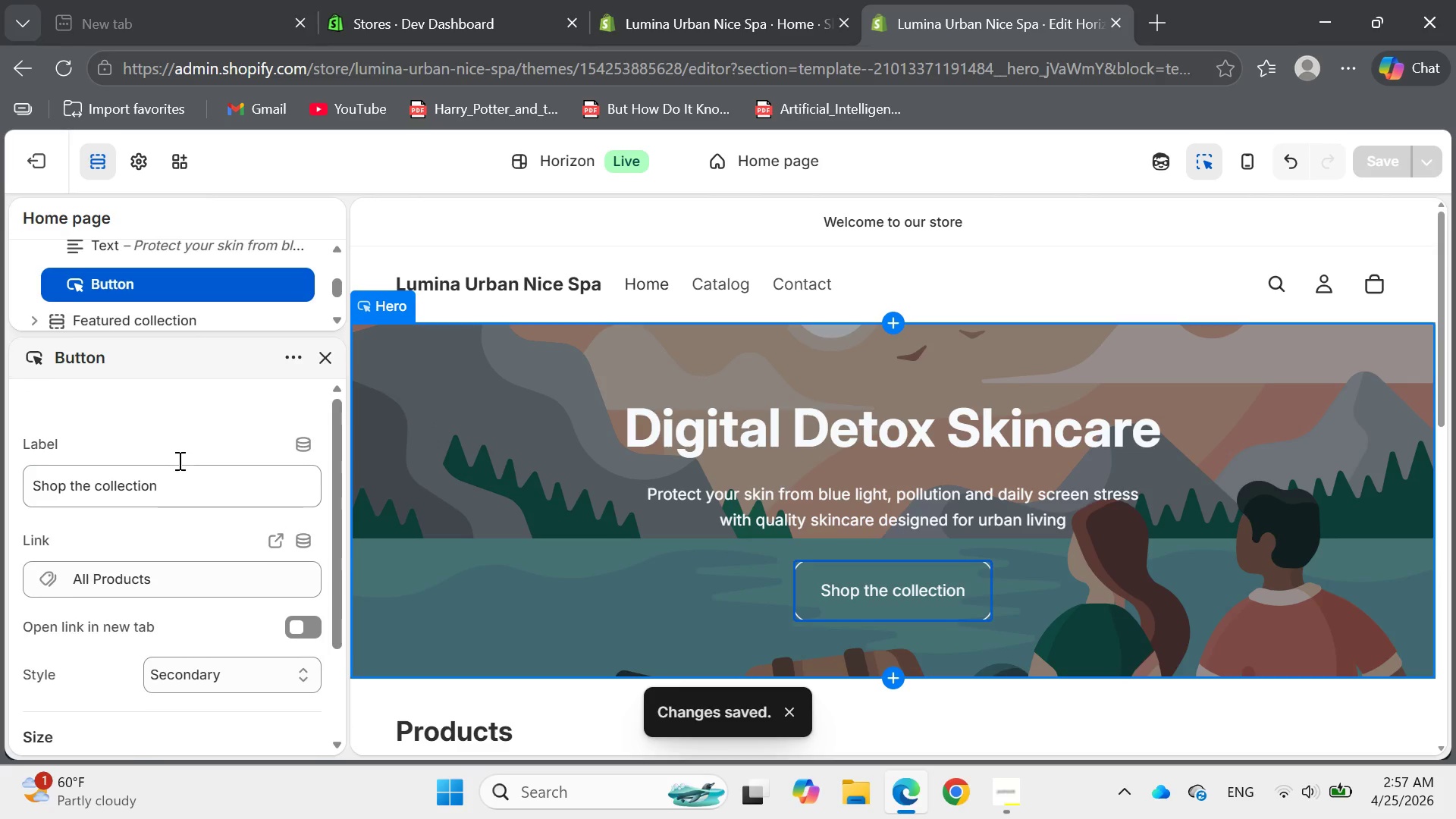 
left_click([327, 351])
 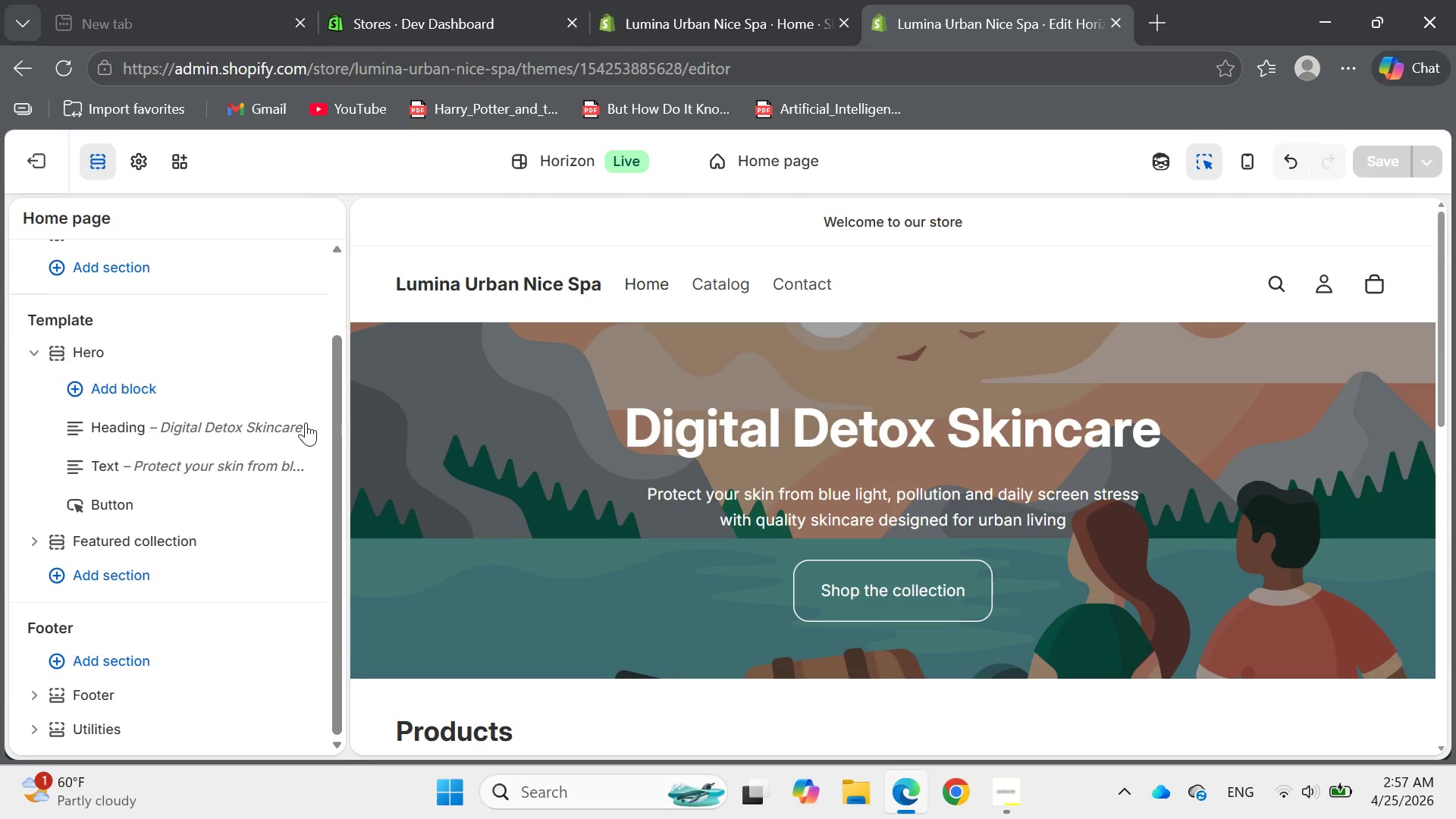 
wait(6.14)
 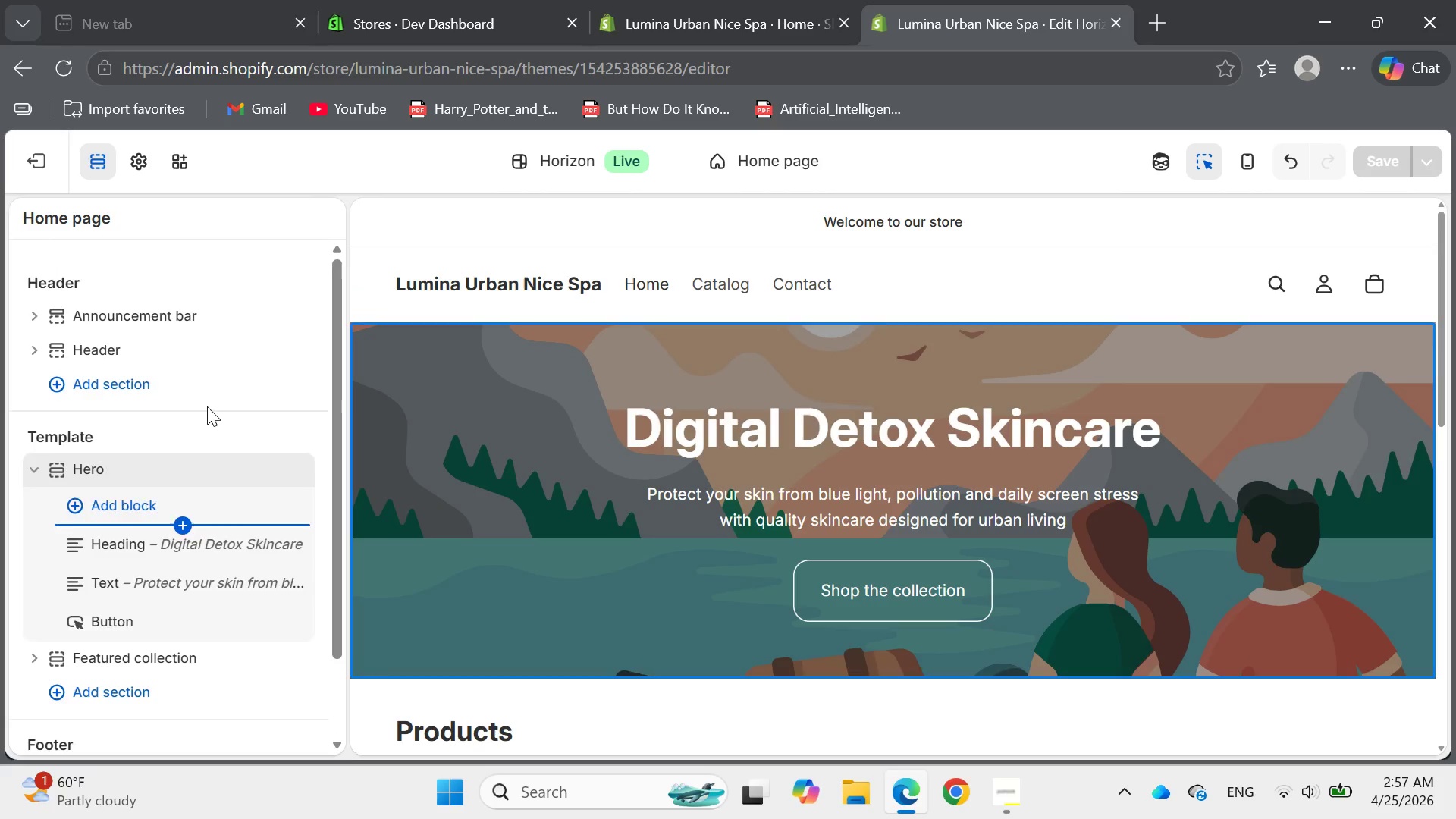 
left_click([410, 405])
 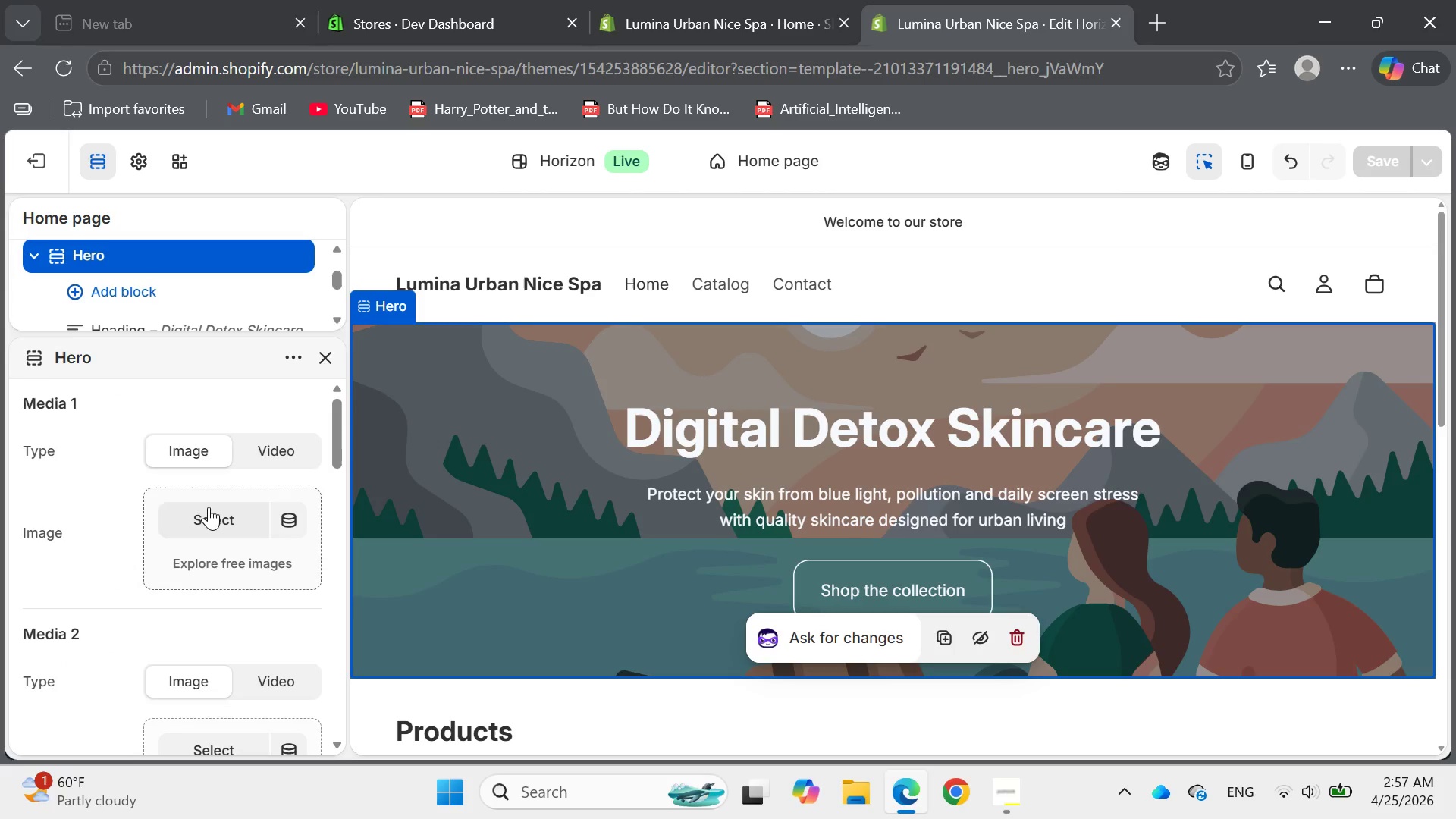 
left_click([207, 457])
 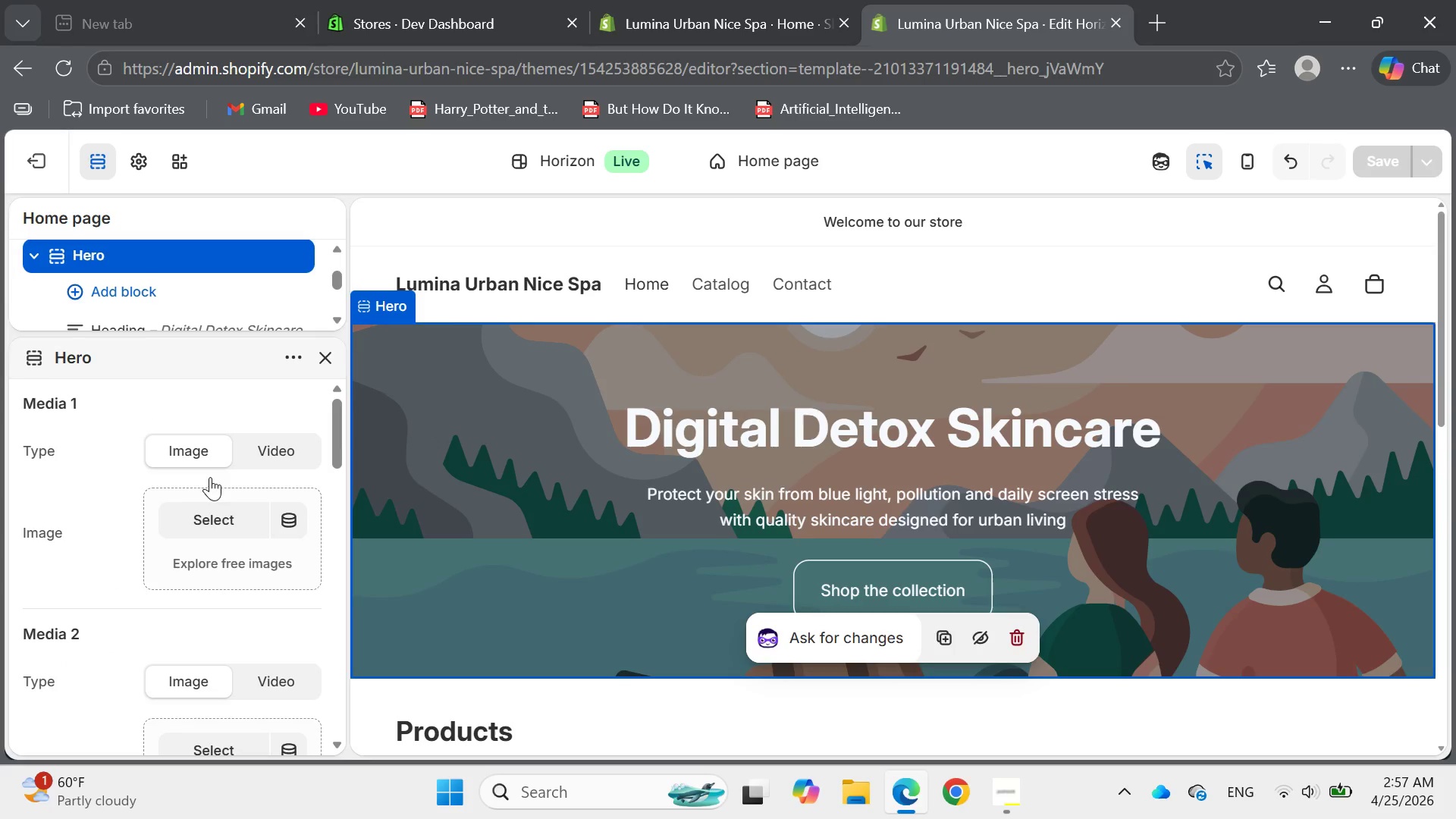 
left_click([225, 535])
 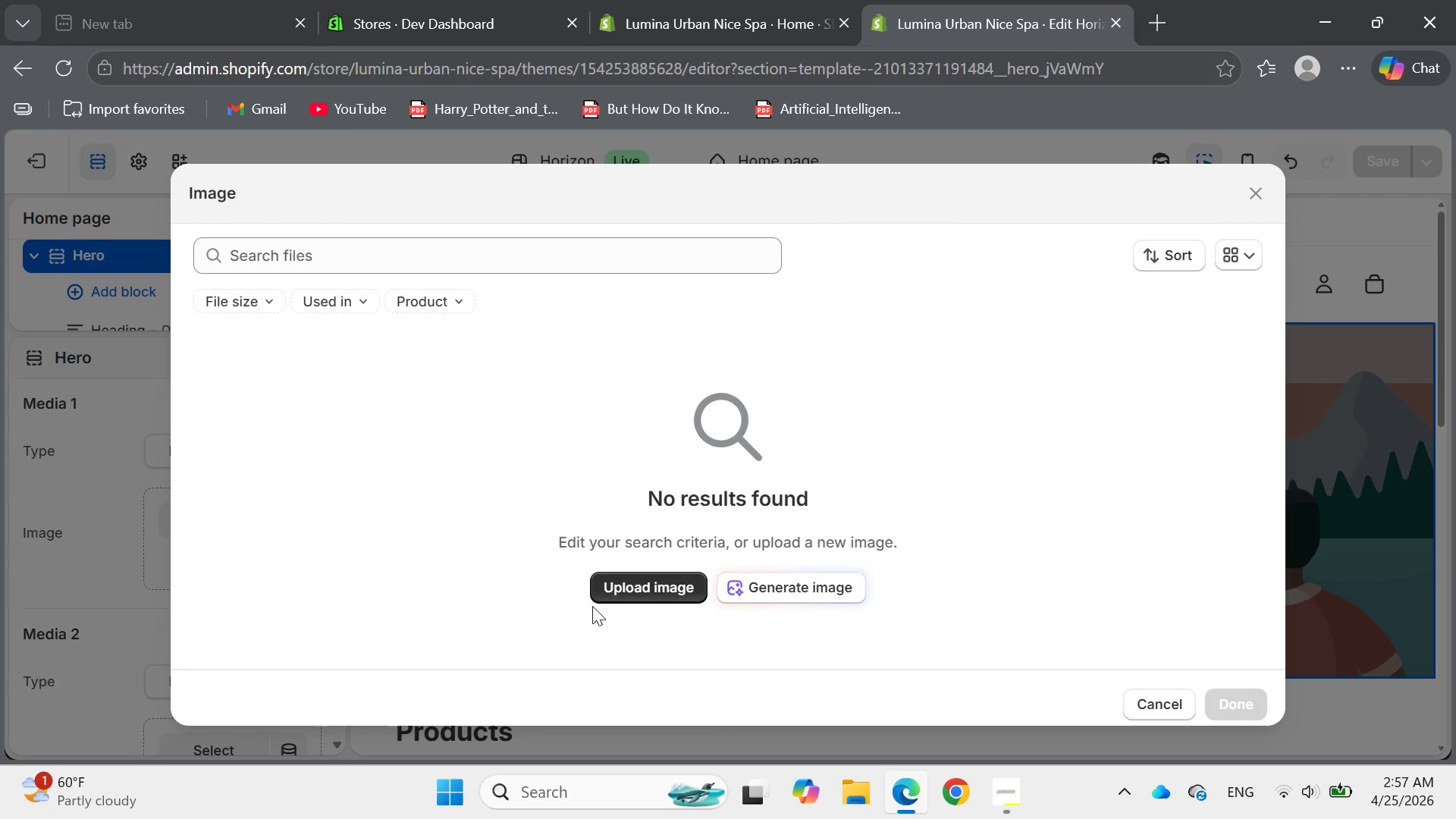 
left_click([645, 595])
 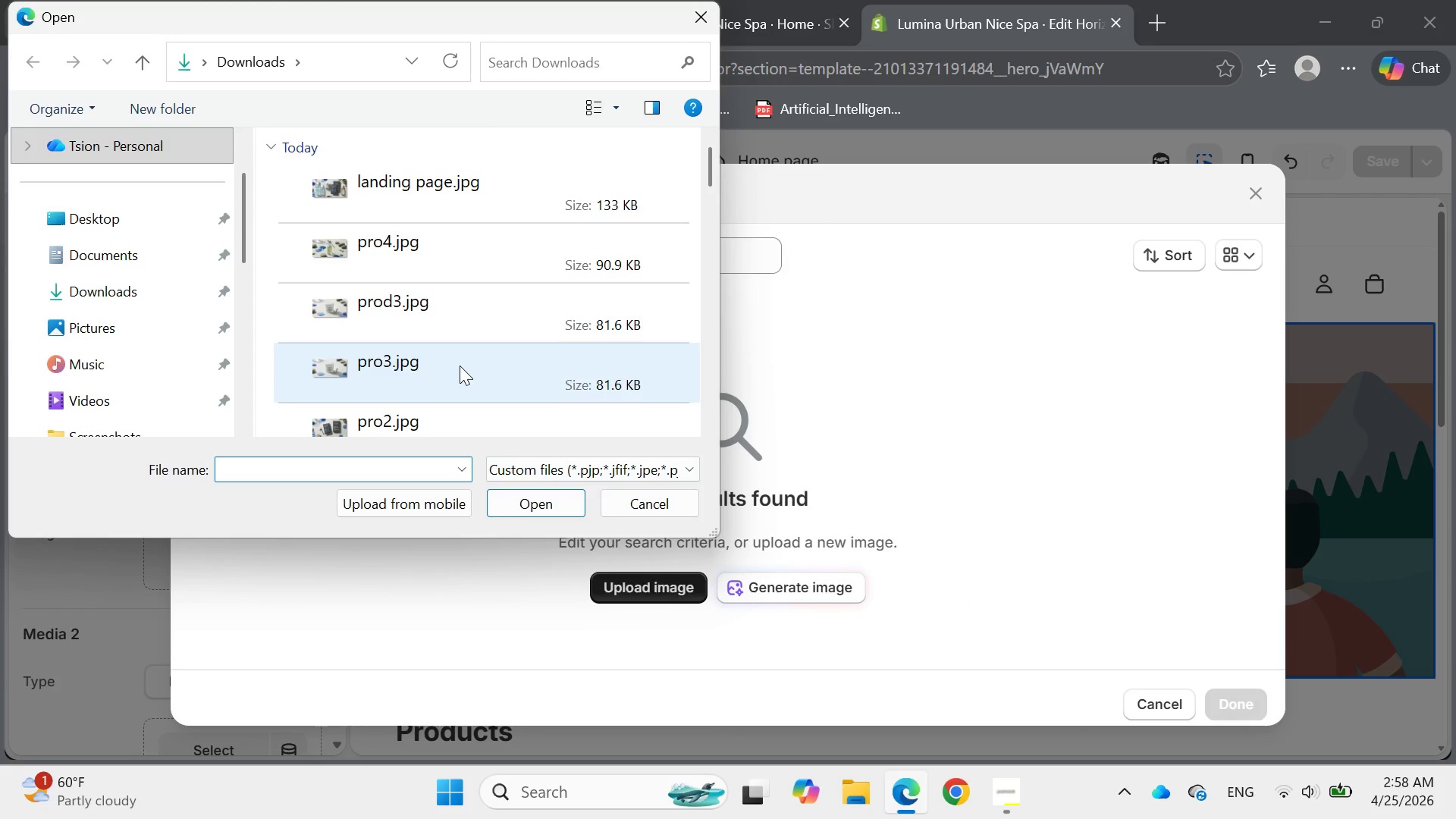 
left_click([381, 172])
 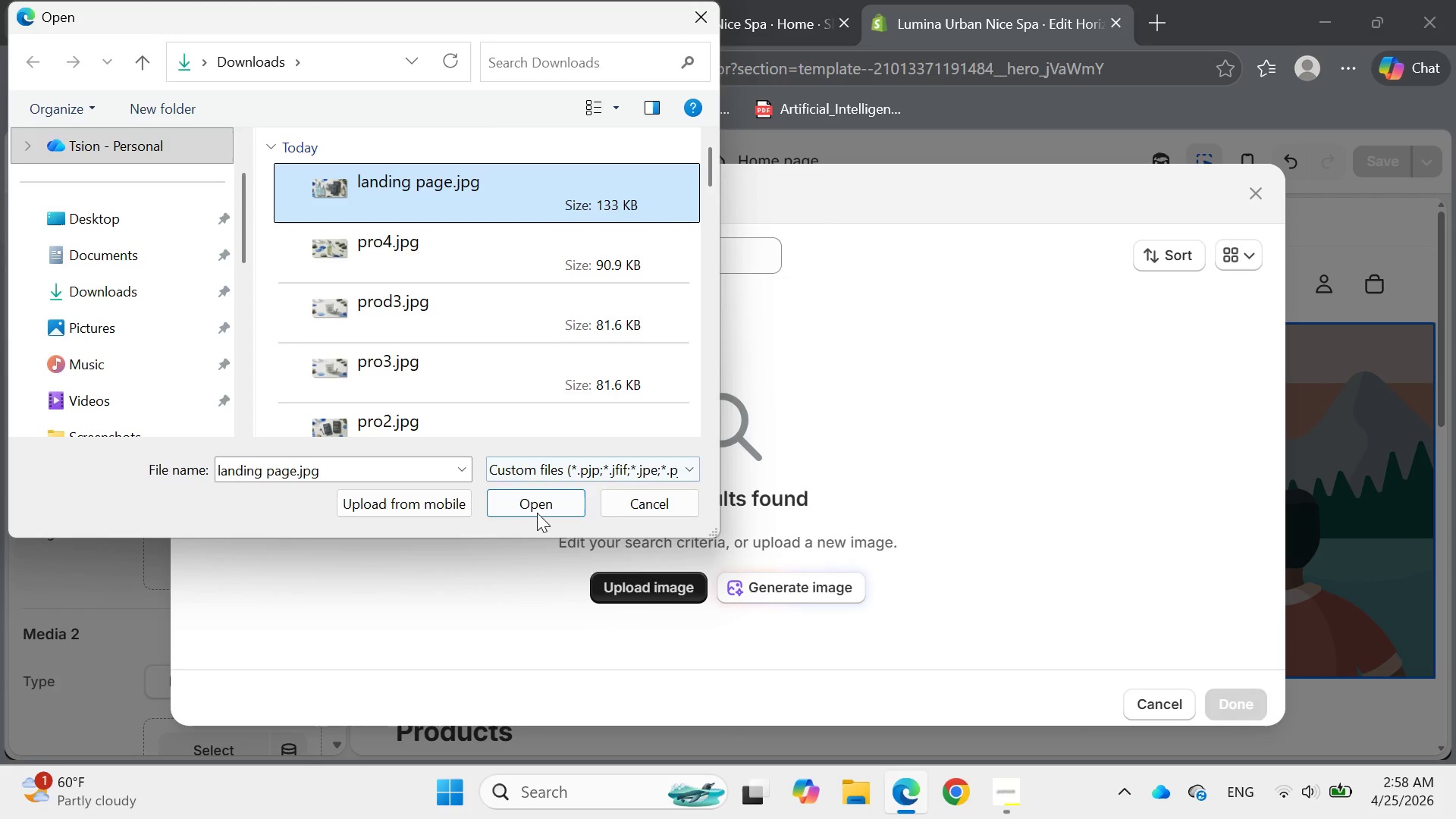 
left_click([537, 510])
 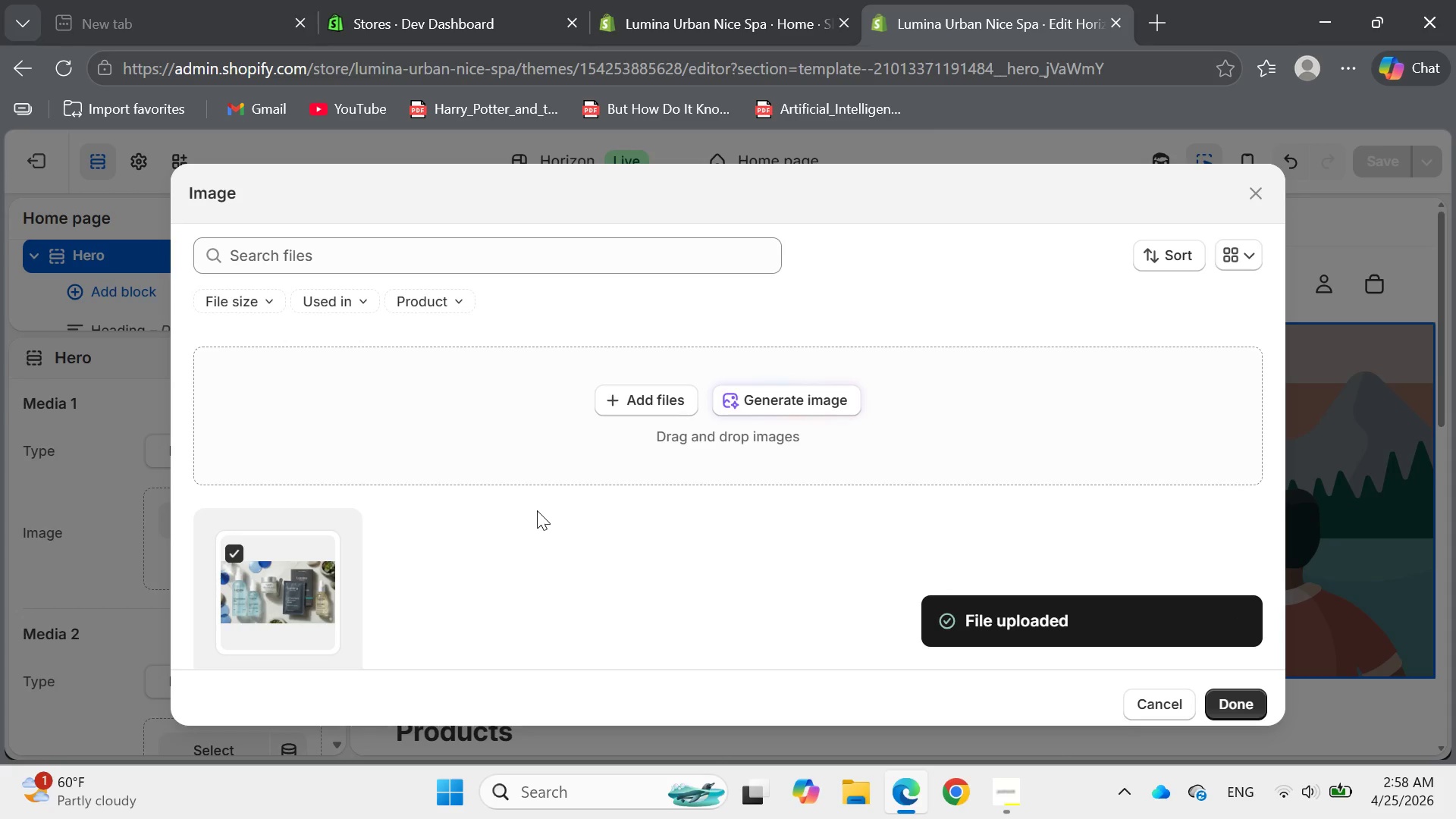 
wait(7.0)
 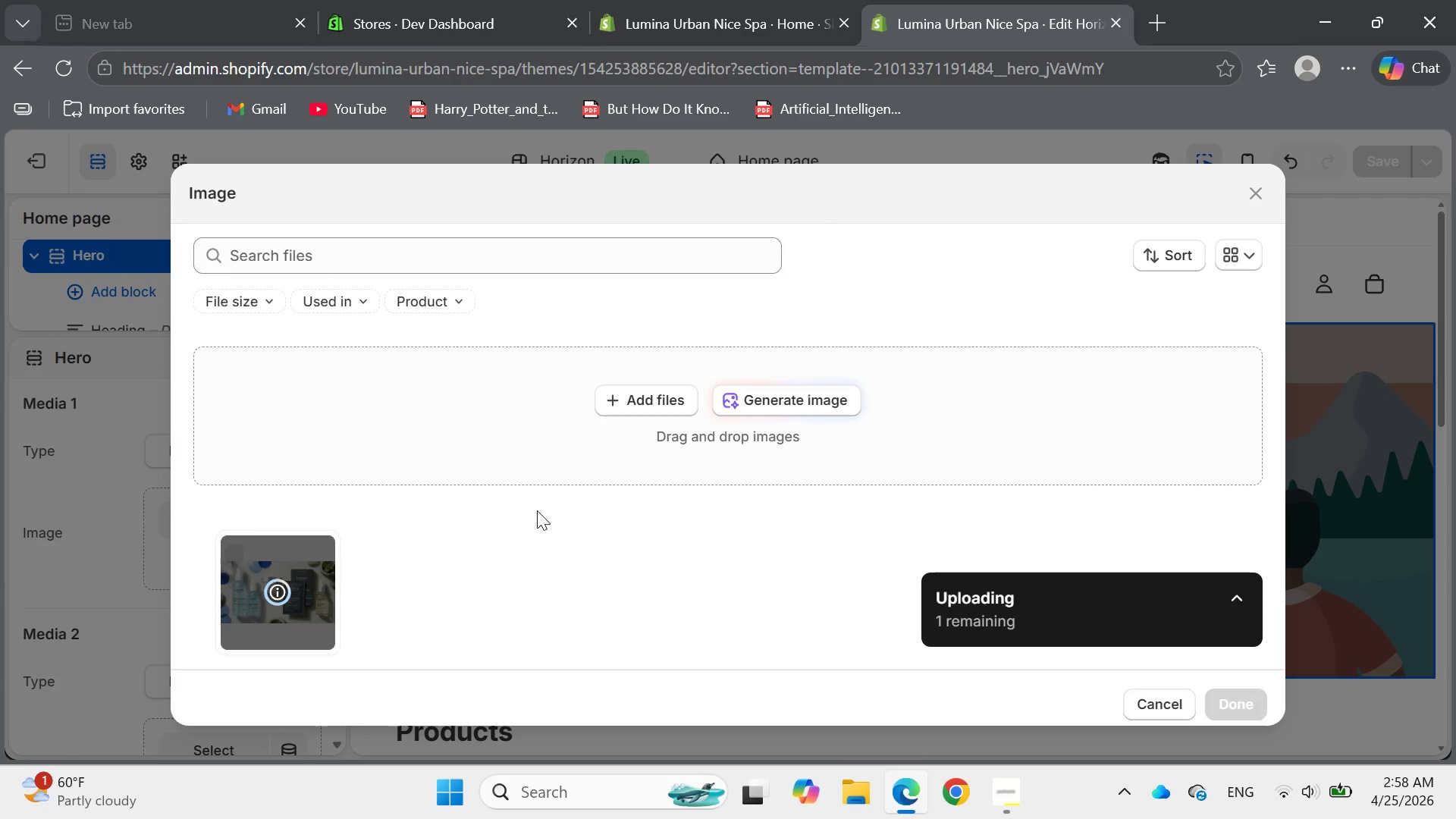 
left_click([1216, 695])
 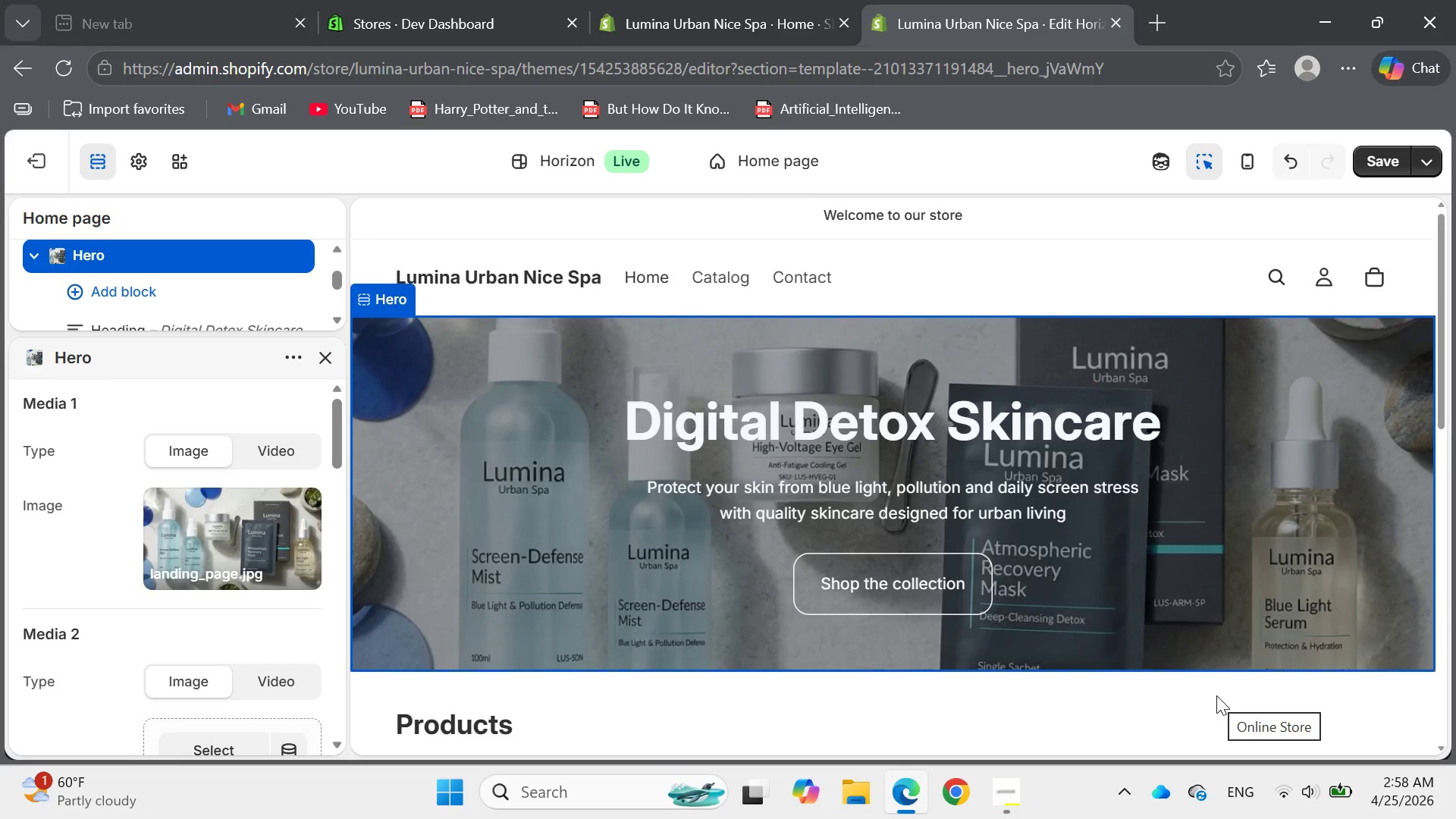 
wait(10.23)
 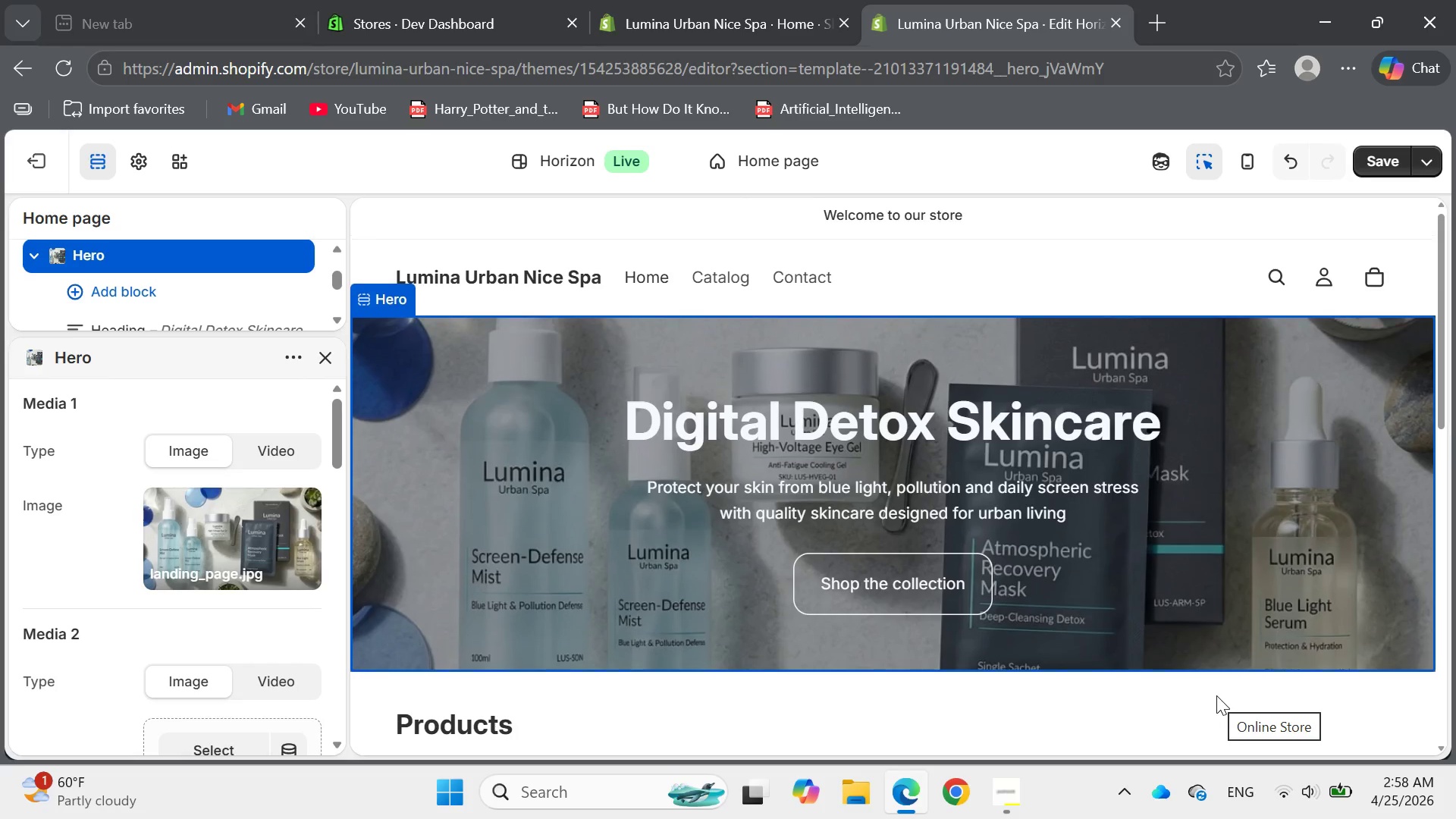 
mouse_move([236, 416])
 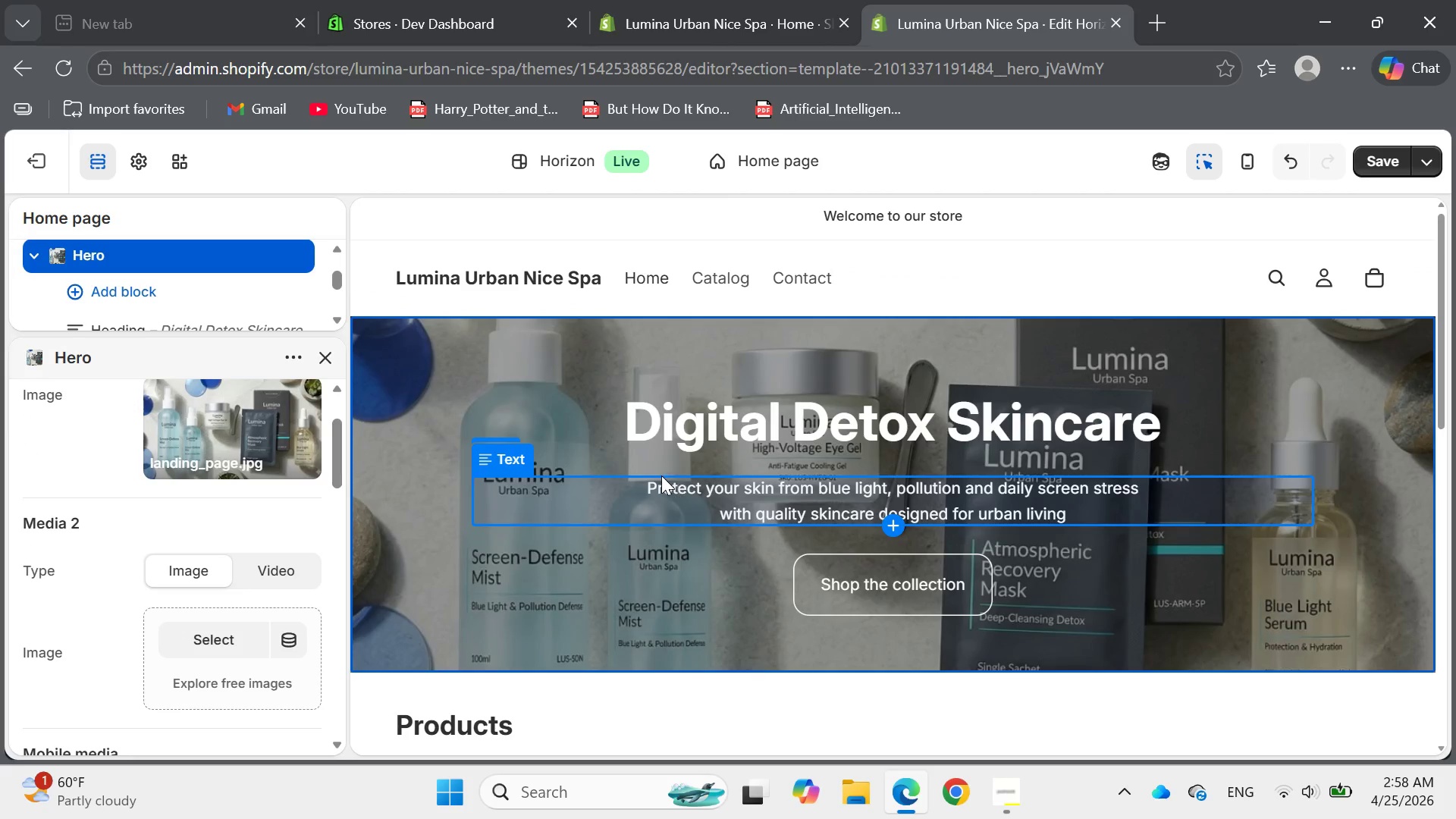 
left_click_drag(start_coordinate=[645, 482], to_coordinate=[1156, 509])
 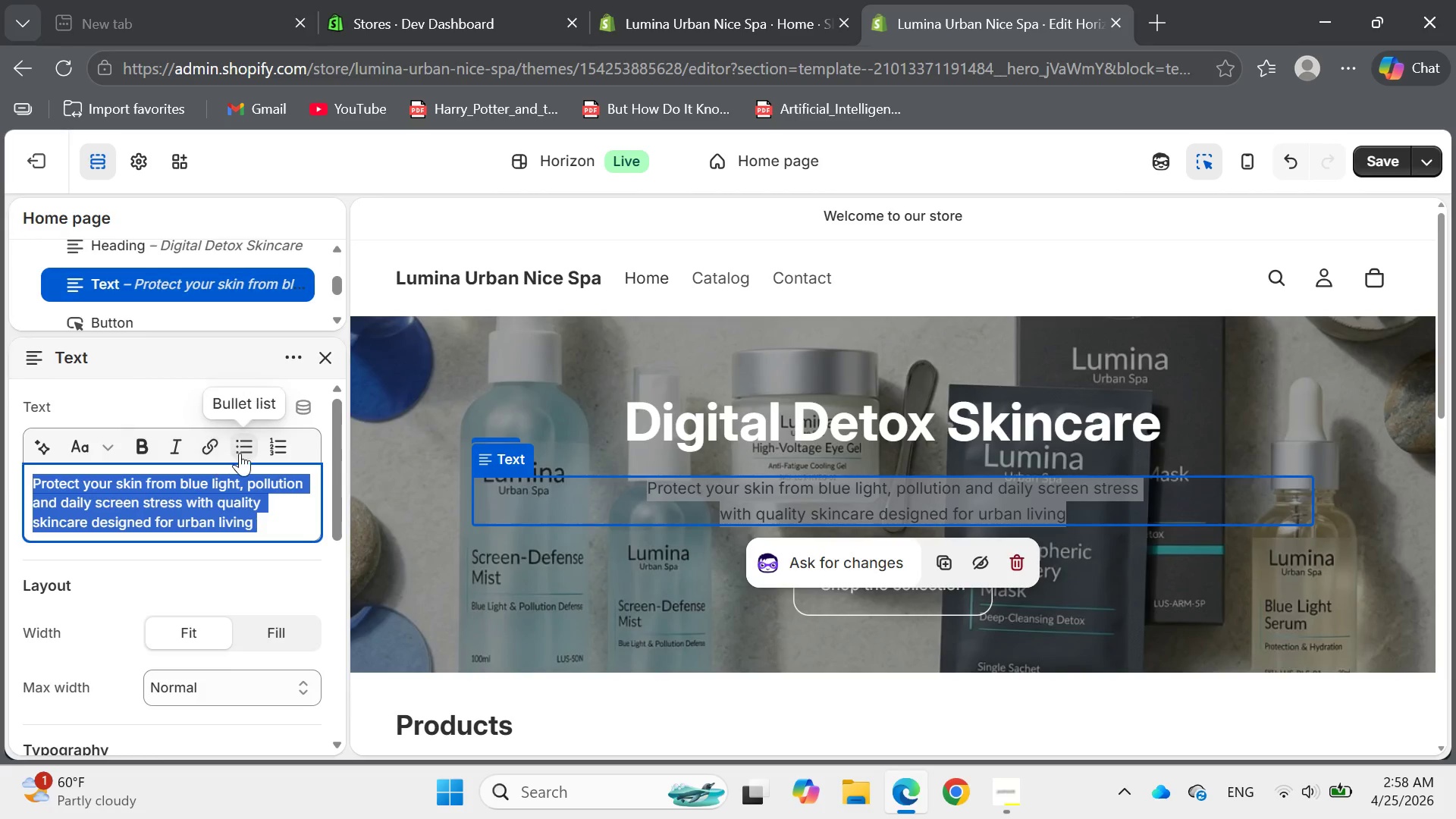 
wait(9.82)
 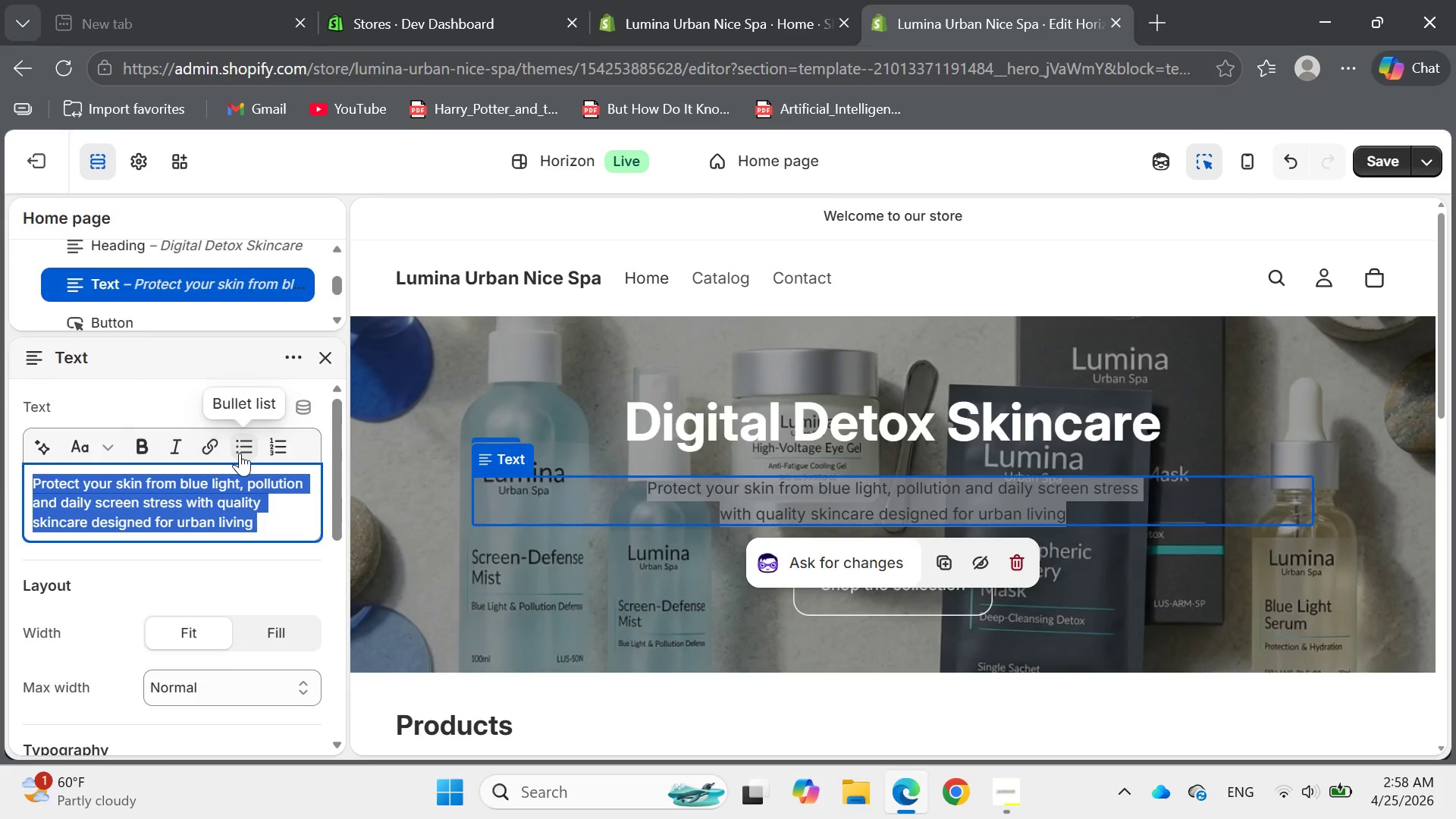 
mouse_move([230, 450])
 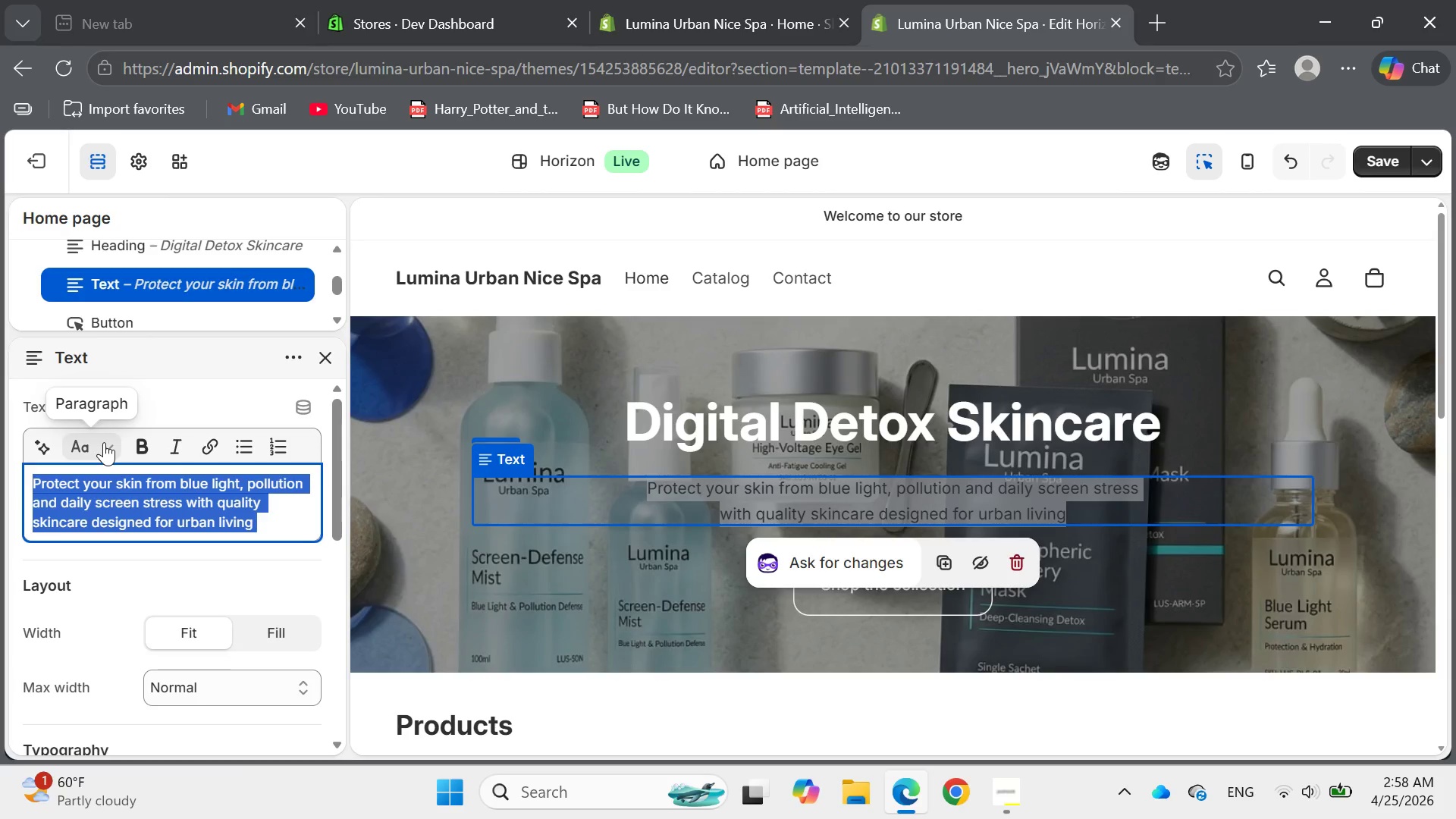 
left_click([104, 442])
 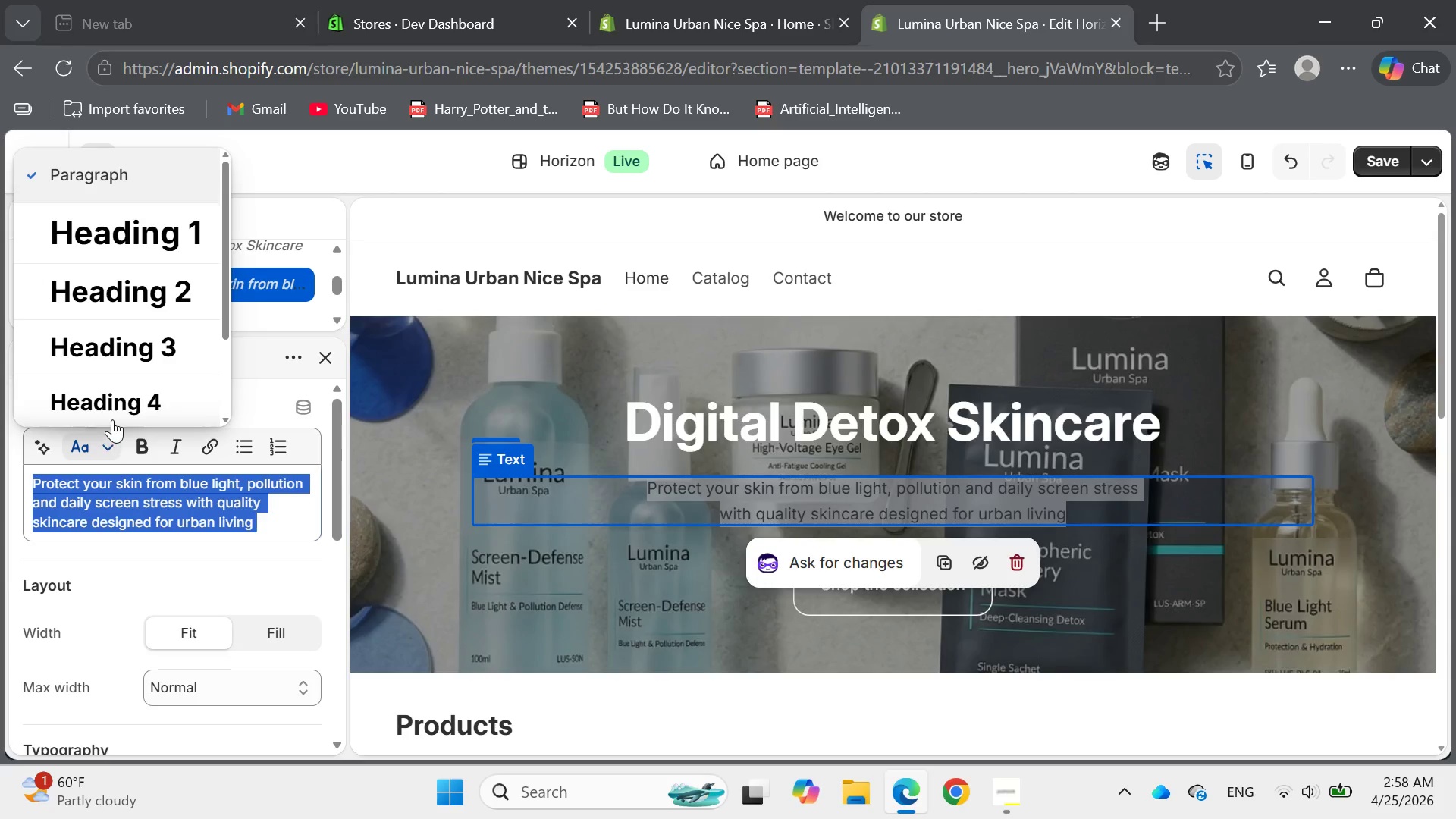 
left_click([136, 397])
 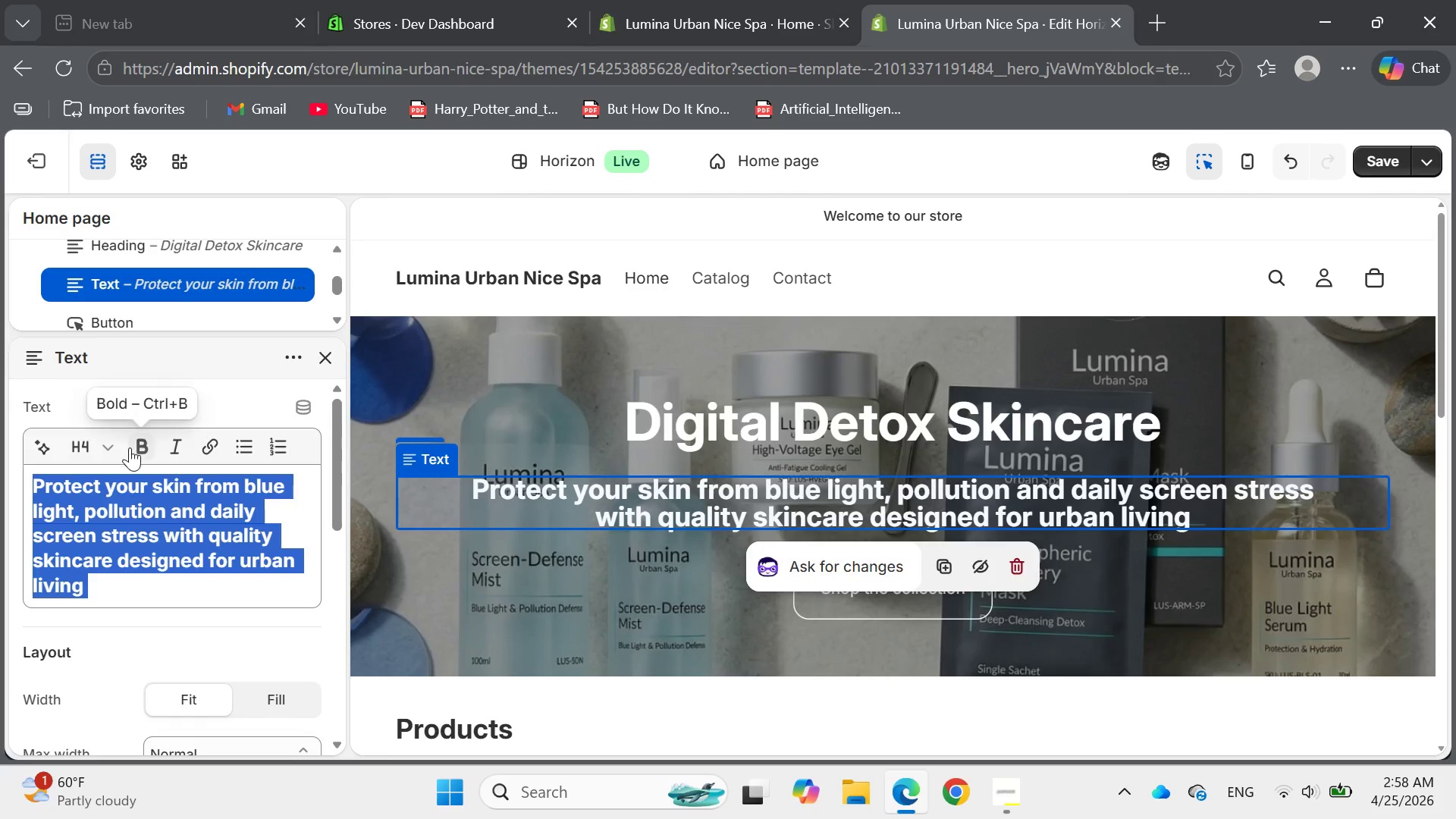 
left_click([135, 447])
 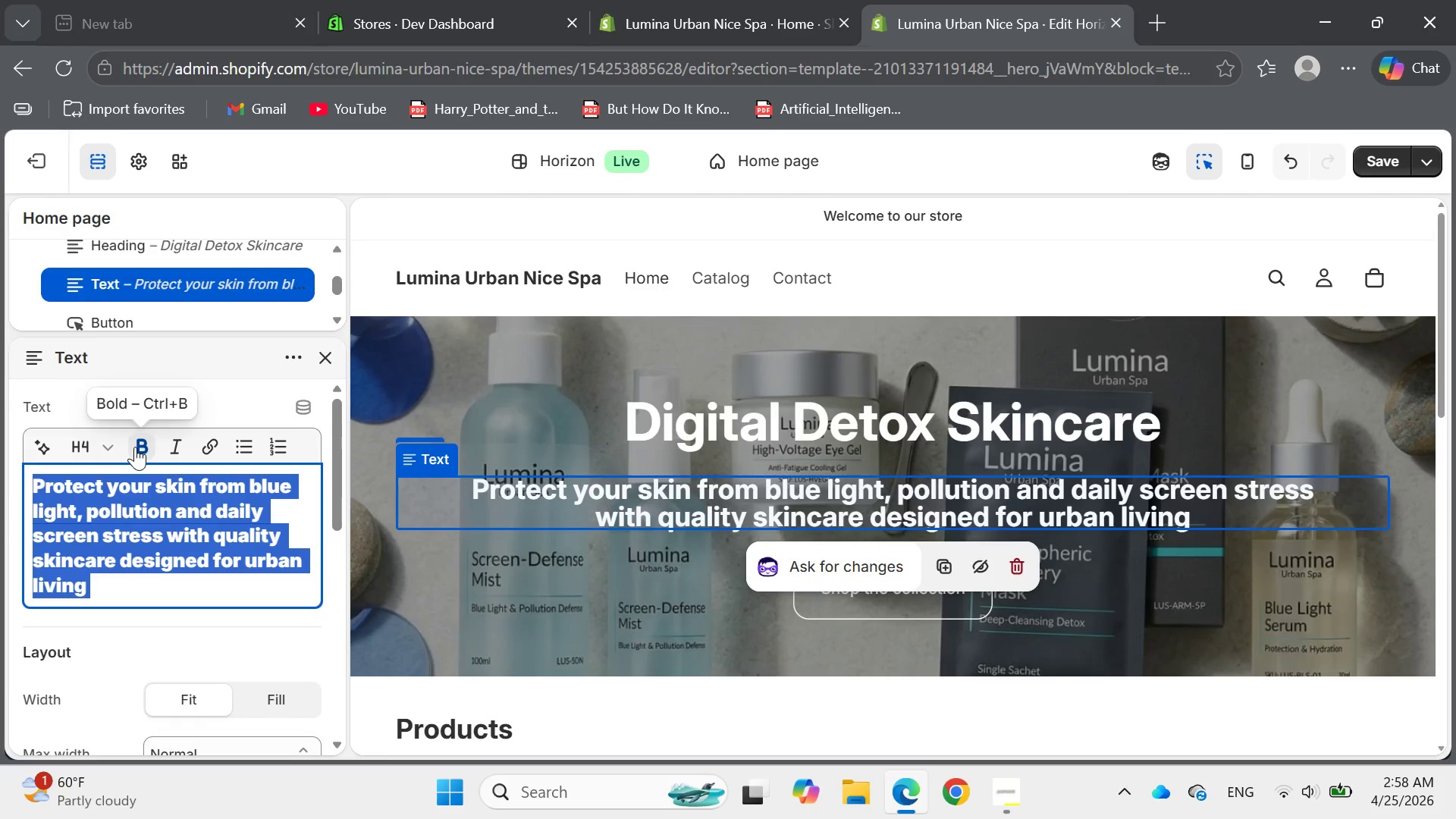 
left_click([135, 447])
 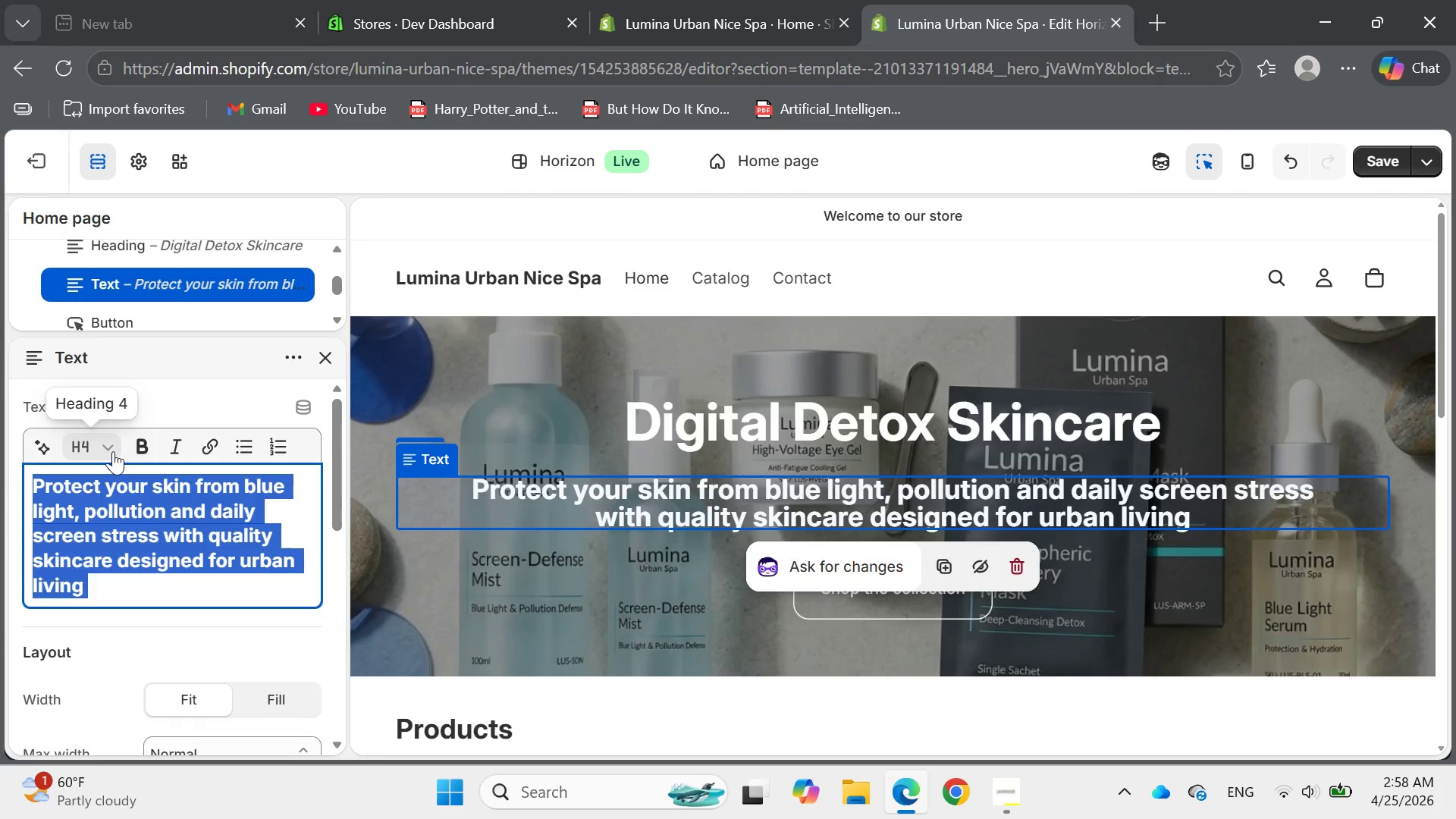 
left_click([111, 451])
 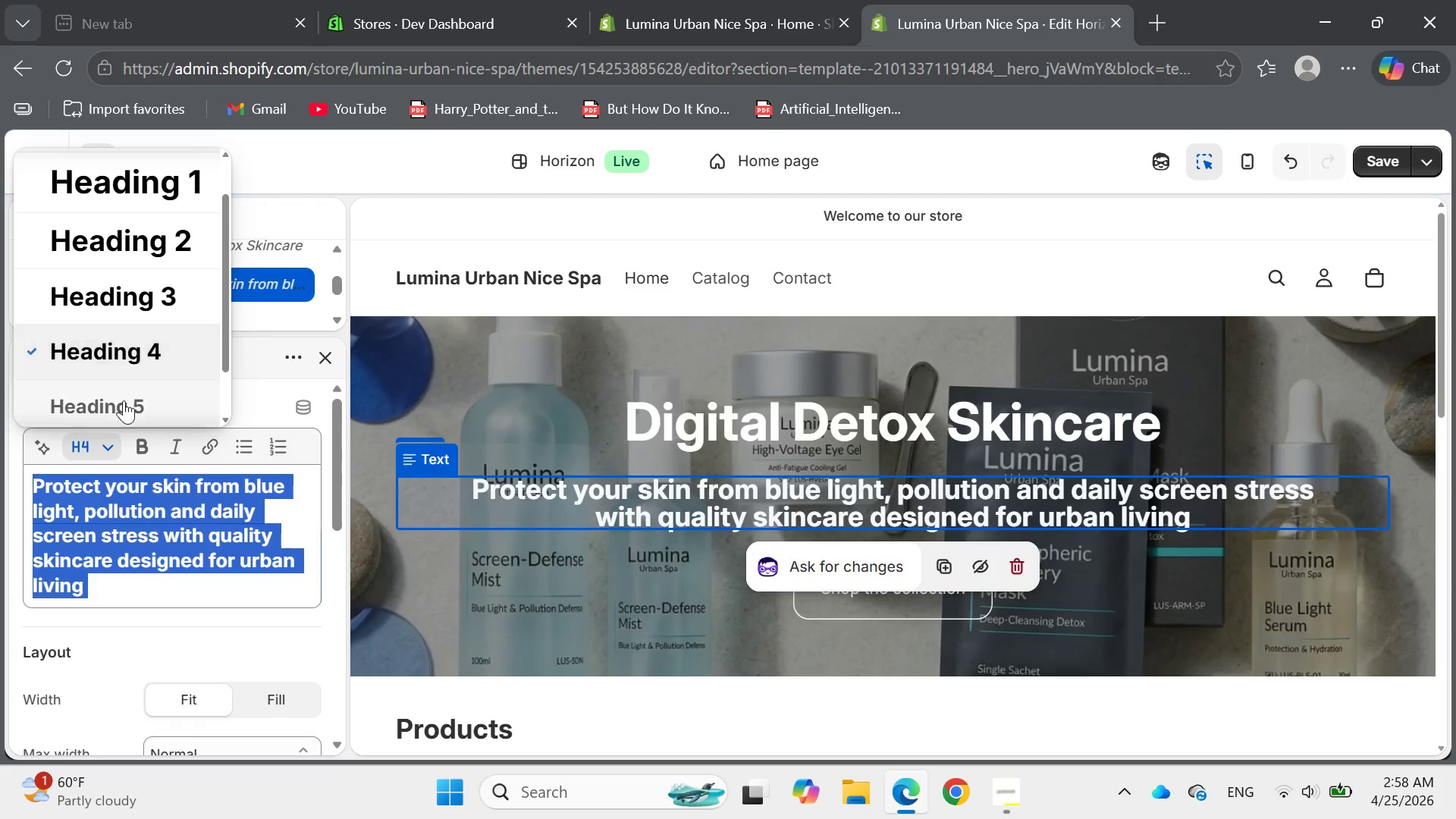 
left_click([122, 405])
 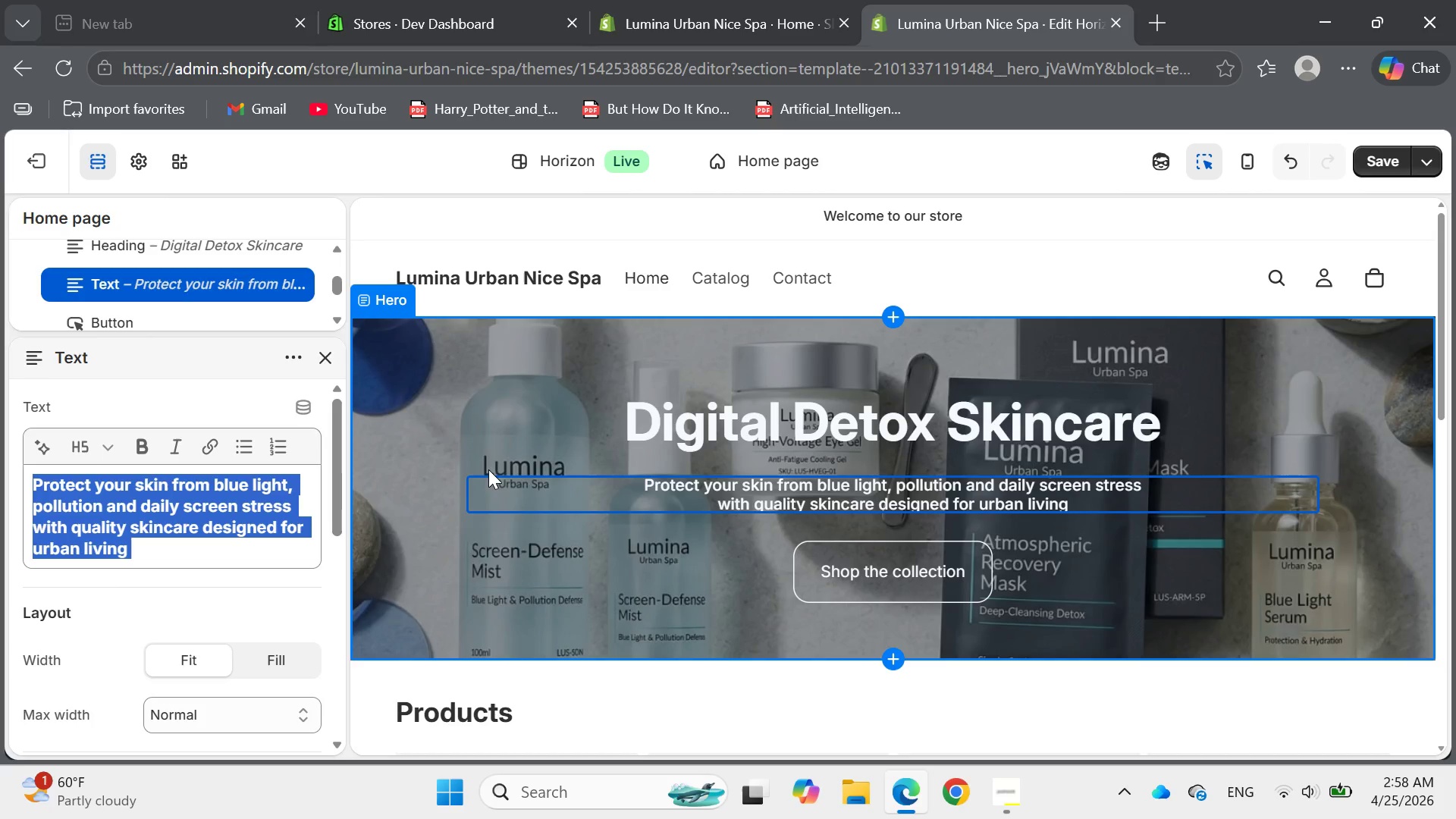 
mouse_move([501, 491])
 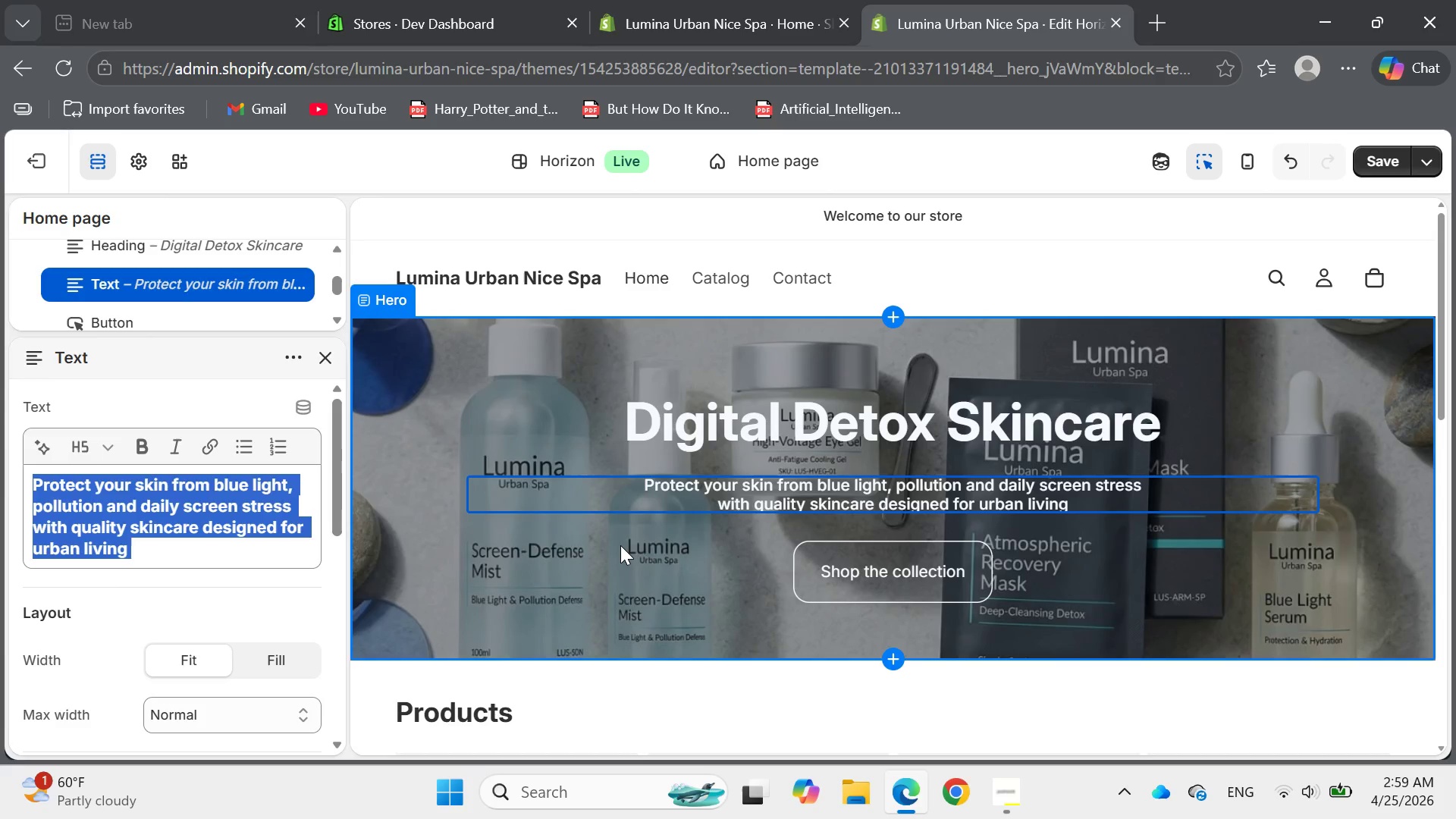 
left_click([620, 545])
 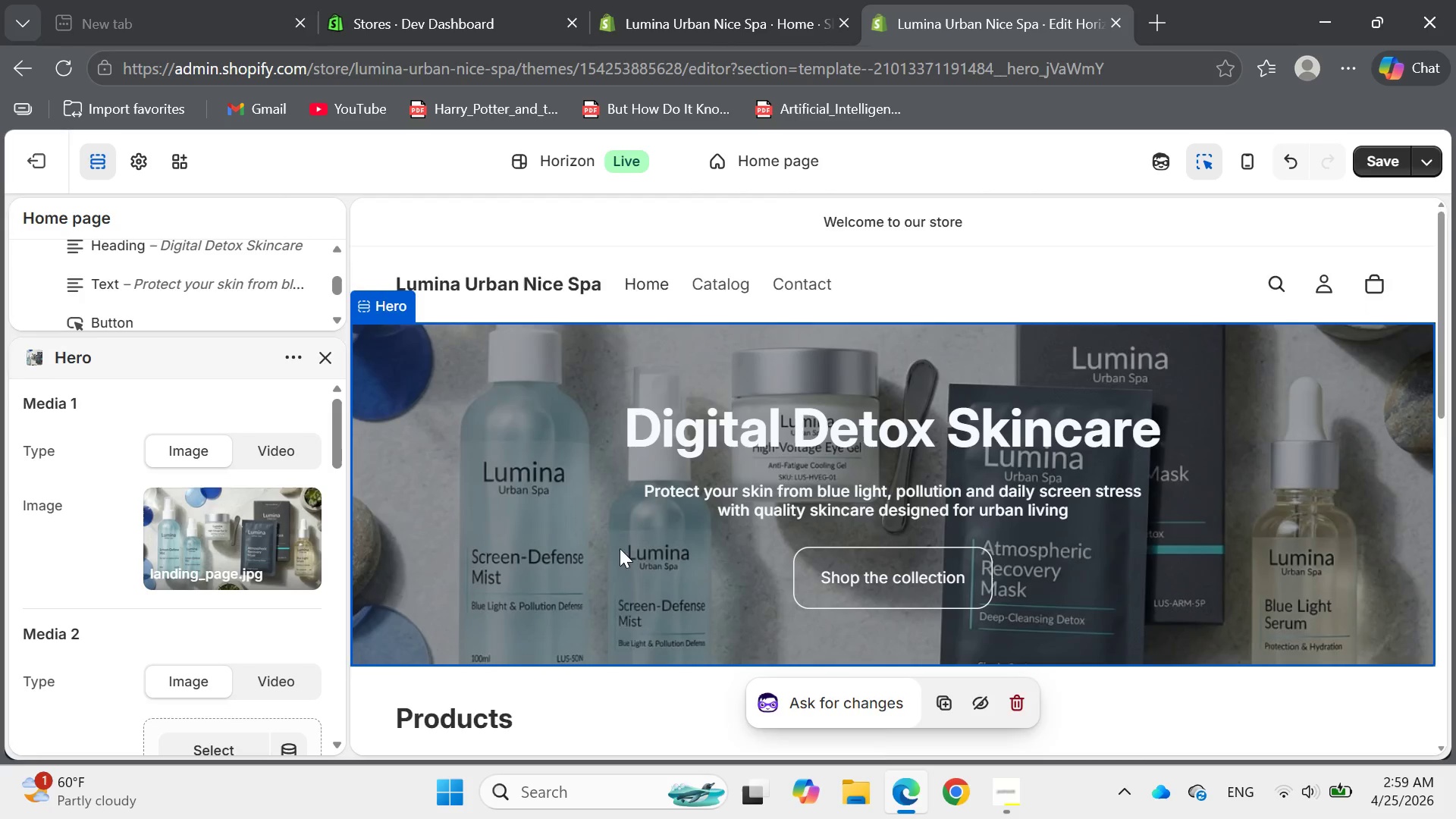 
wait(9.42)
 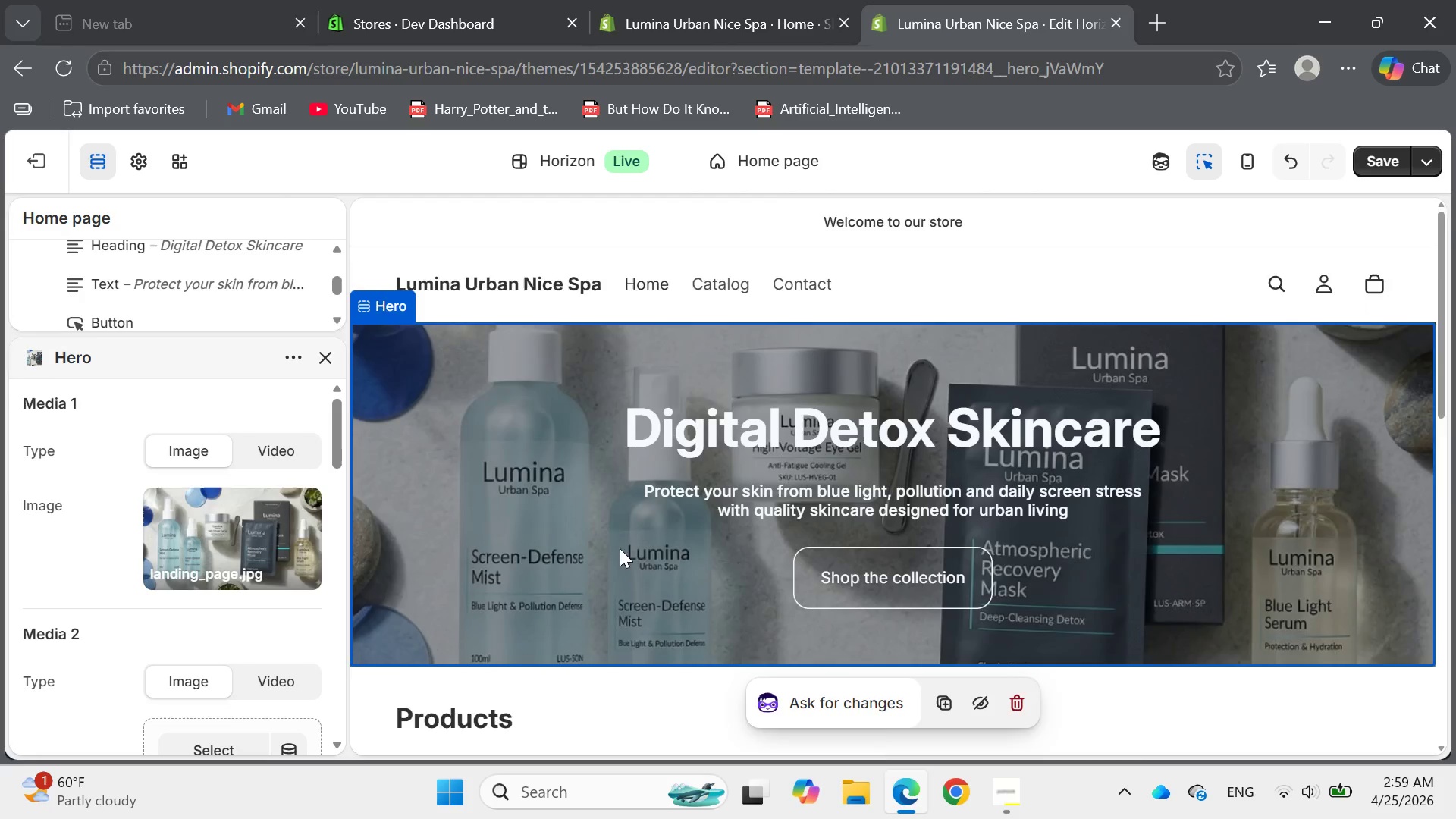 
left_click([319, 353])
 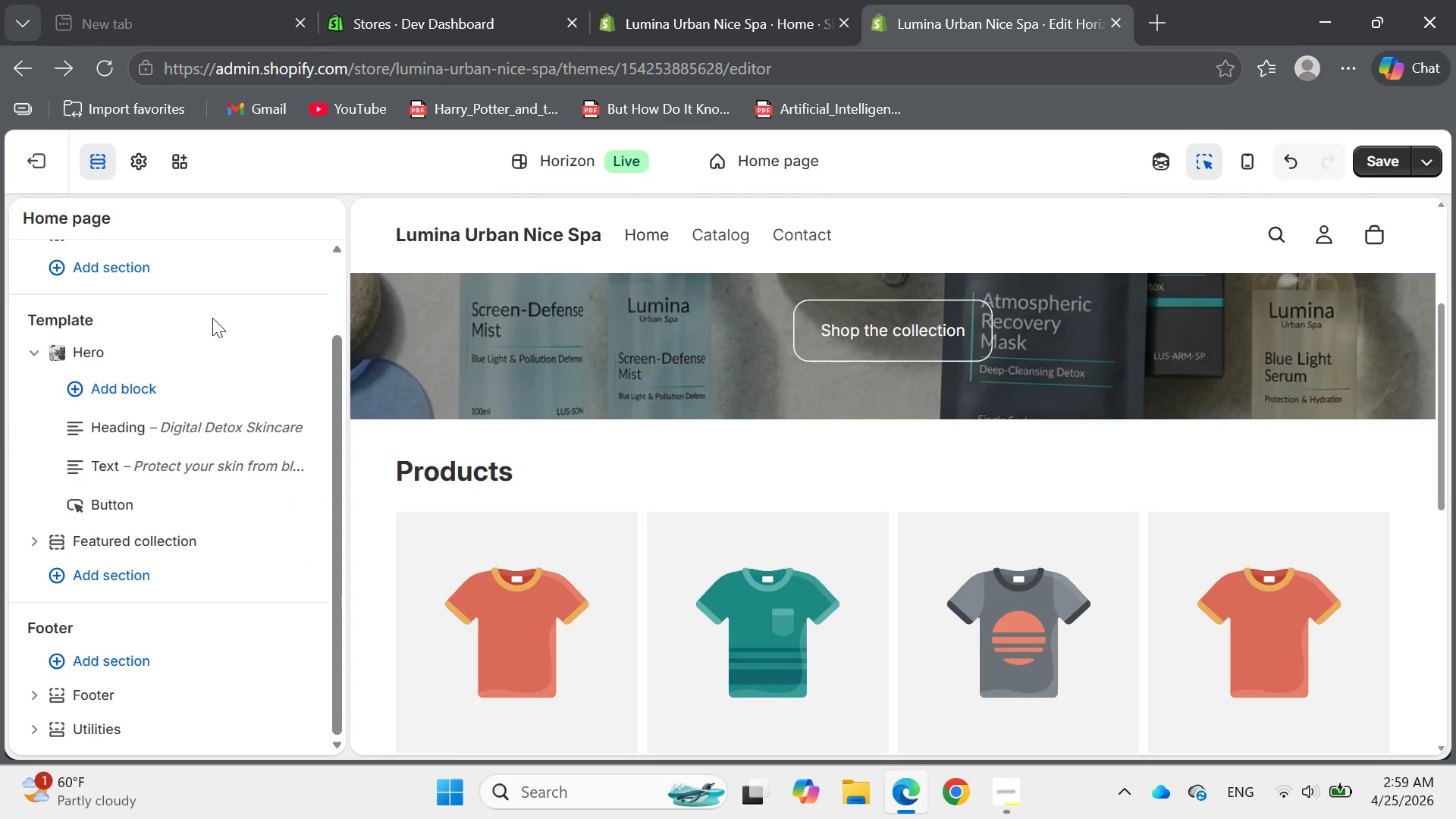 
mouse_move([48, 343])
 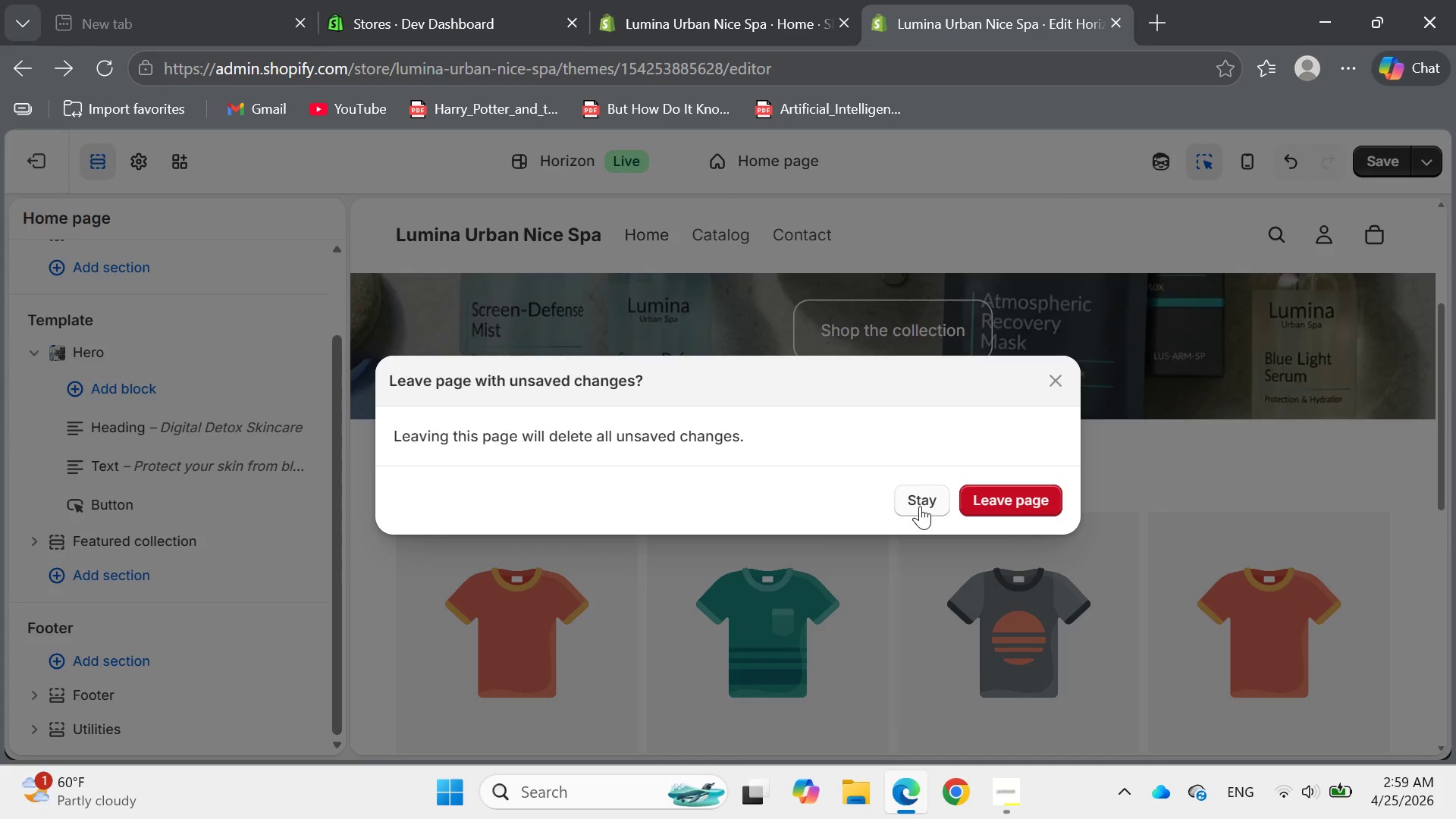 
left_click([920, 506])
 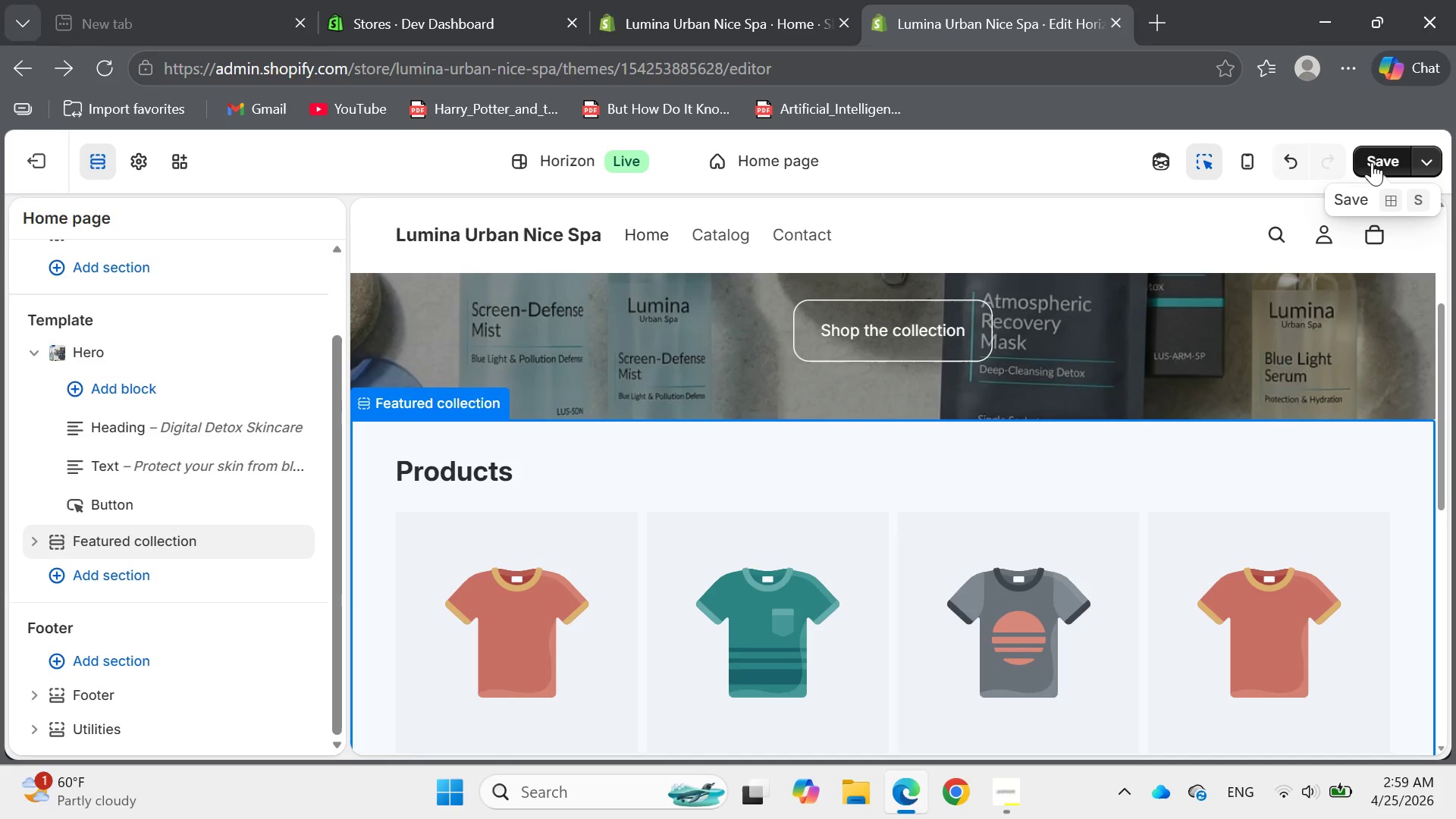 
left_click([1373, 150])
 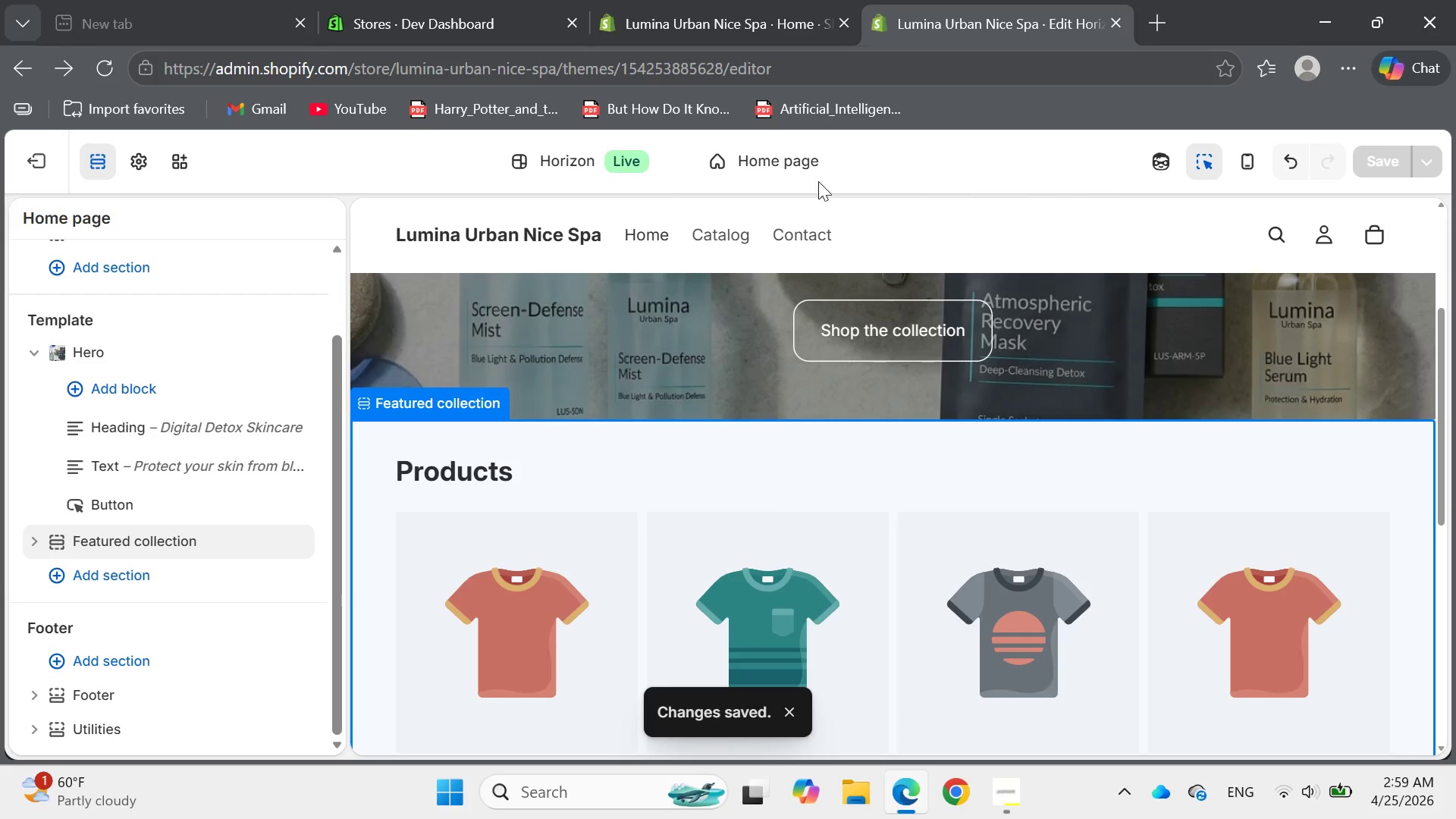 
wait(5.84)
 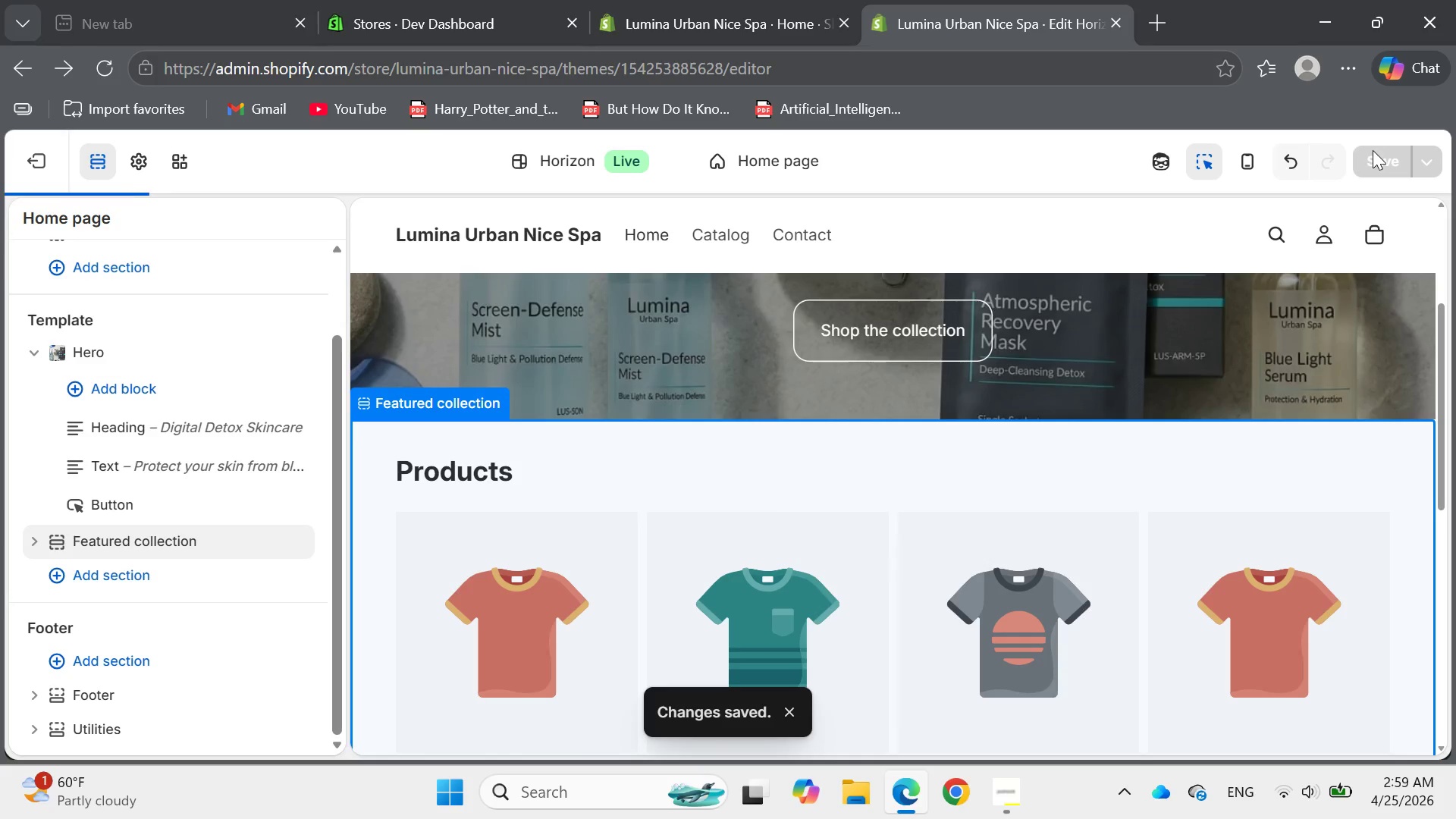 
left_click([765, 170])
 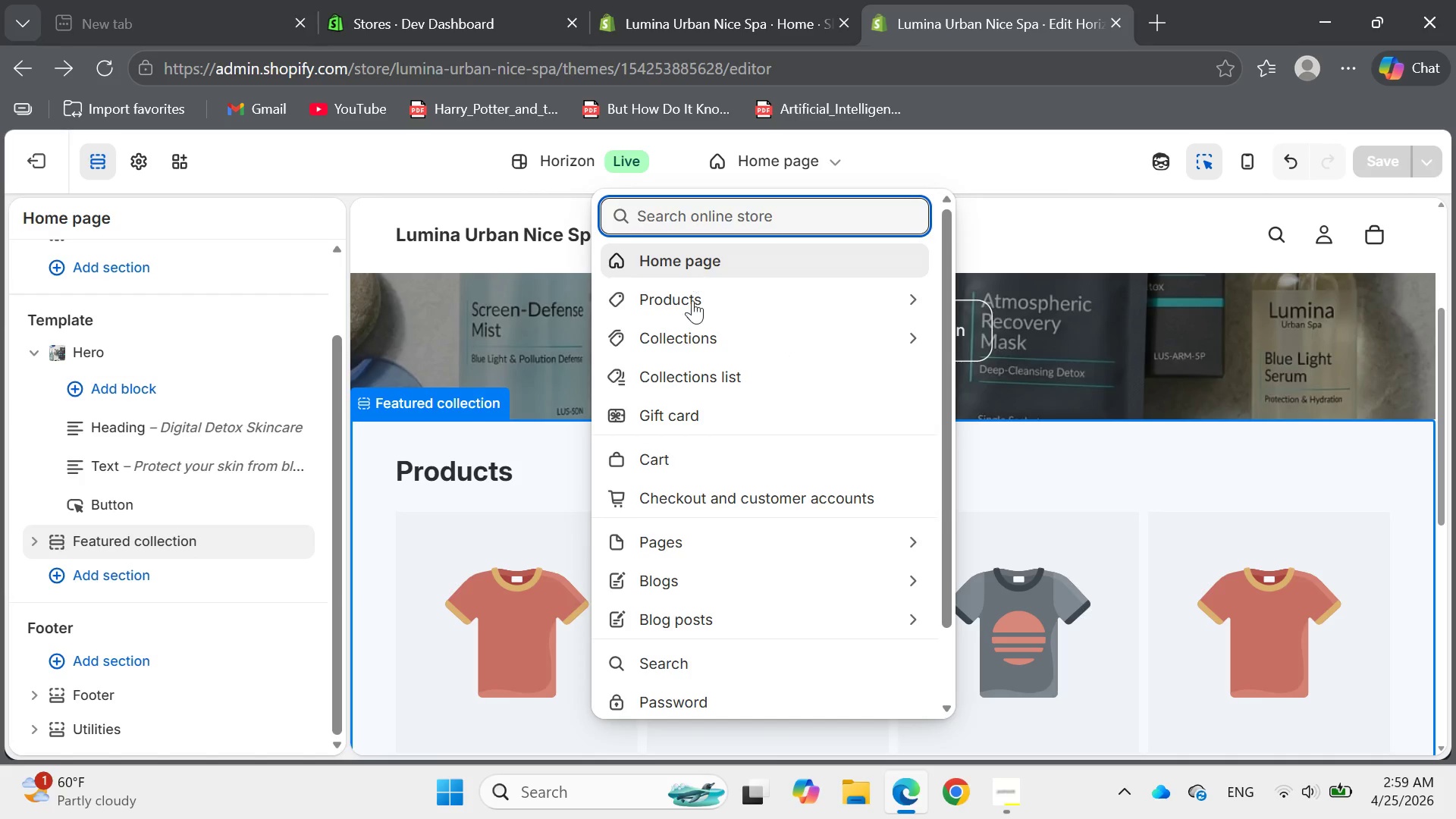 
left_click([690, 306])
 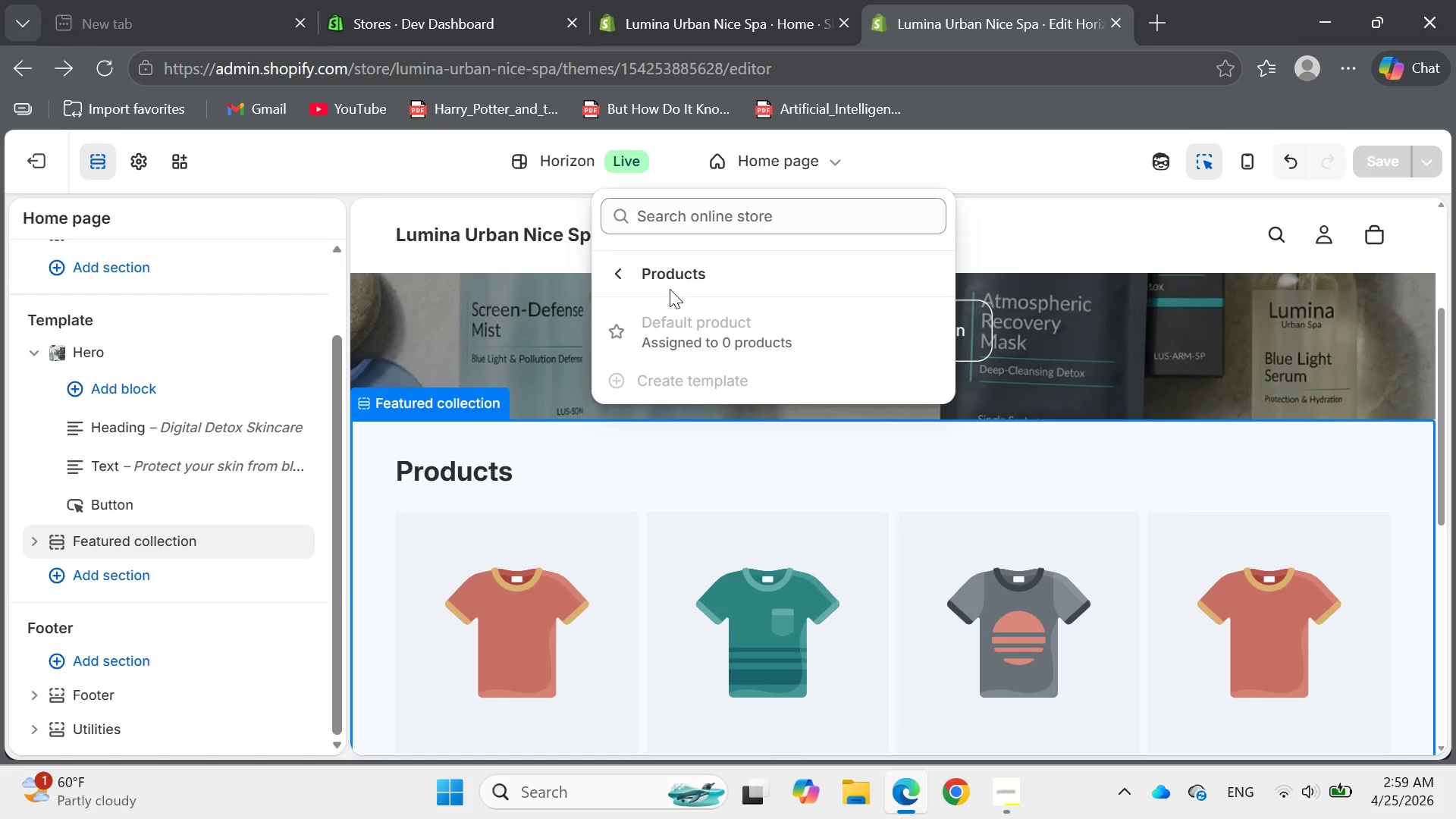 
left_click([667, 282])
 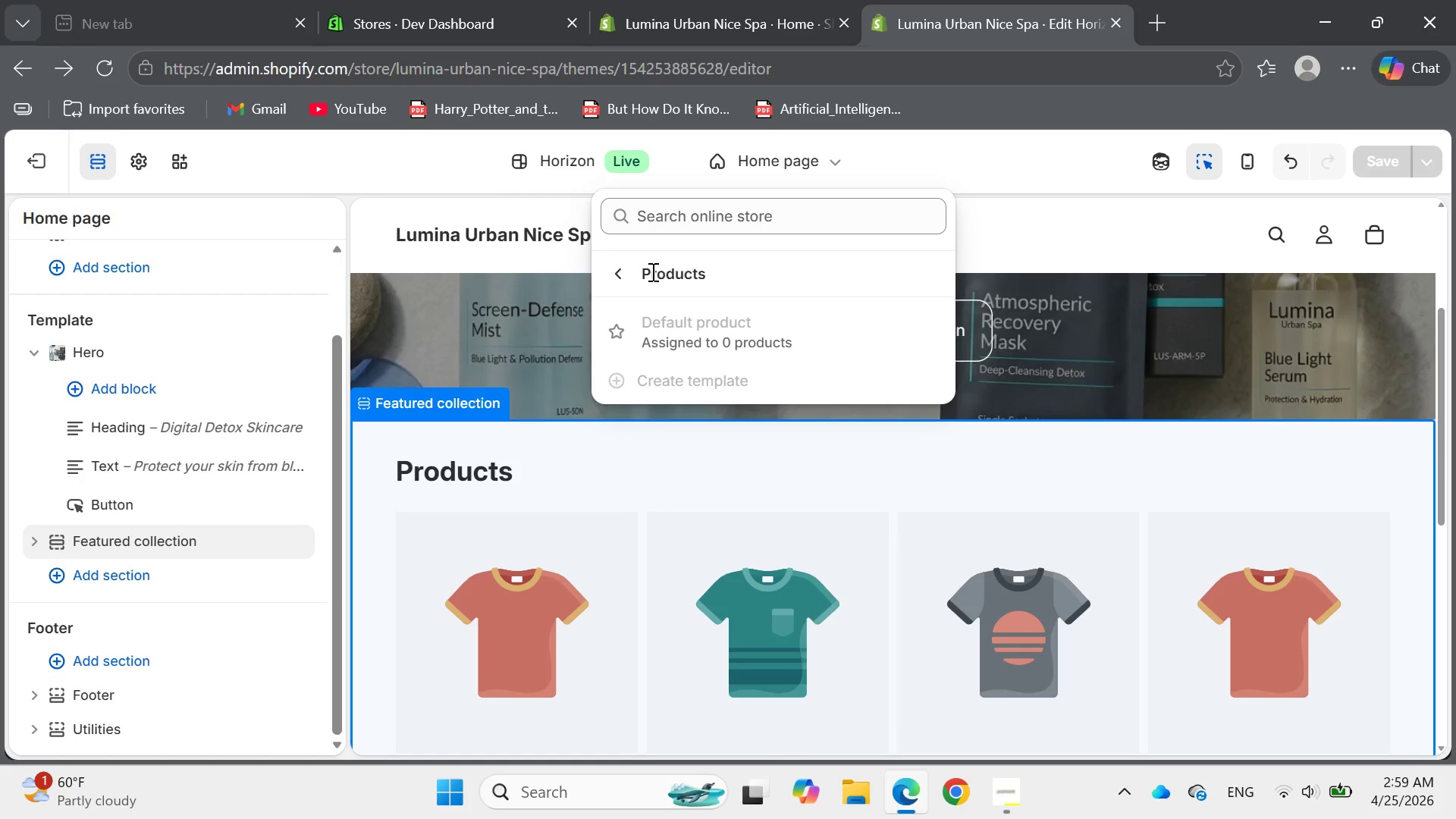 
left_click([651, 271])
 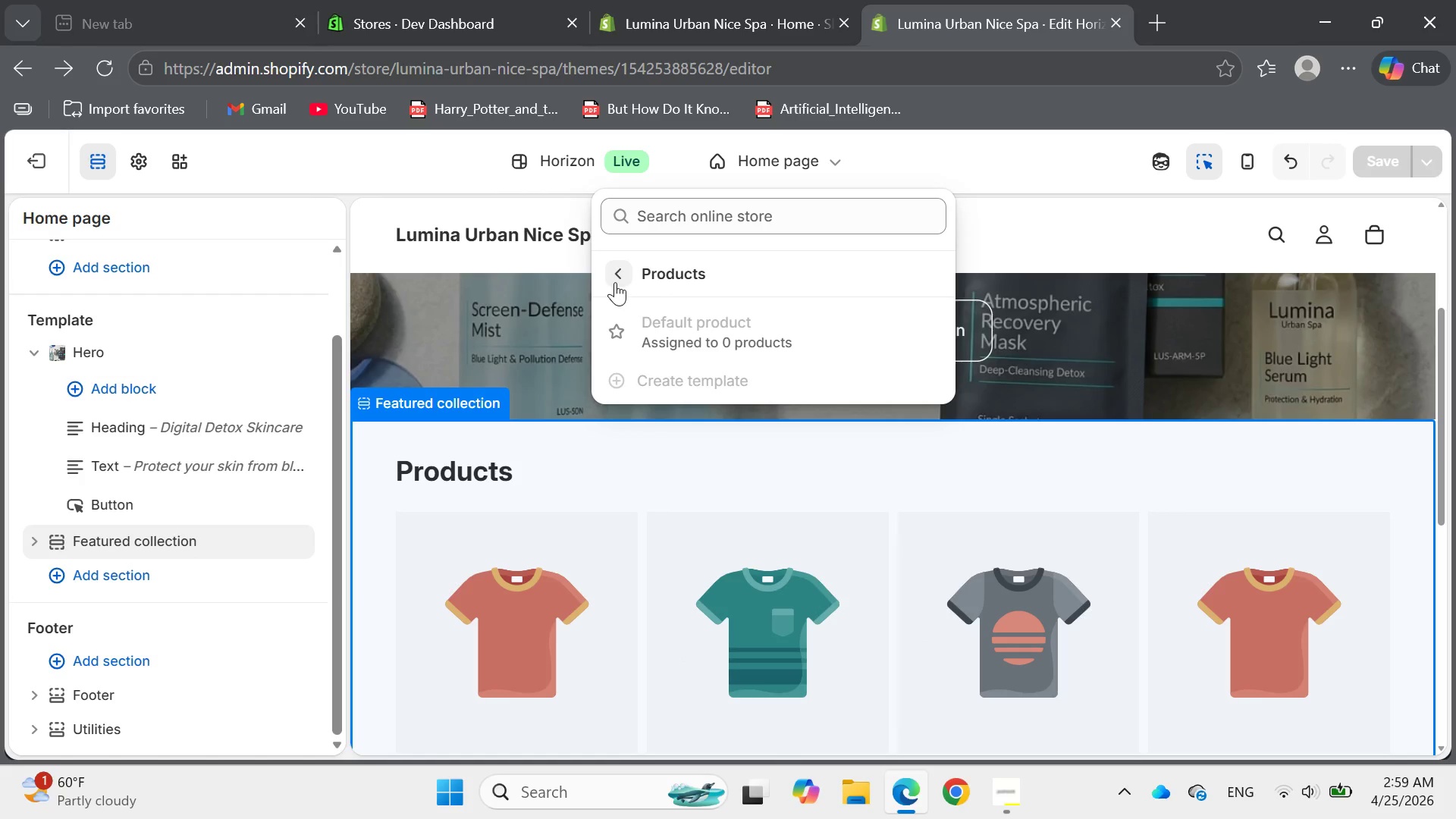 
left_click([615, 282])
 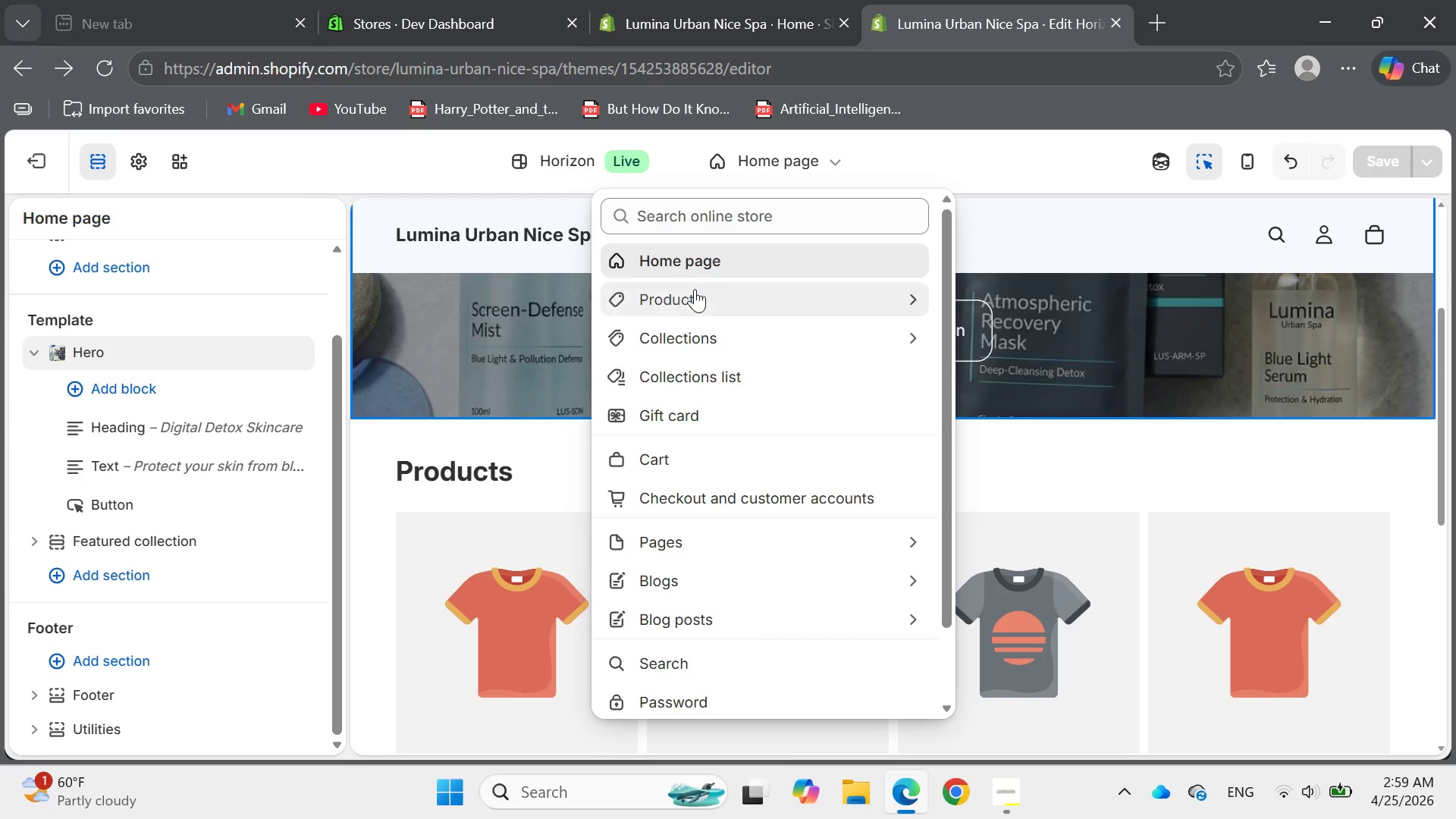 
left_click([654, 300])
 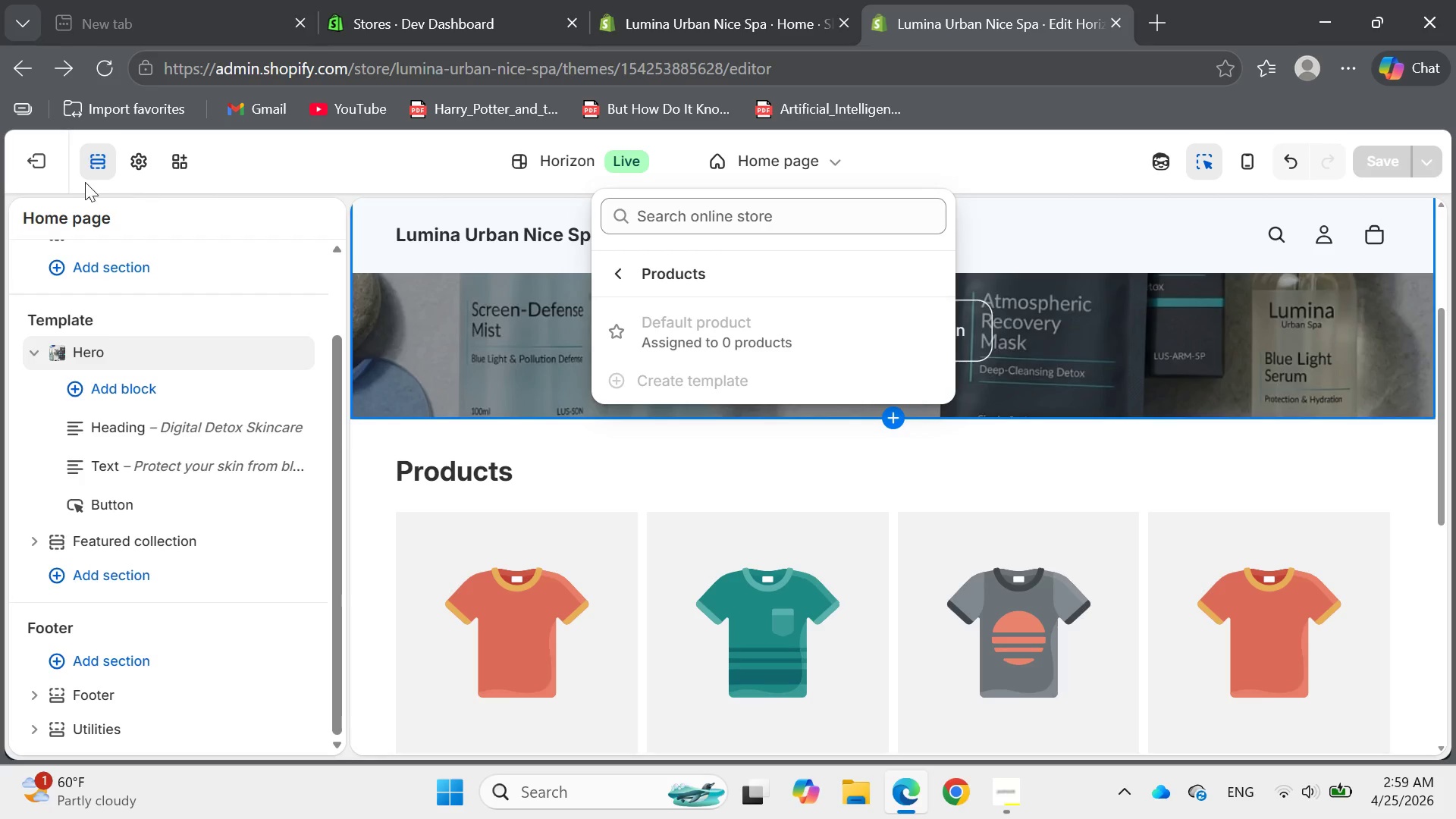 
left_click([46, 162])
 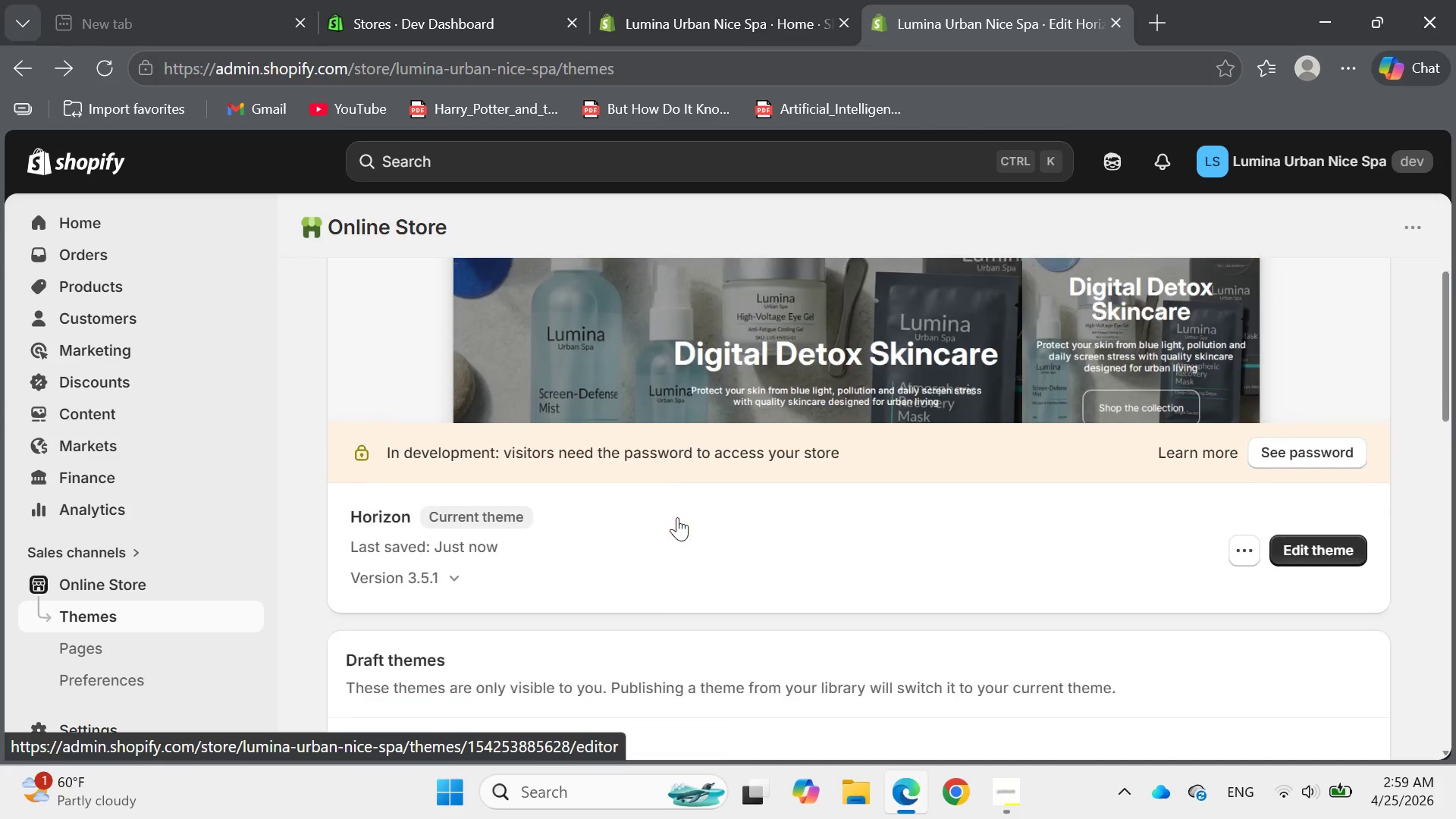 
wait(11.39)
 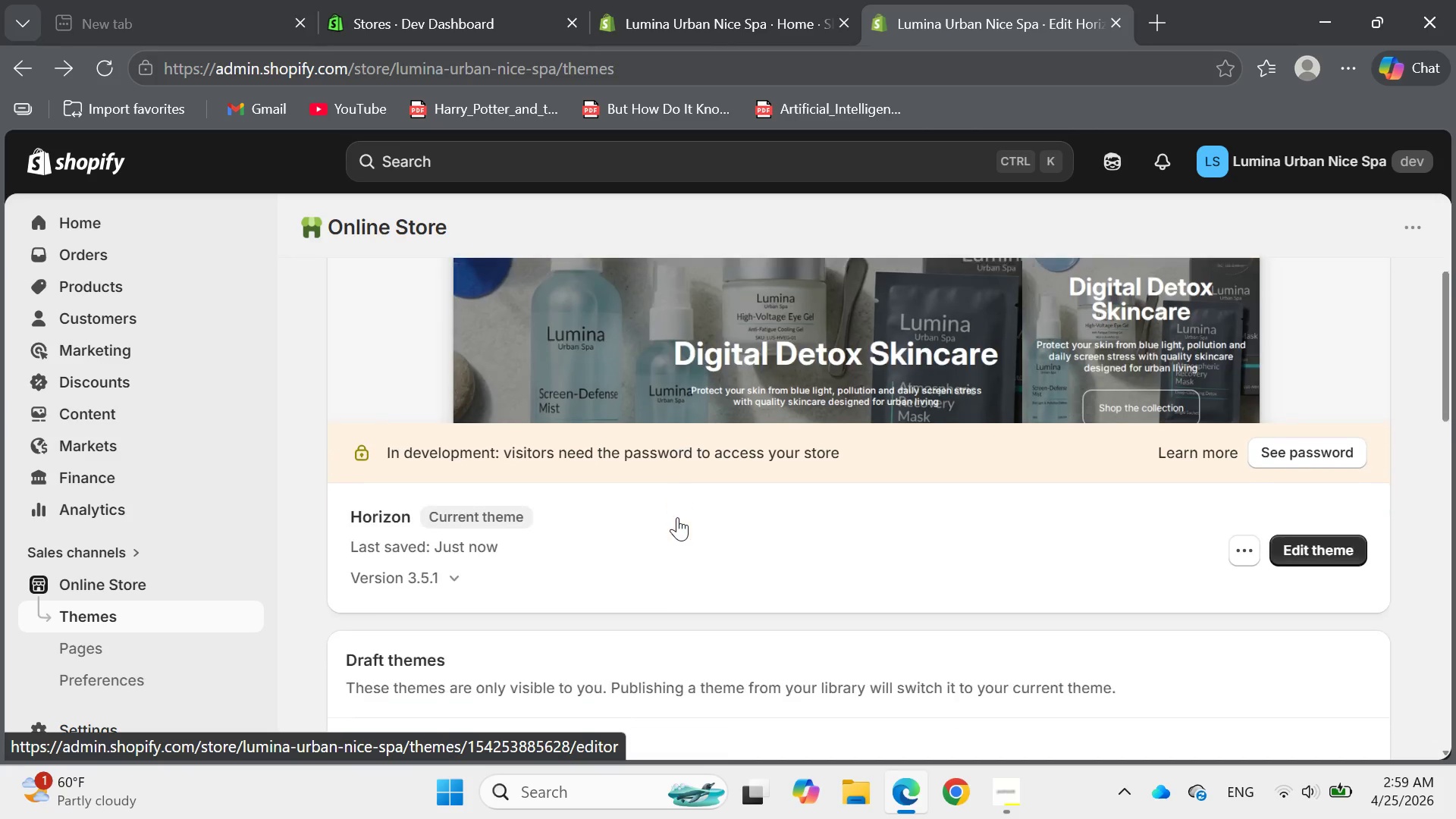 
left_click([116, 292])
 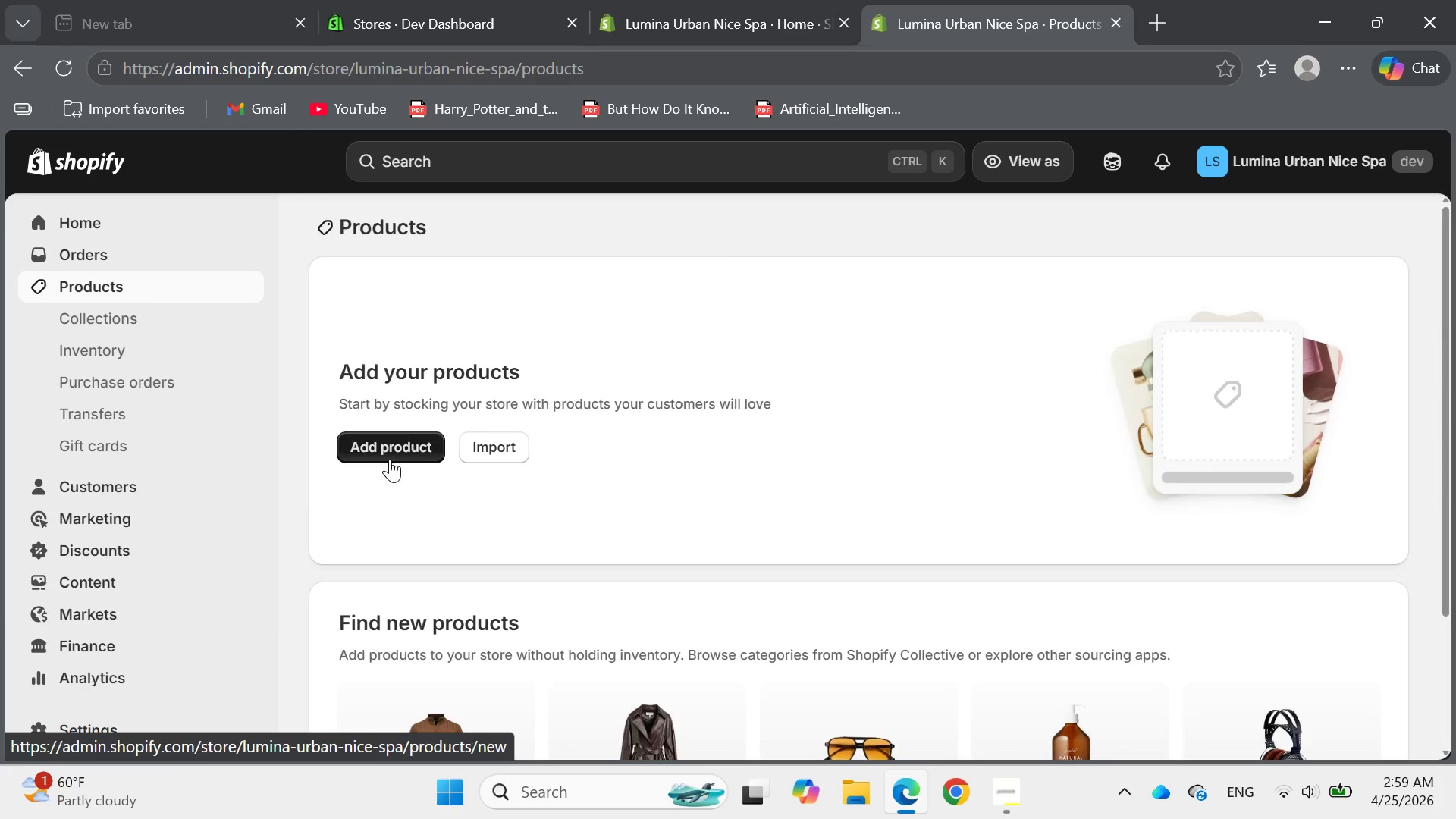 
left_click([391, 444])
 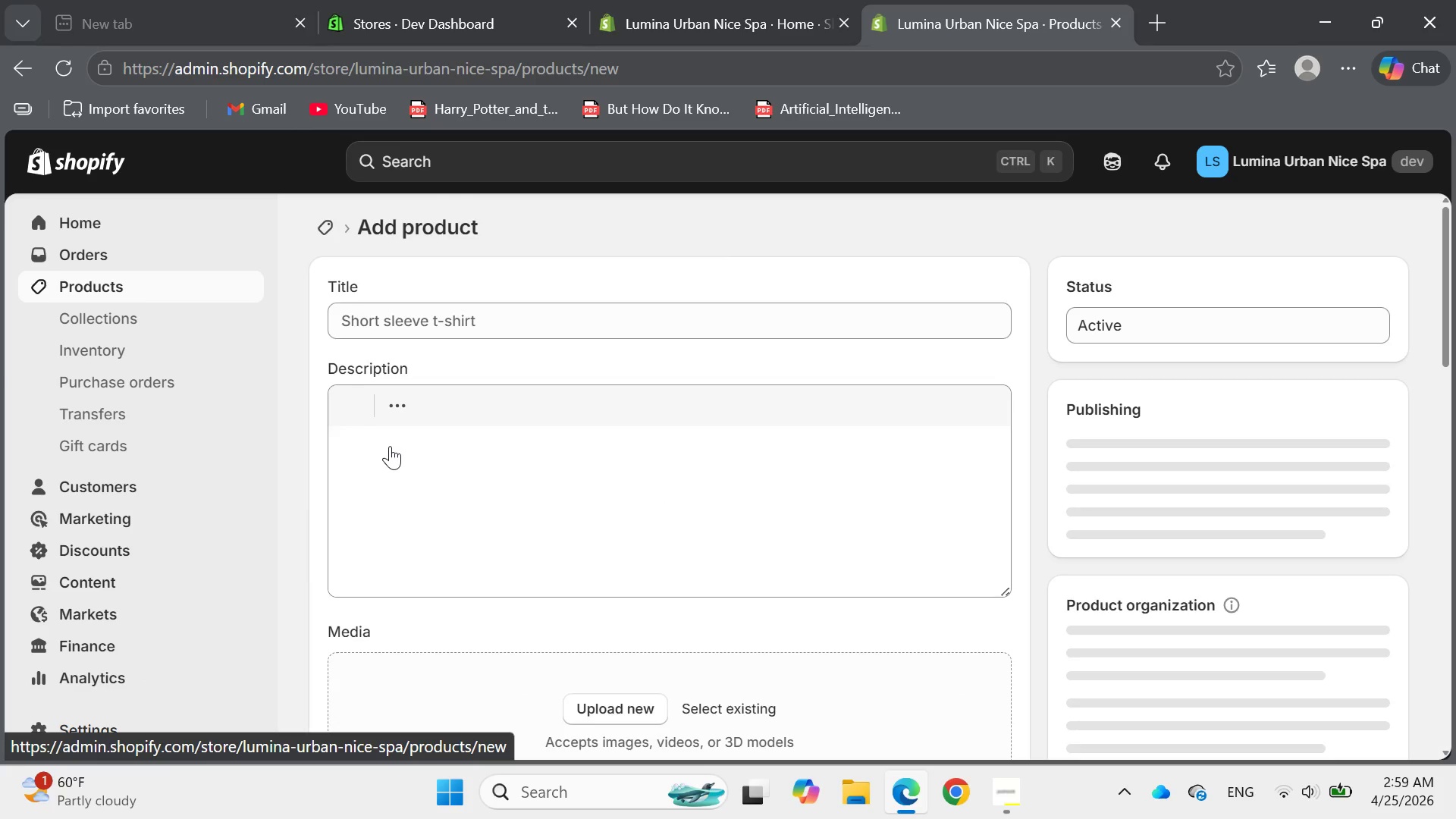 
mouse_move([391, 419])
 